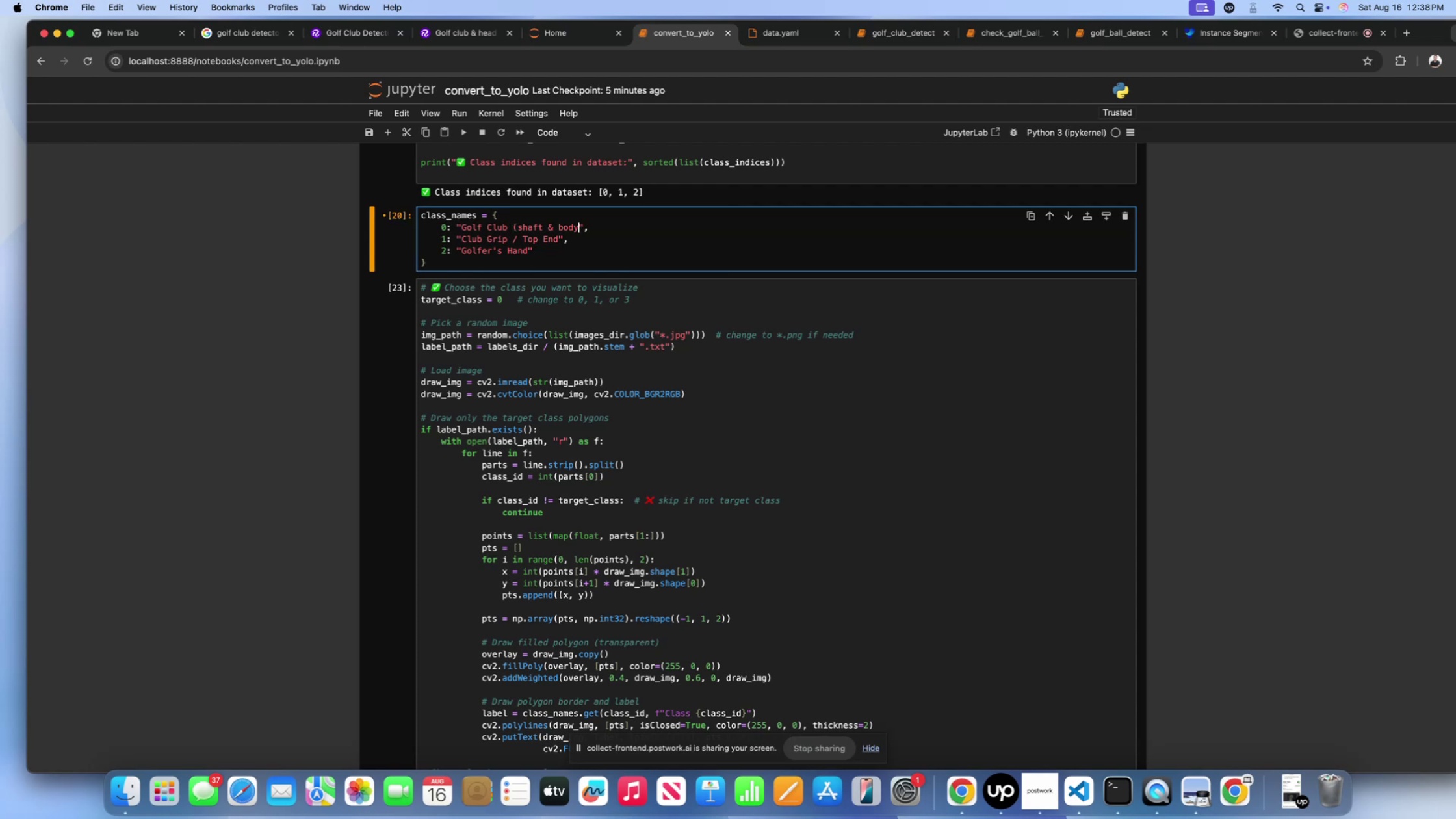 
key(Backspace)
 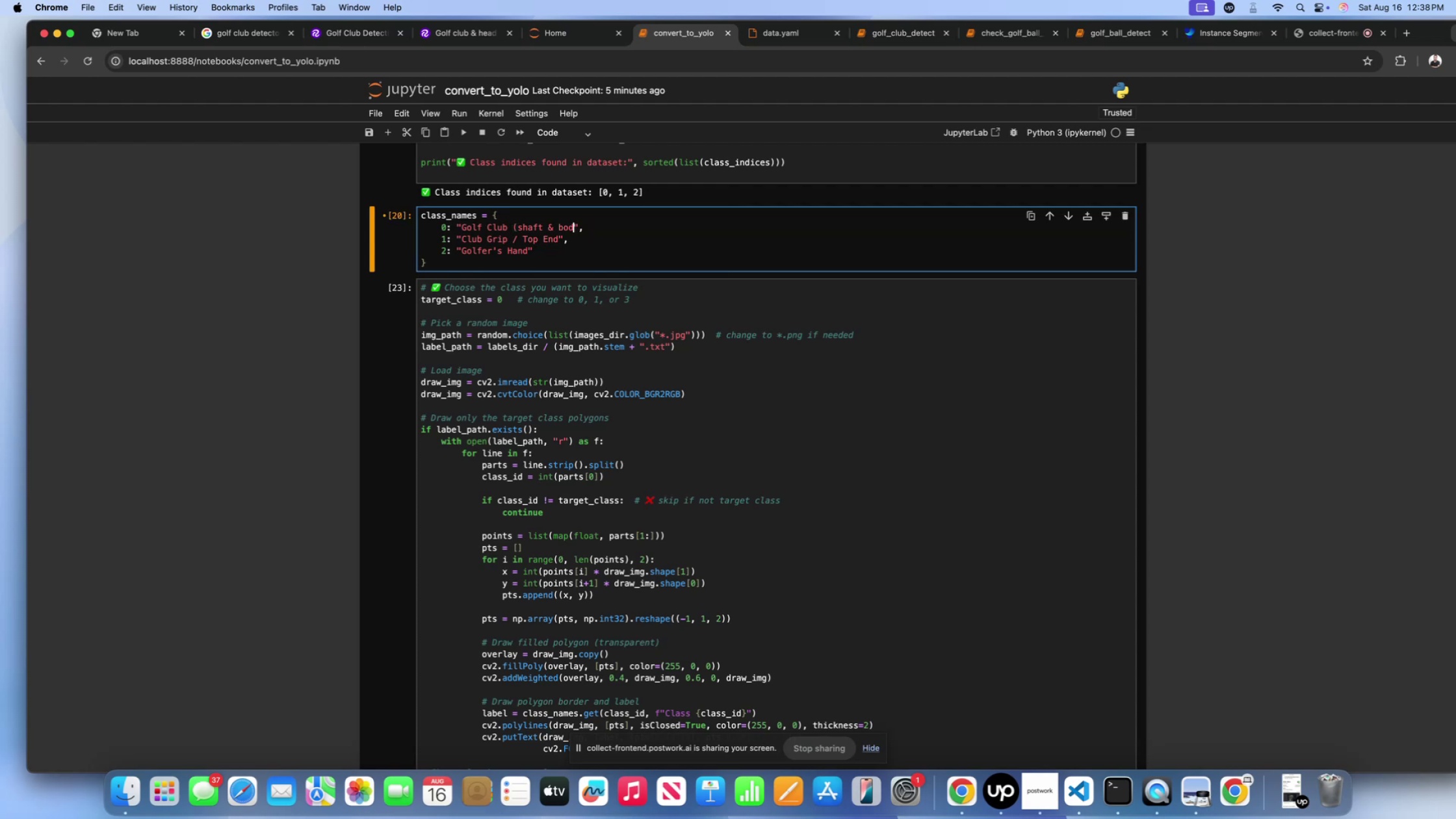 
key(Backspace)
 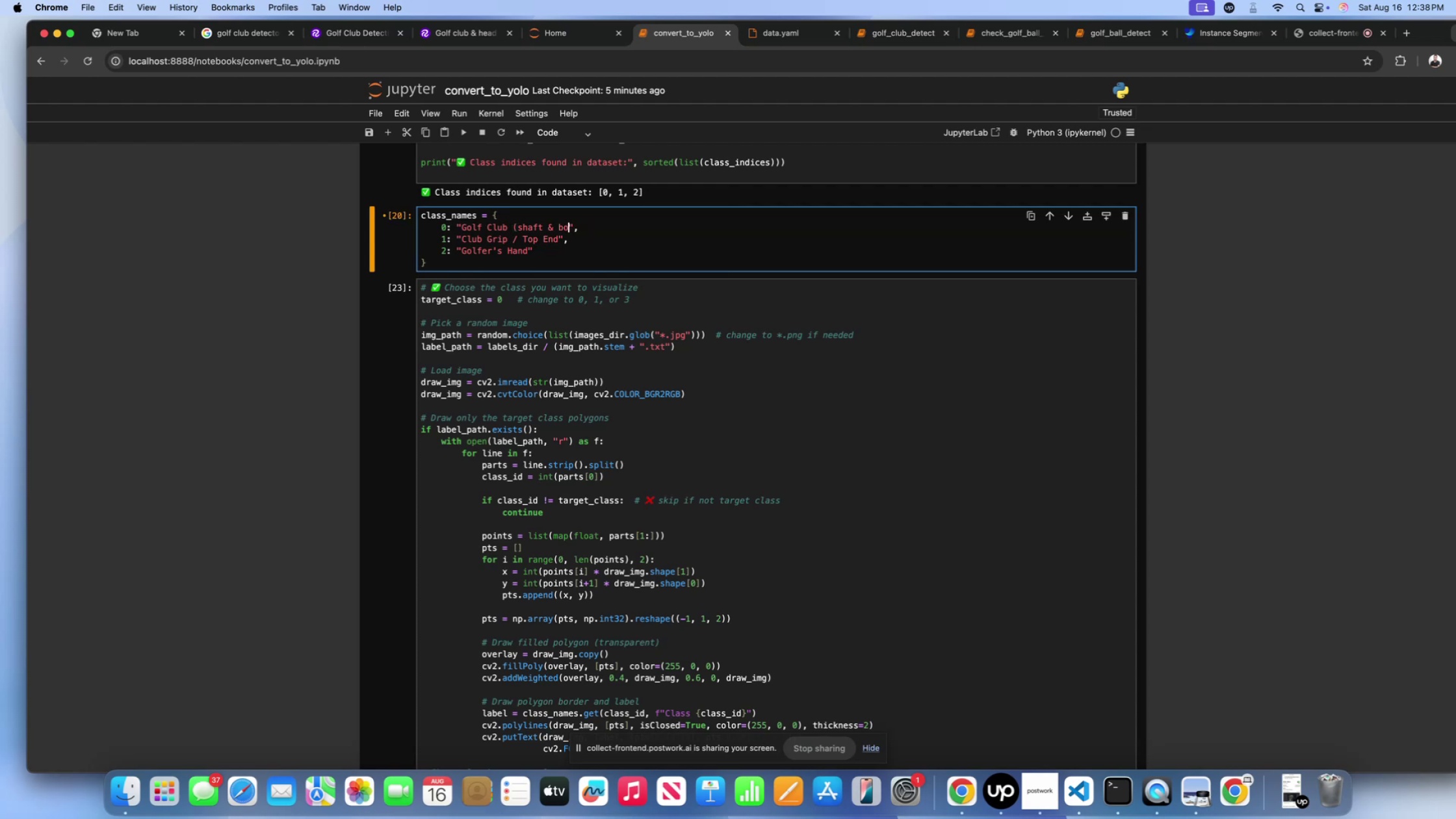 
key(Backspace)
 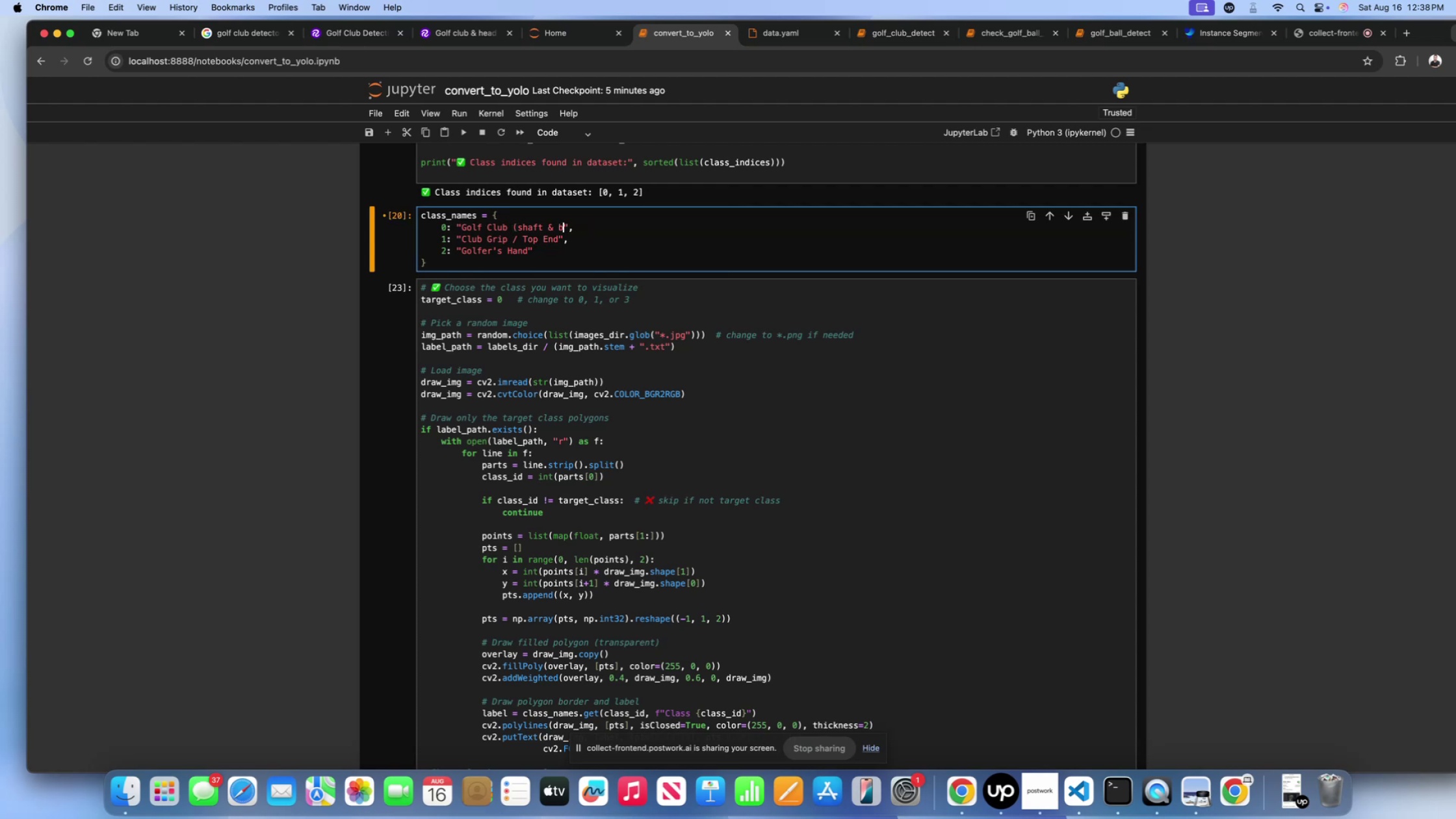 
key(Backspace)
 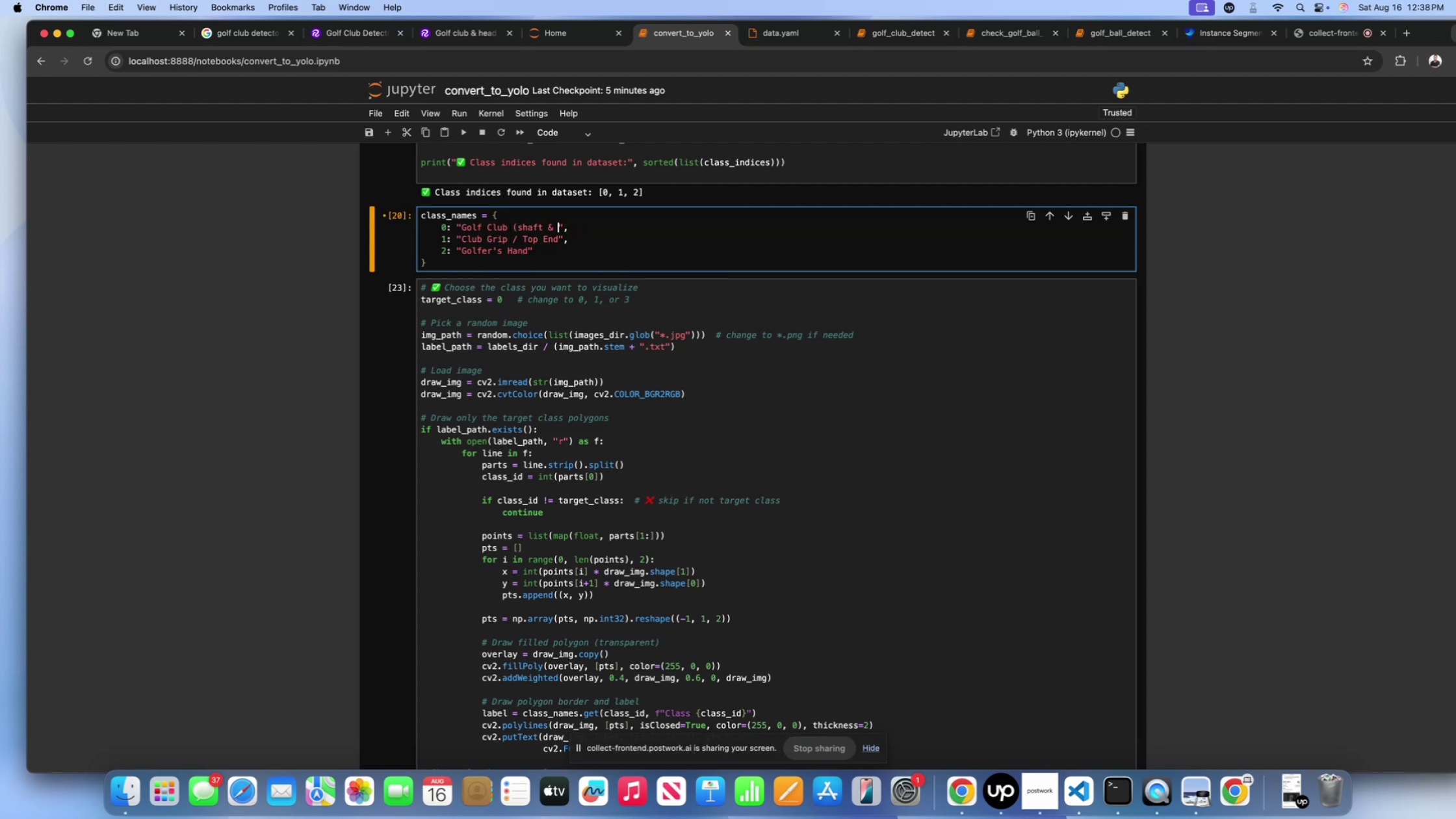 
key(Backspace)
 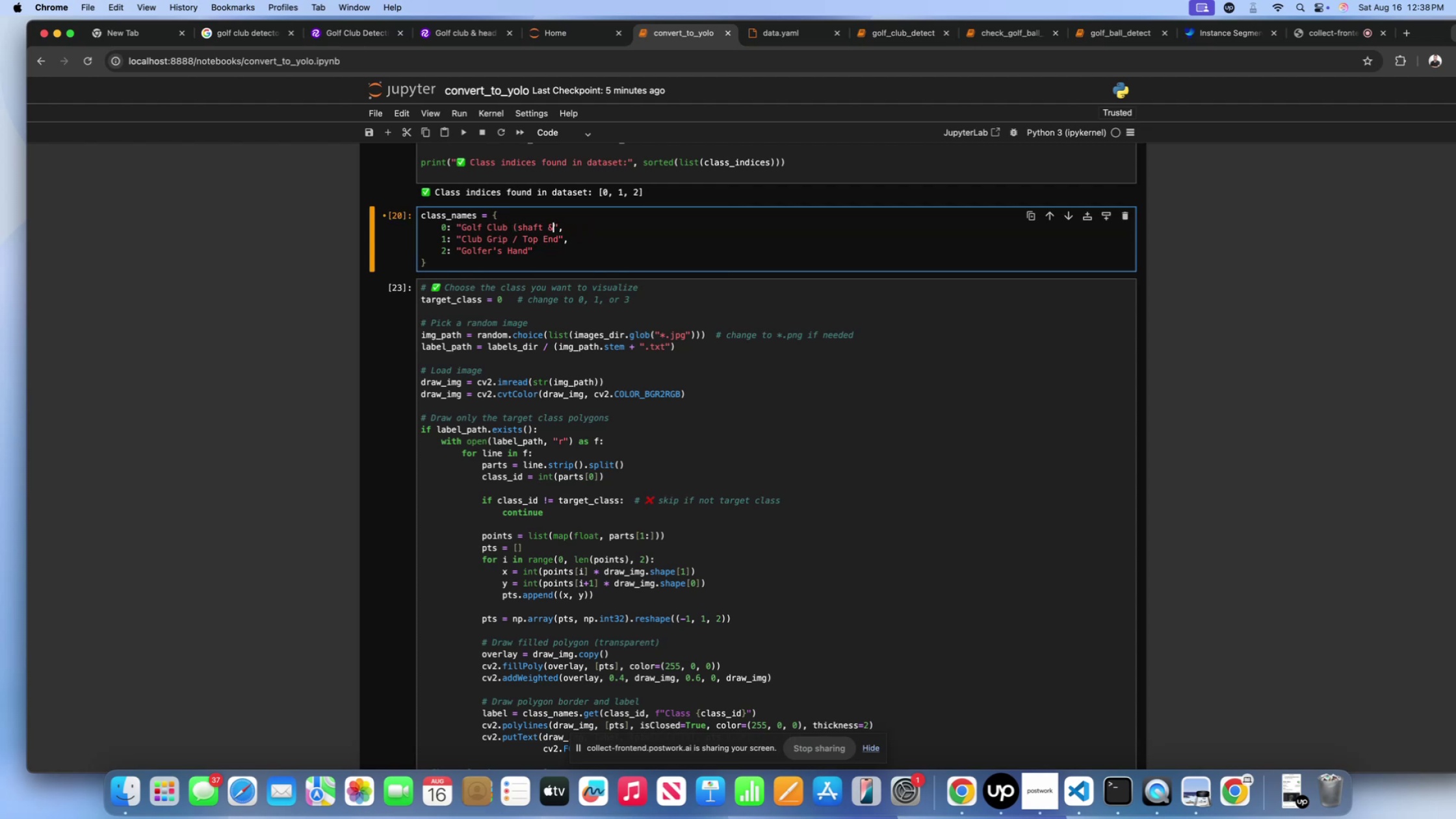 
key(Backspace)
 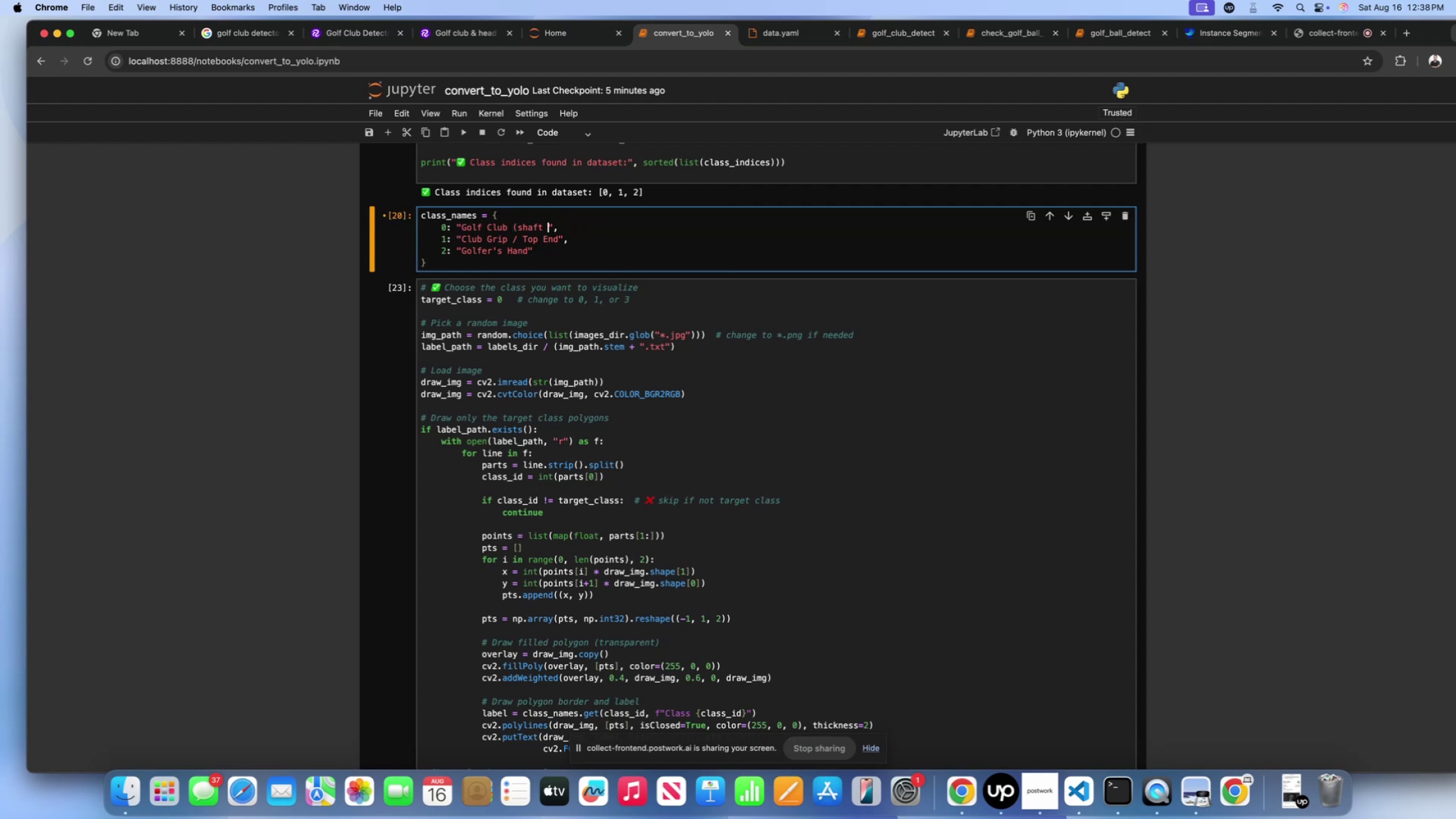 
key(Backspace)
 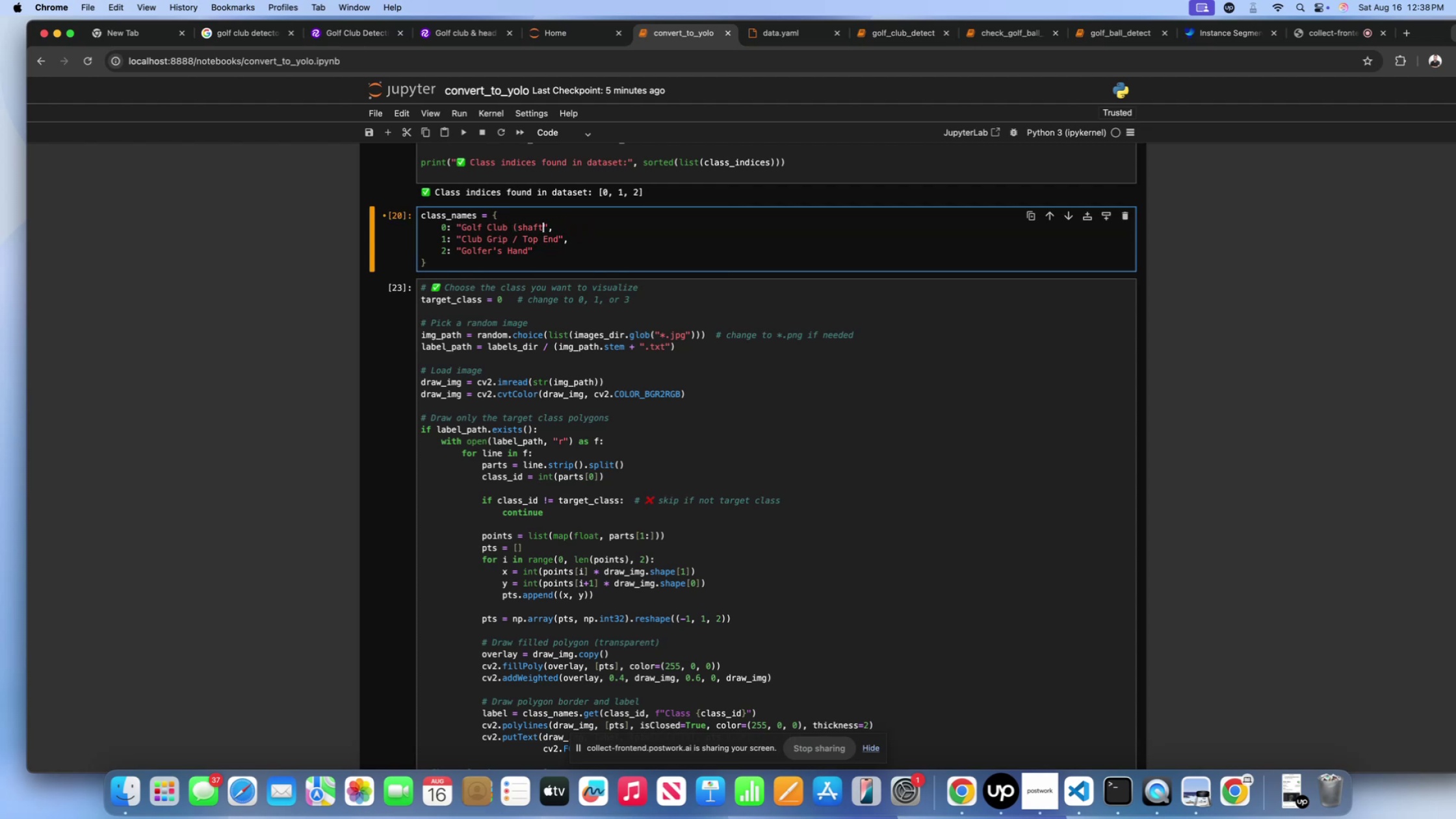 
key(Backspace)
 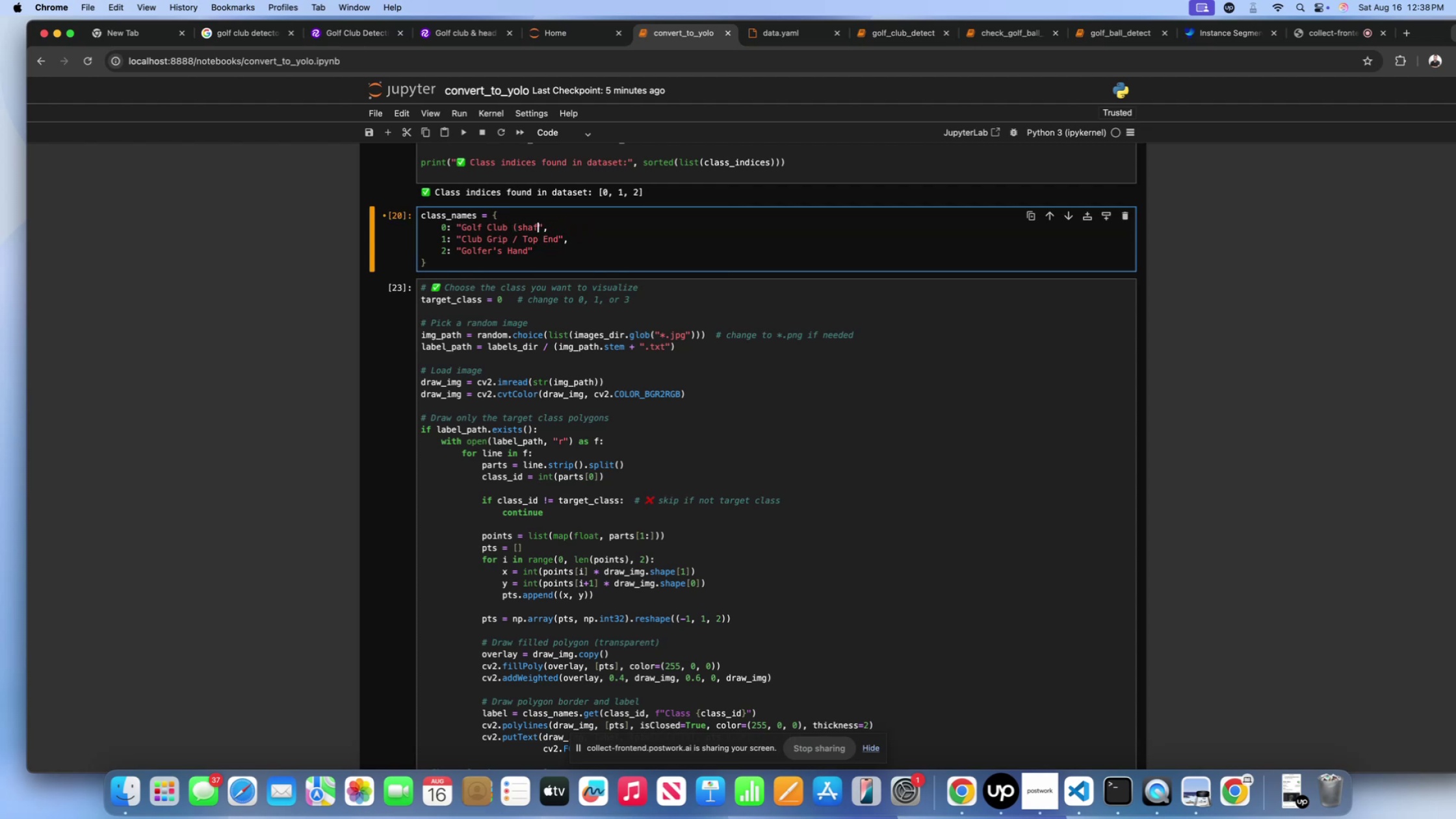 
key(Backspace)
 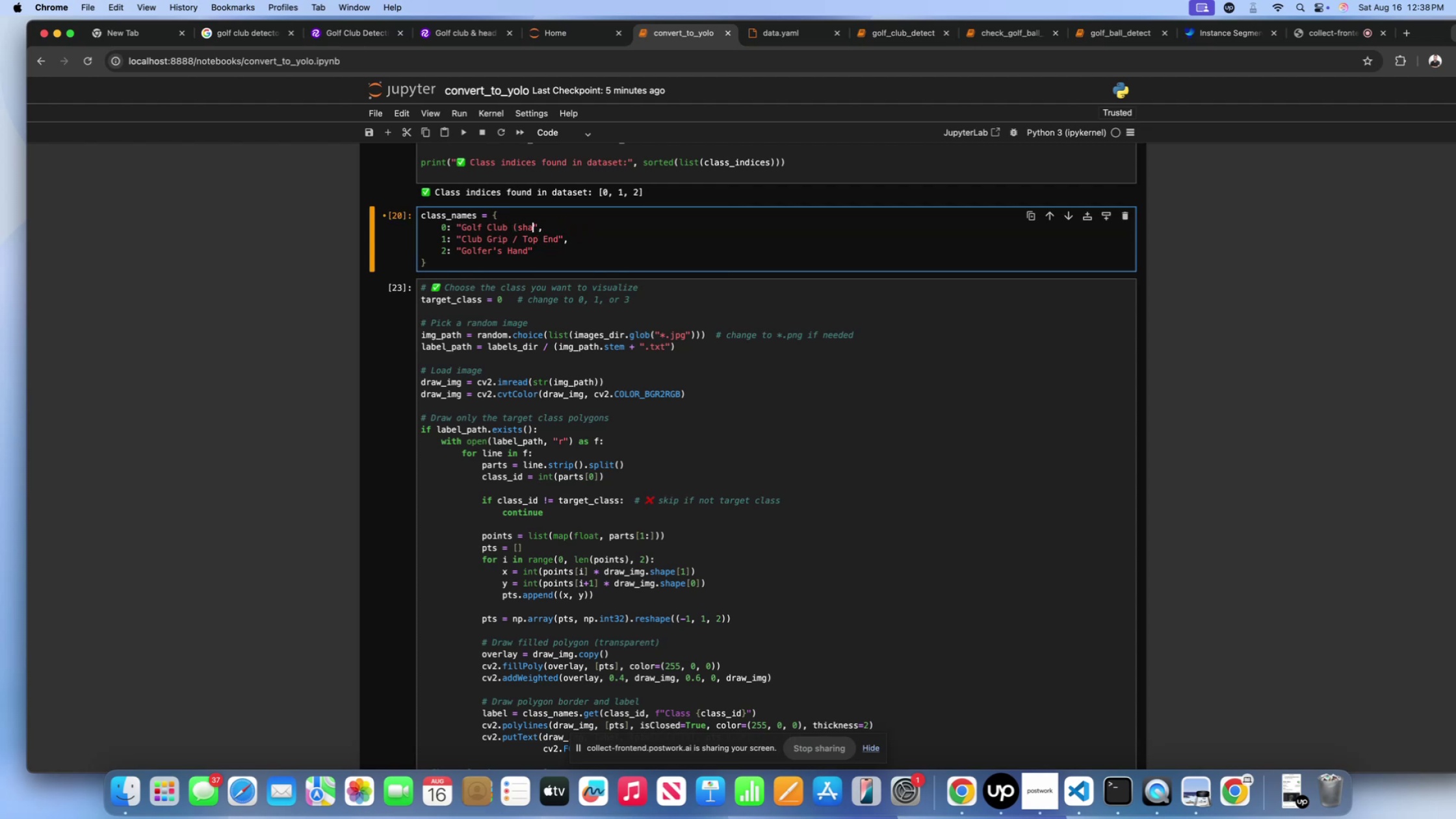 
key(Backspace)
 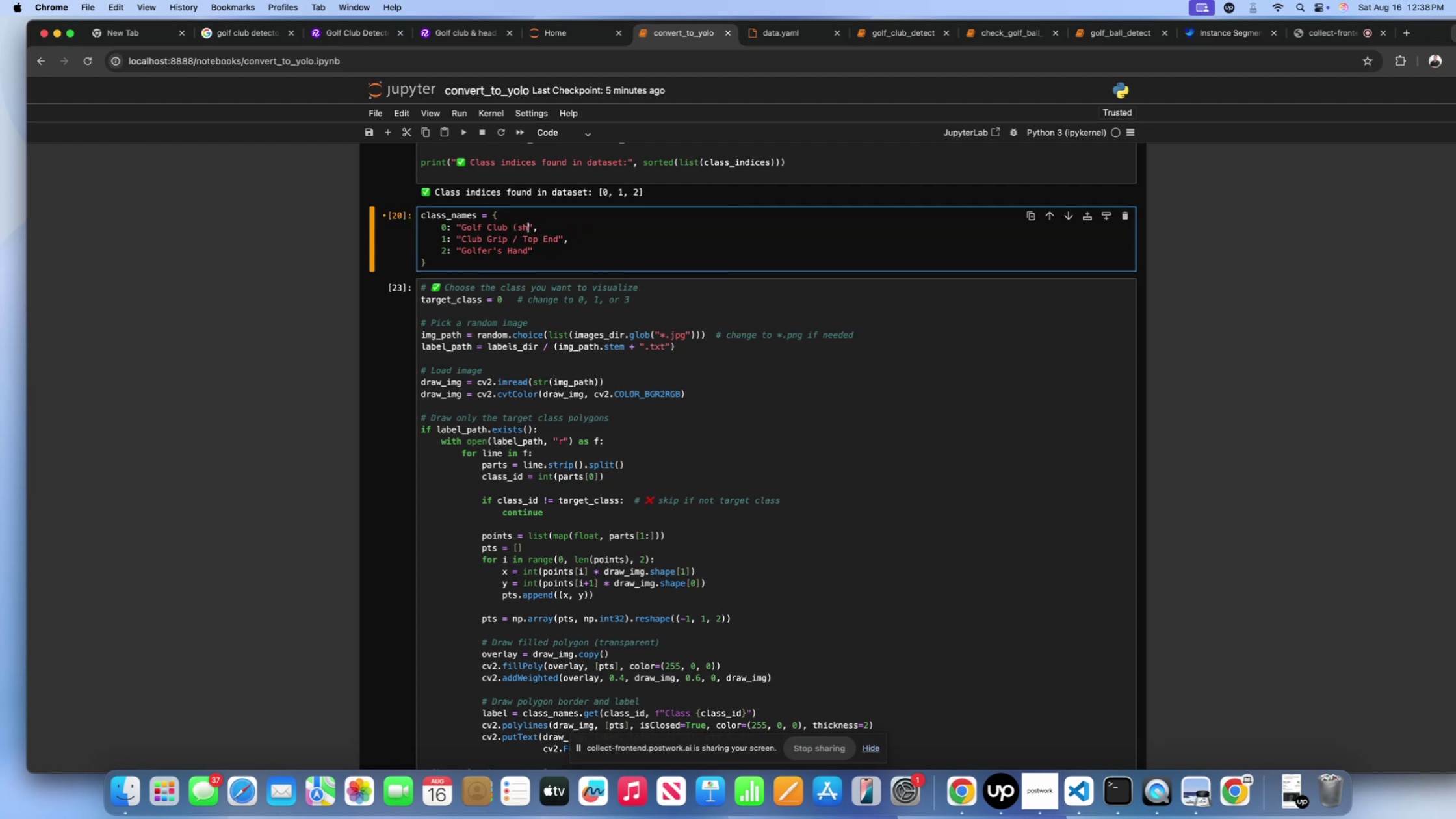 
key(Backspace)
 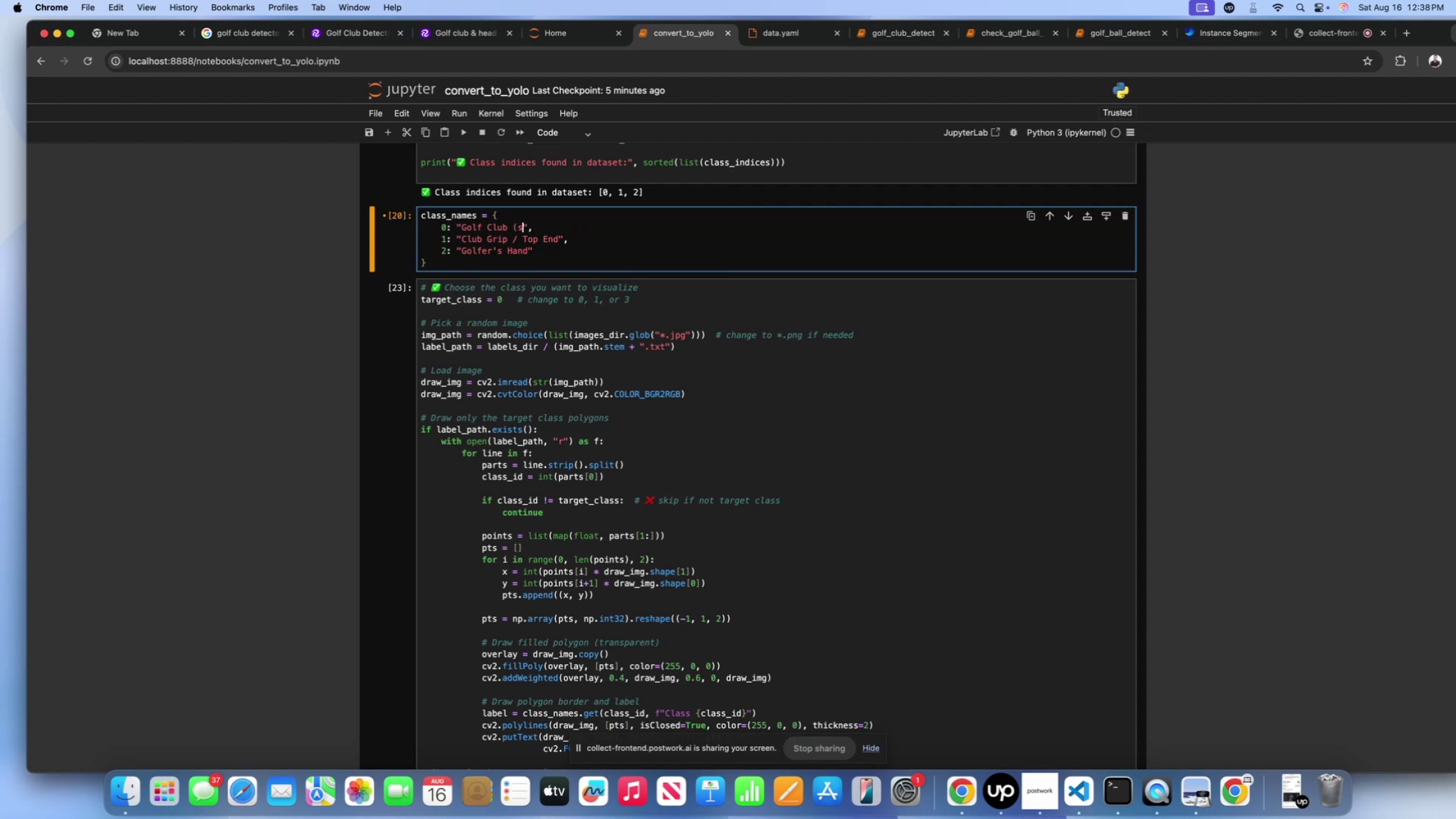 
key(Backspace)
 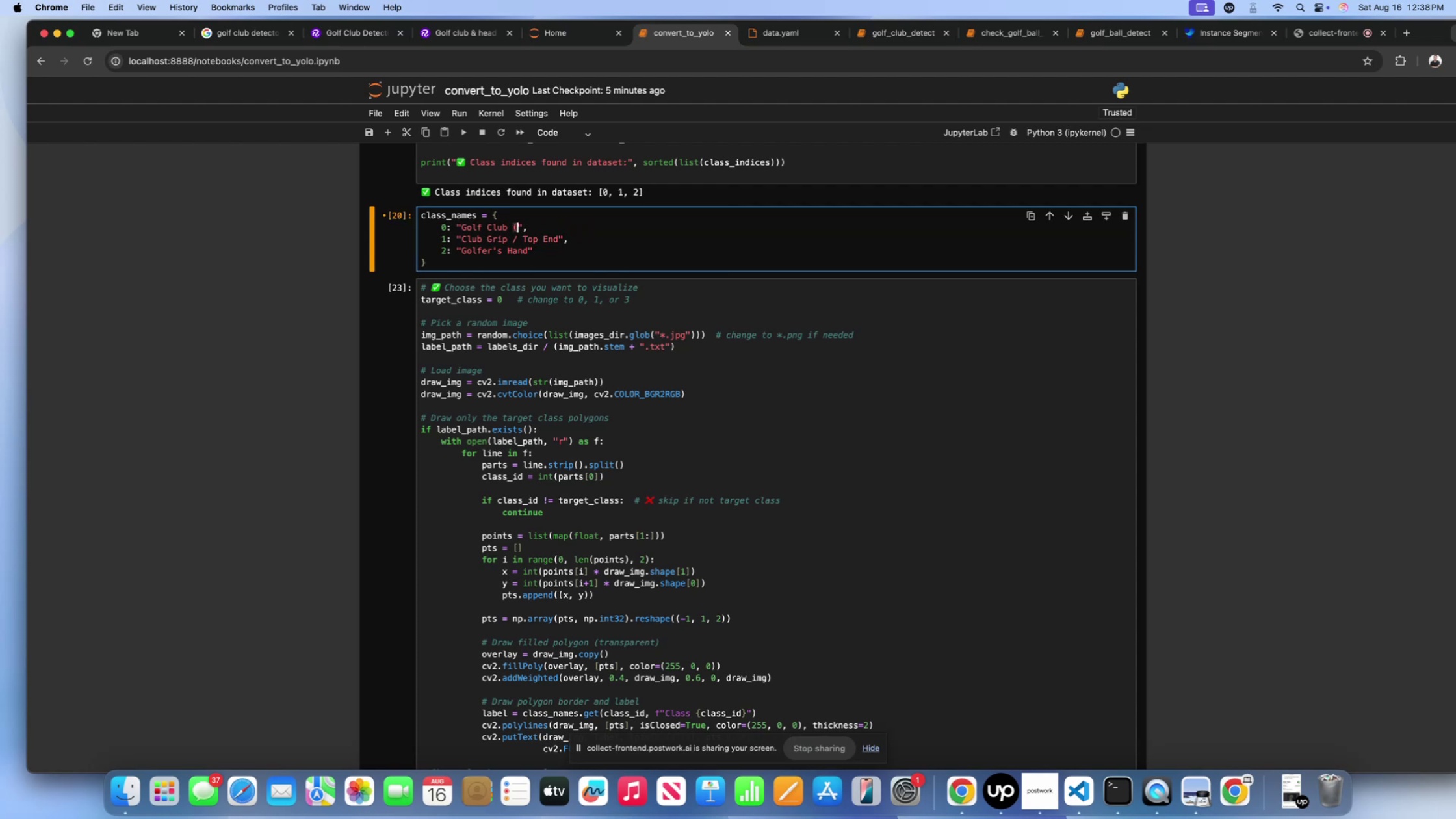 
key(Backspace)
 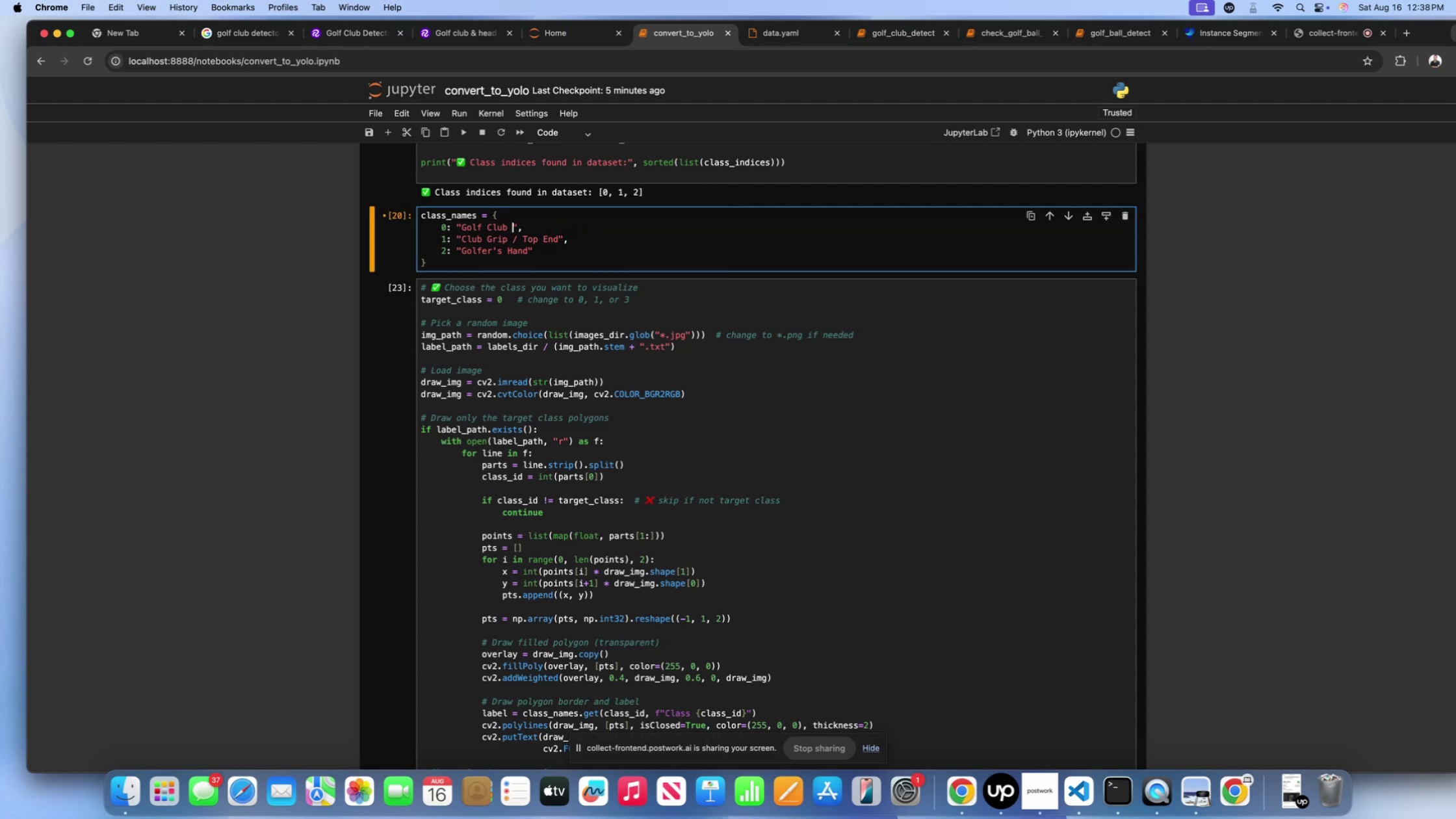 
key(Backspace)
 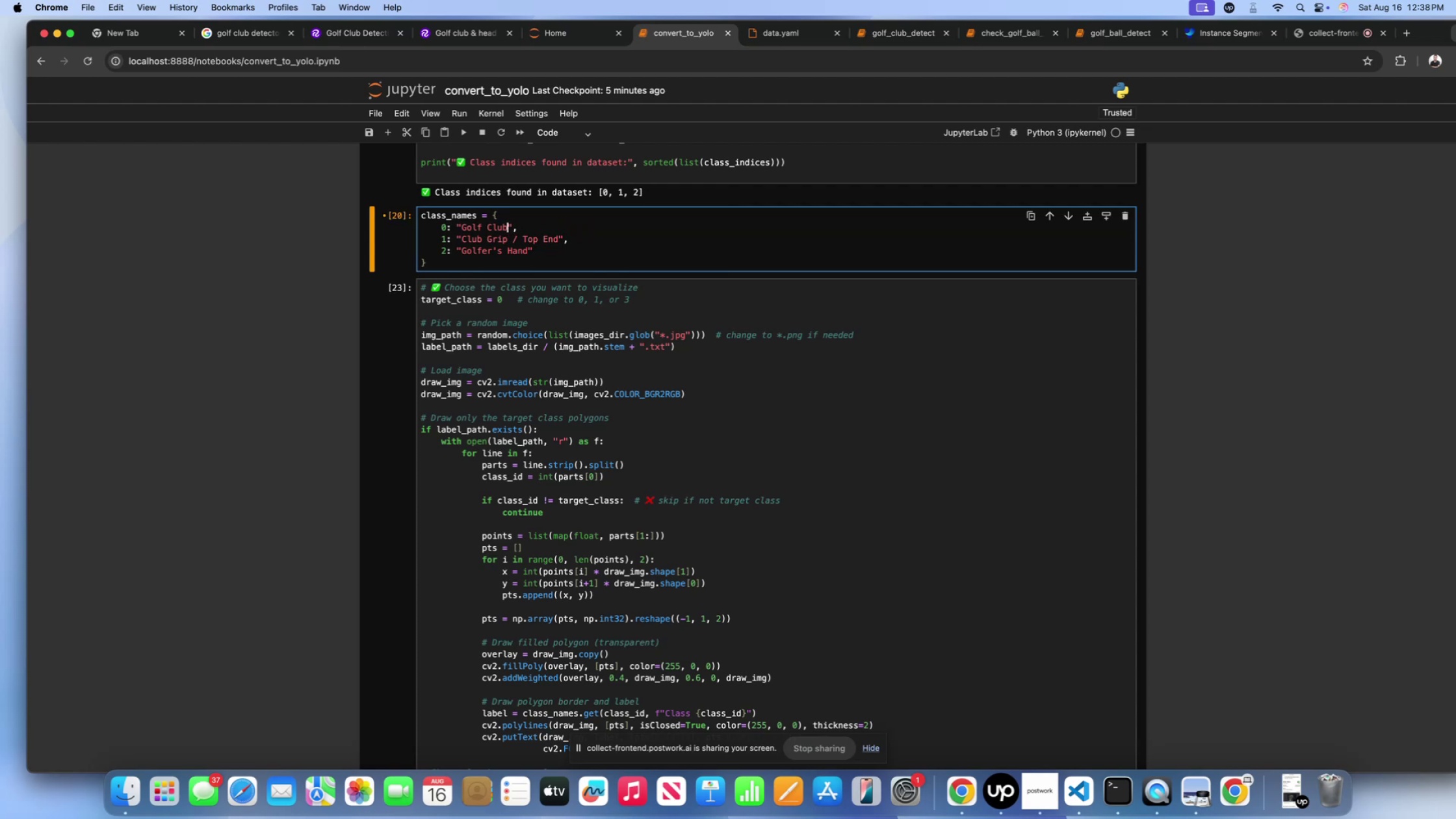 
key(Shift+Enter)
 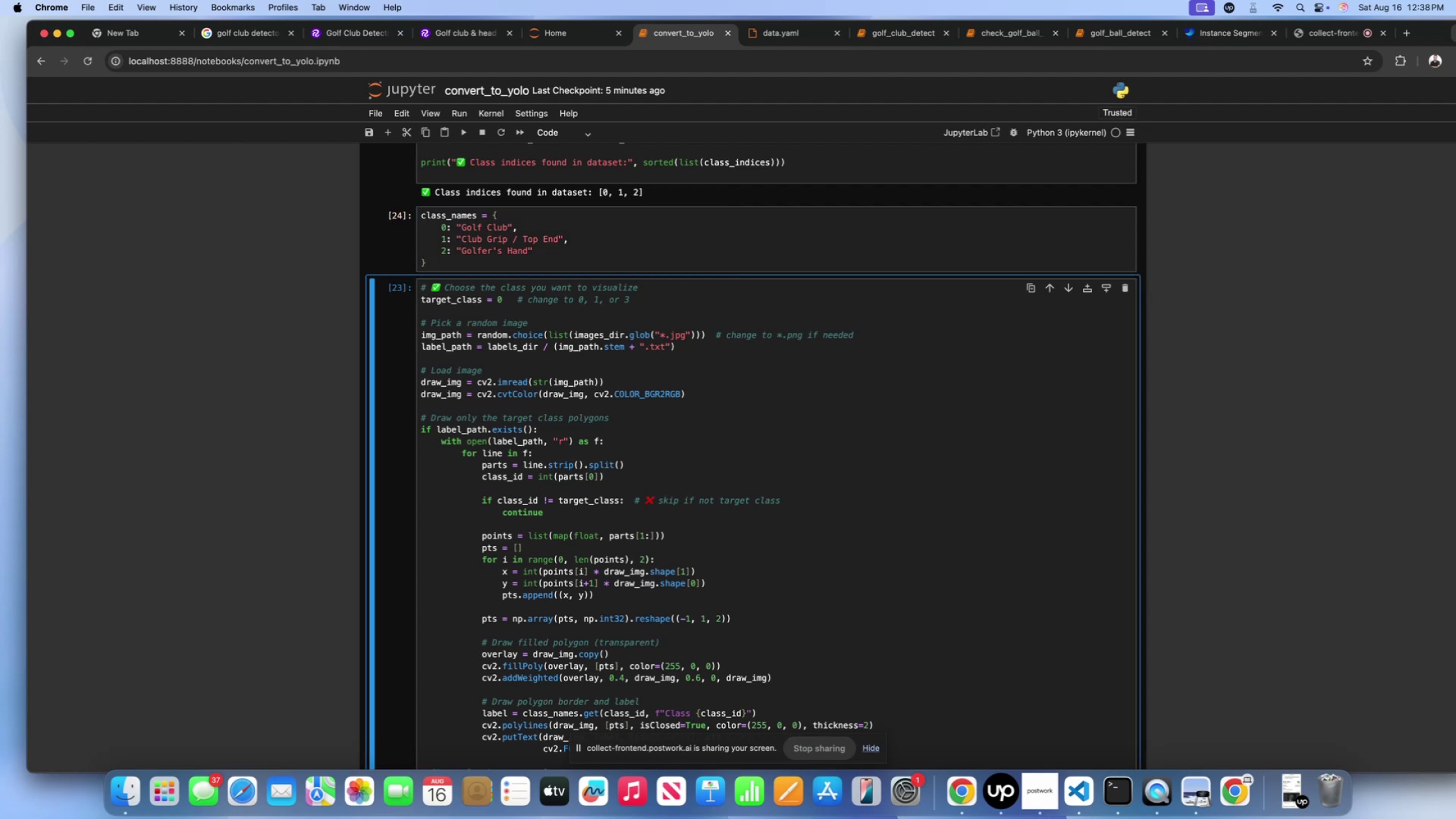 
key(Shift+Enter)
 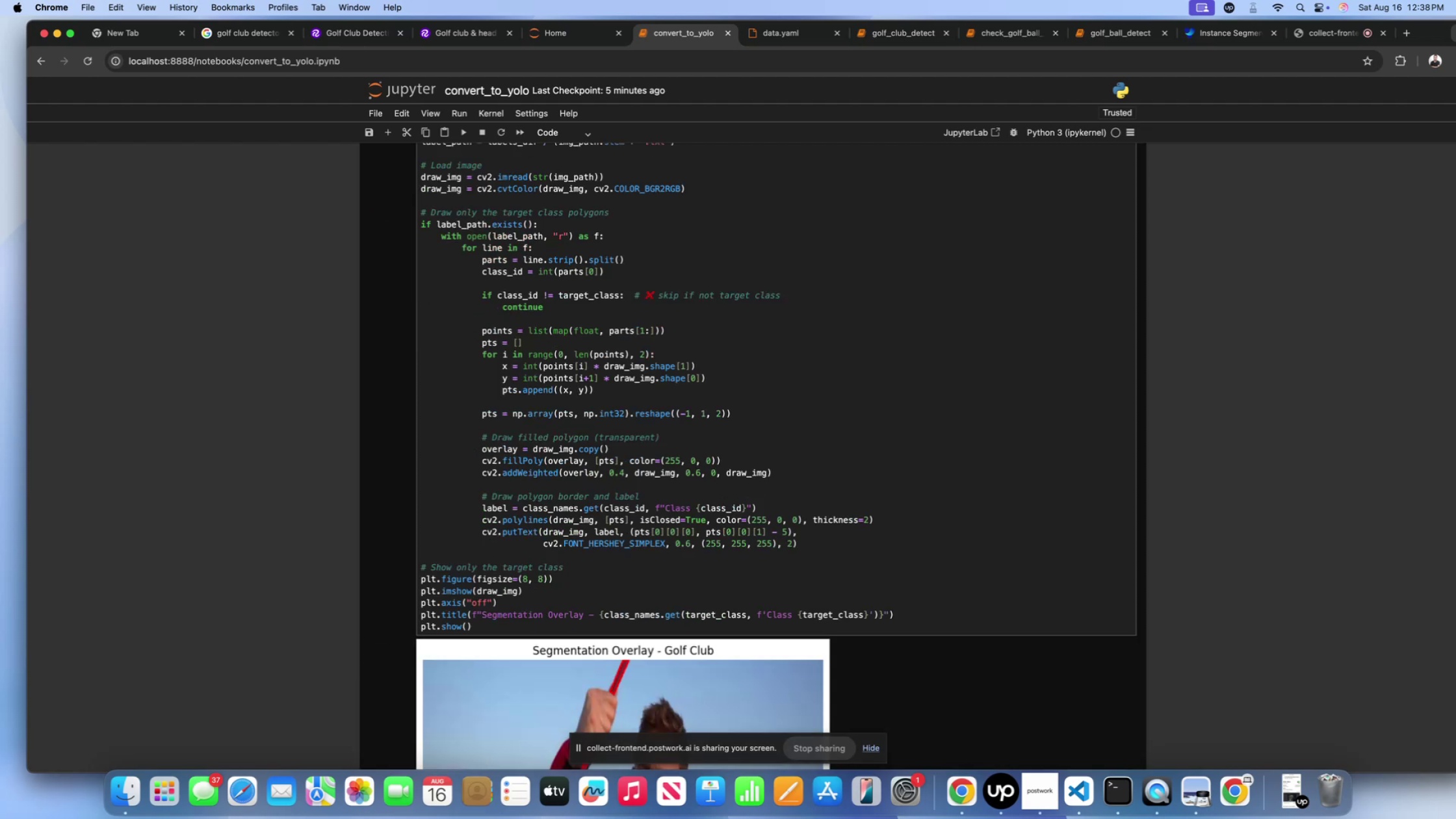 
scroll: coordinate [671, 452], scroll_direction: down, amount: 56.0
 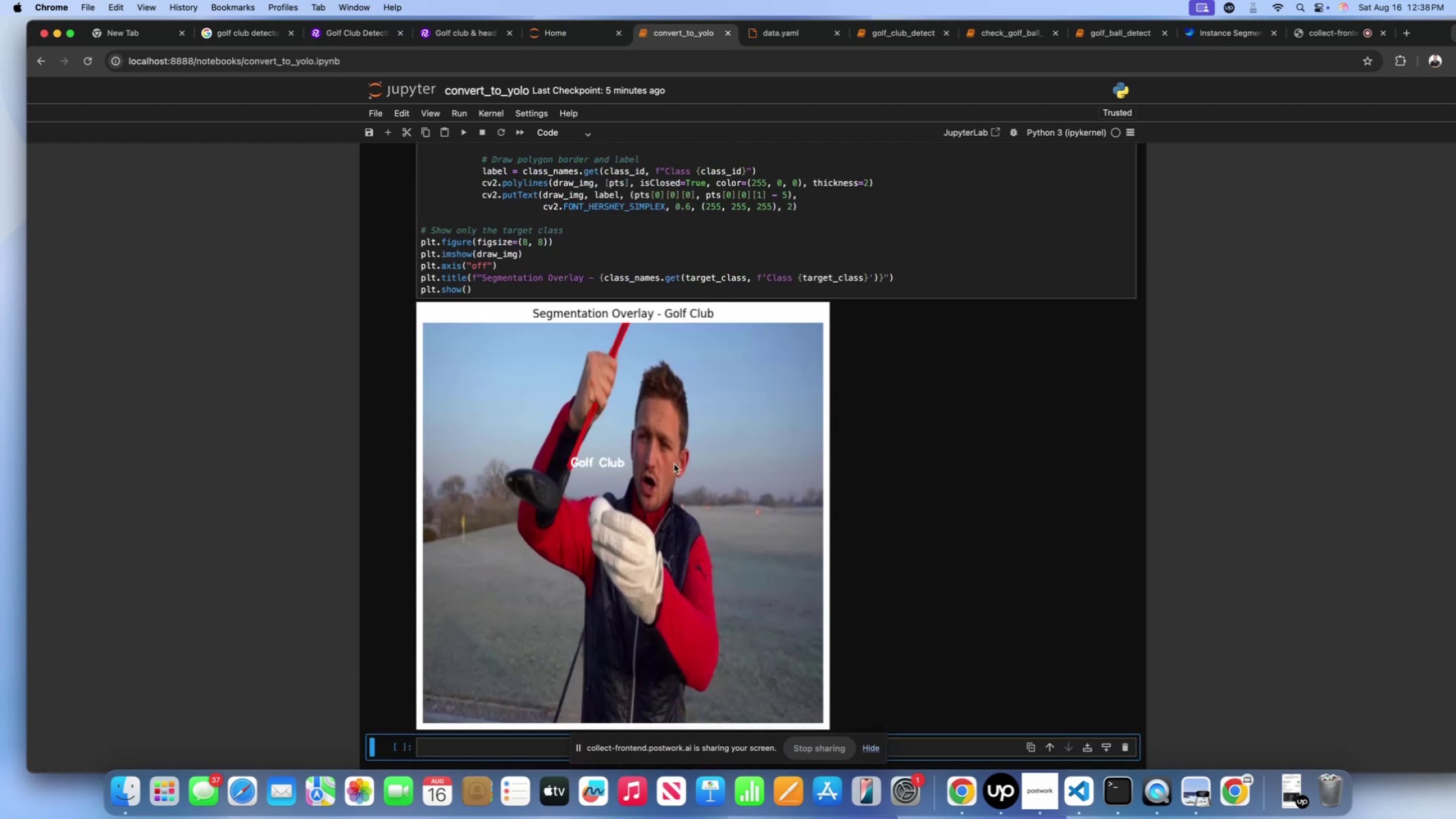 
scroll: coordinate [674, 464], scroll_direction: up, amount: 15.0
 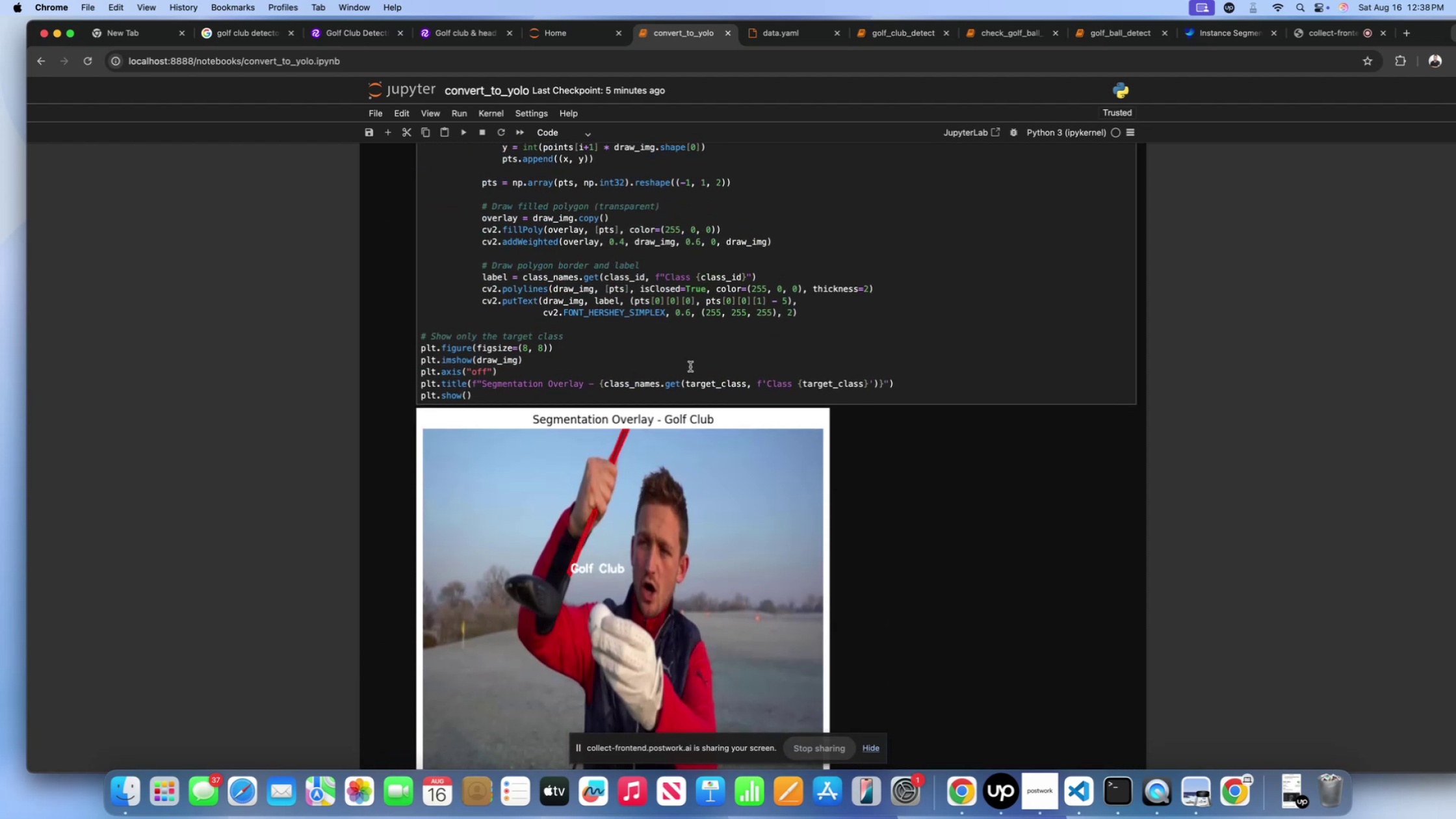 
left_click([690, 365])
 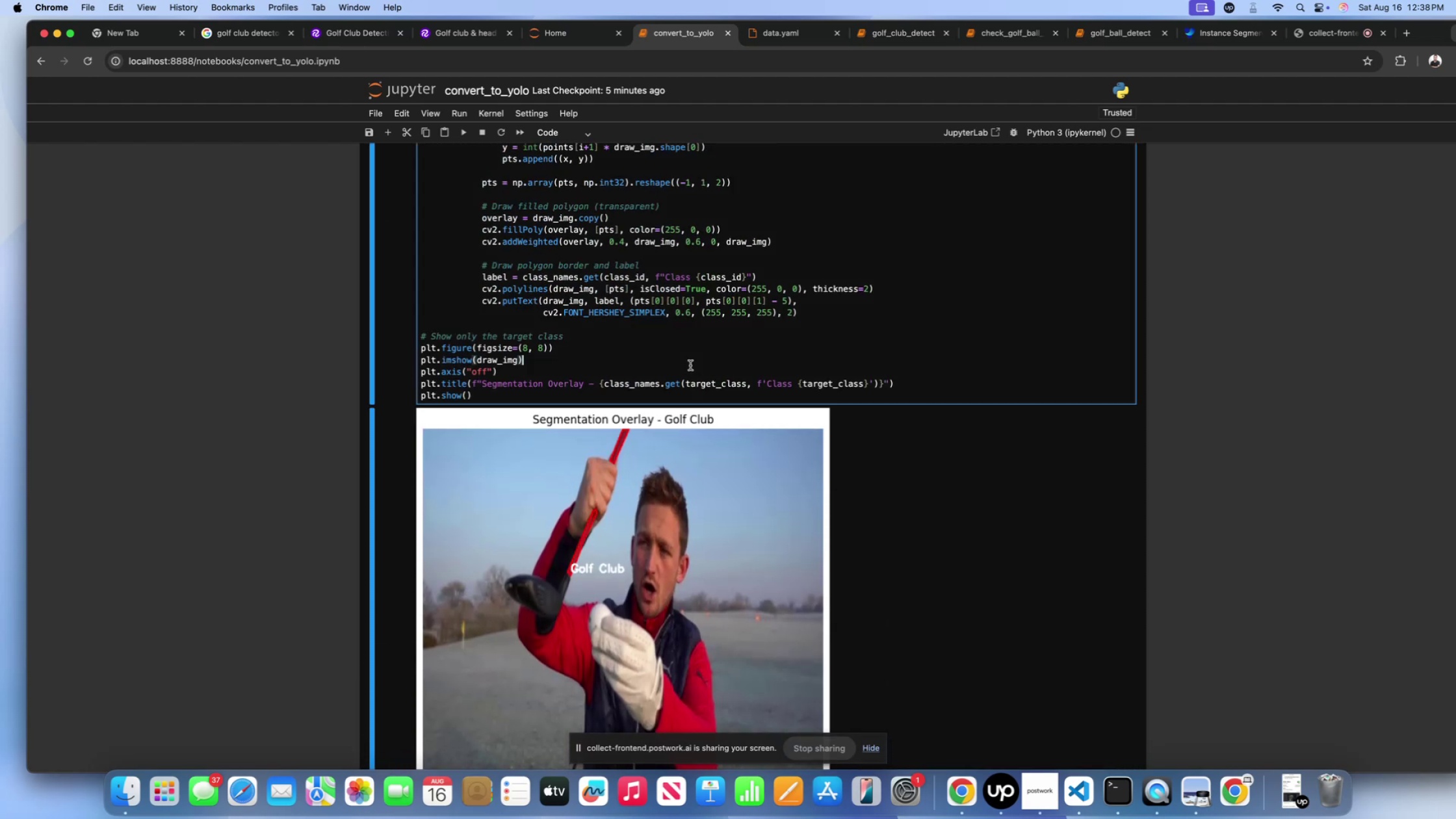 
key(Shift+Enter)
 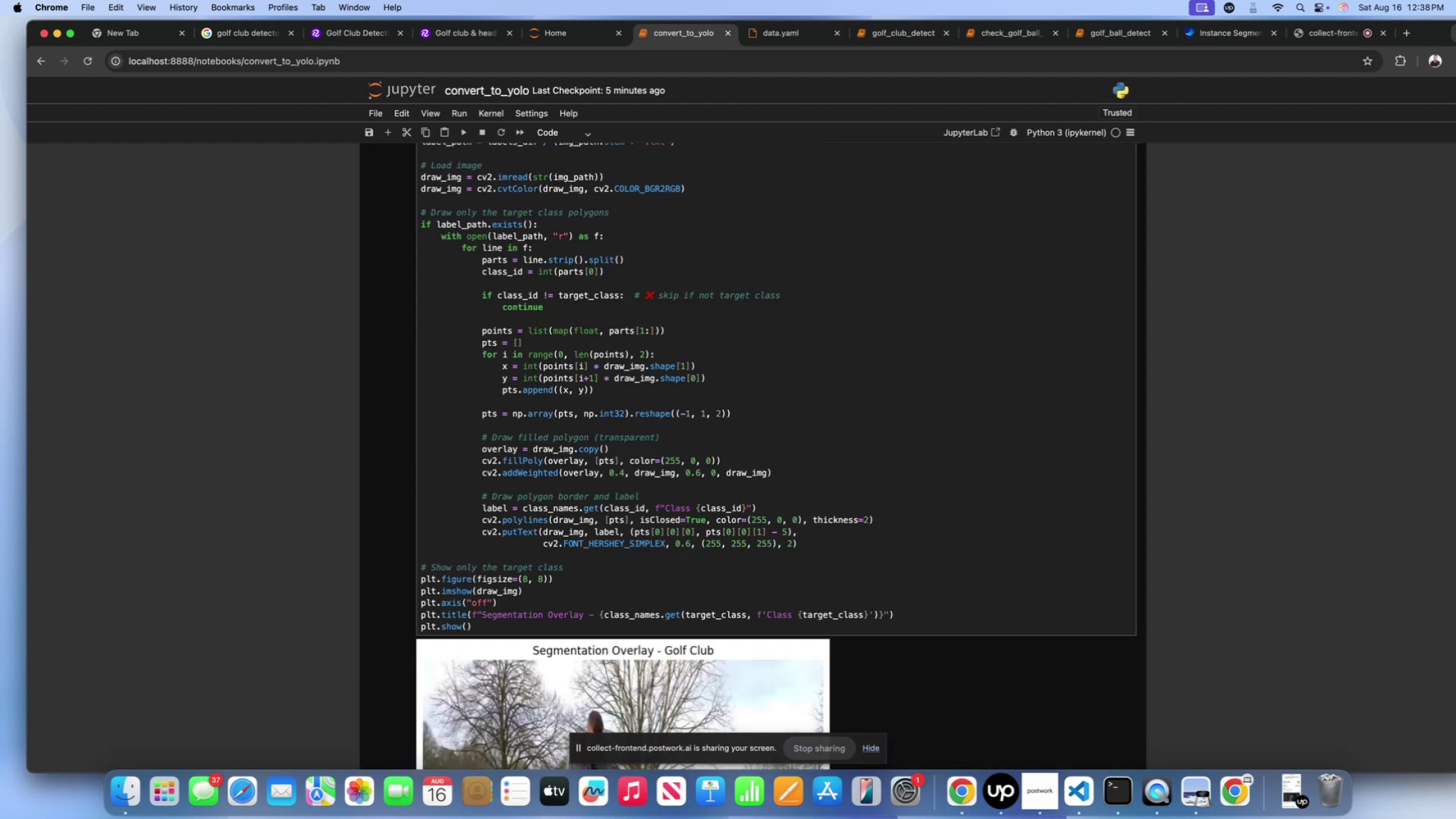 
scroll: coordinate [690, 375], scroll_direction: down, amount: 51.0
 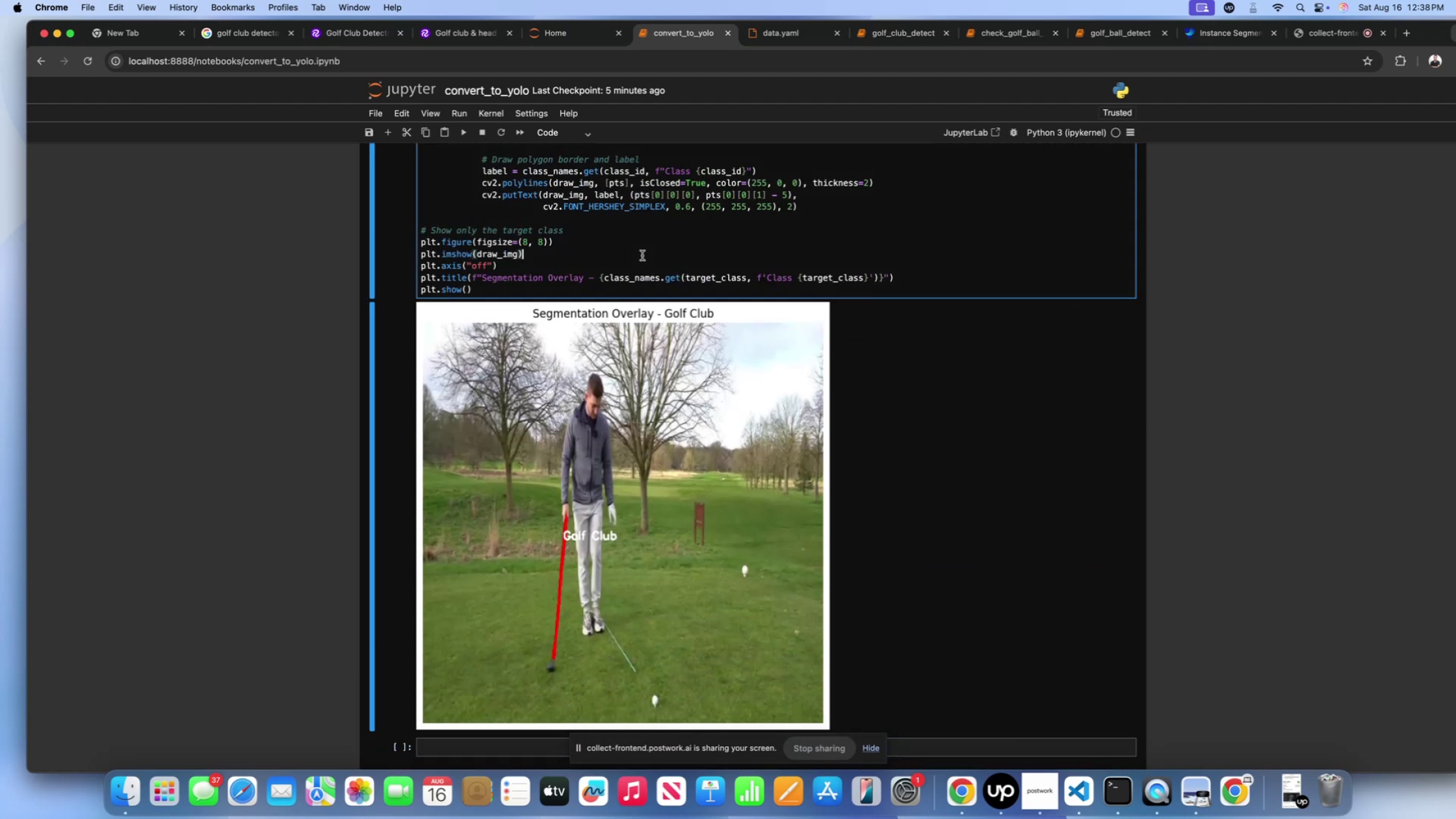 
key(Shift+Enter)
 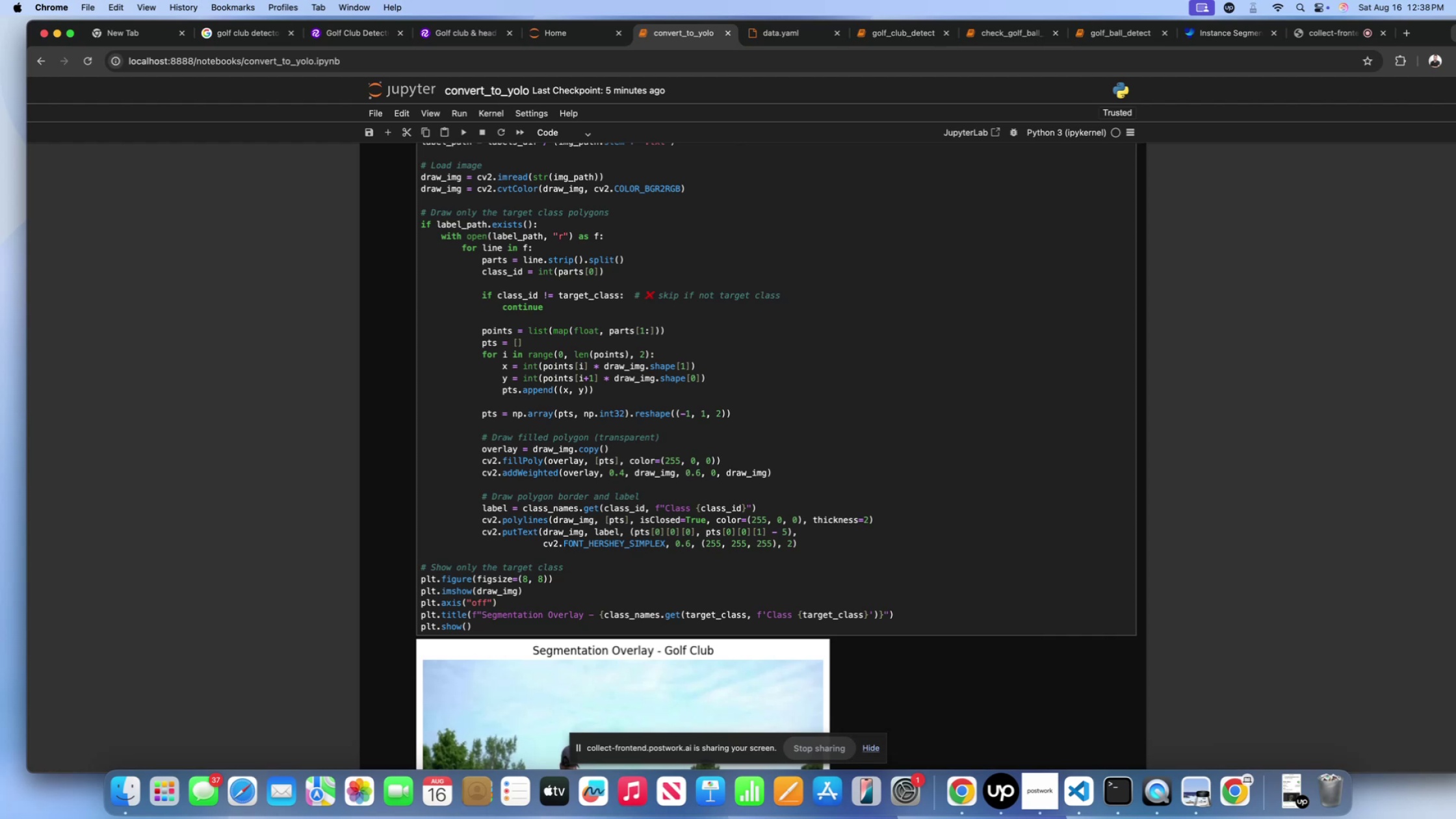 
scroll: coordinate [681, 391], scroll_direction: down, amount: 46.0
 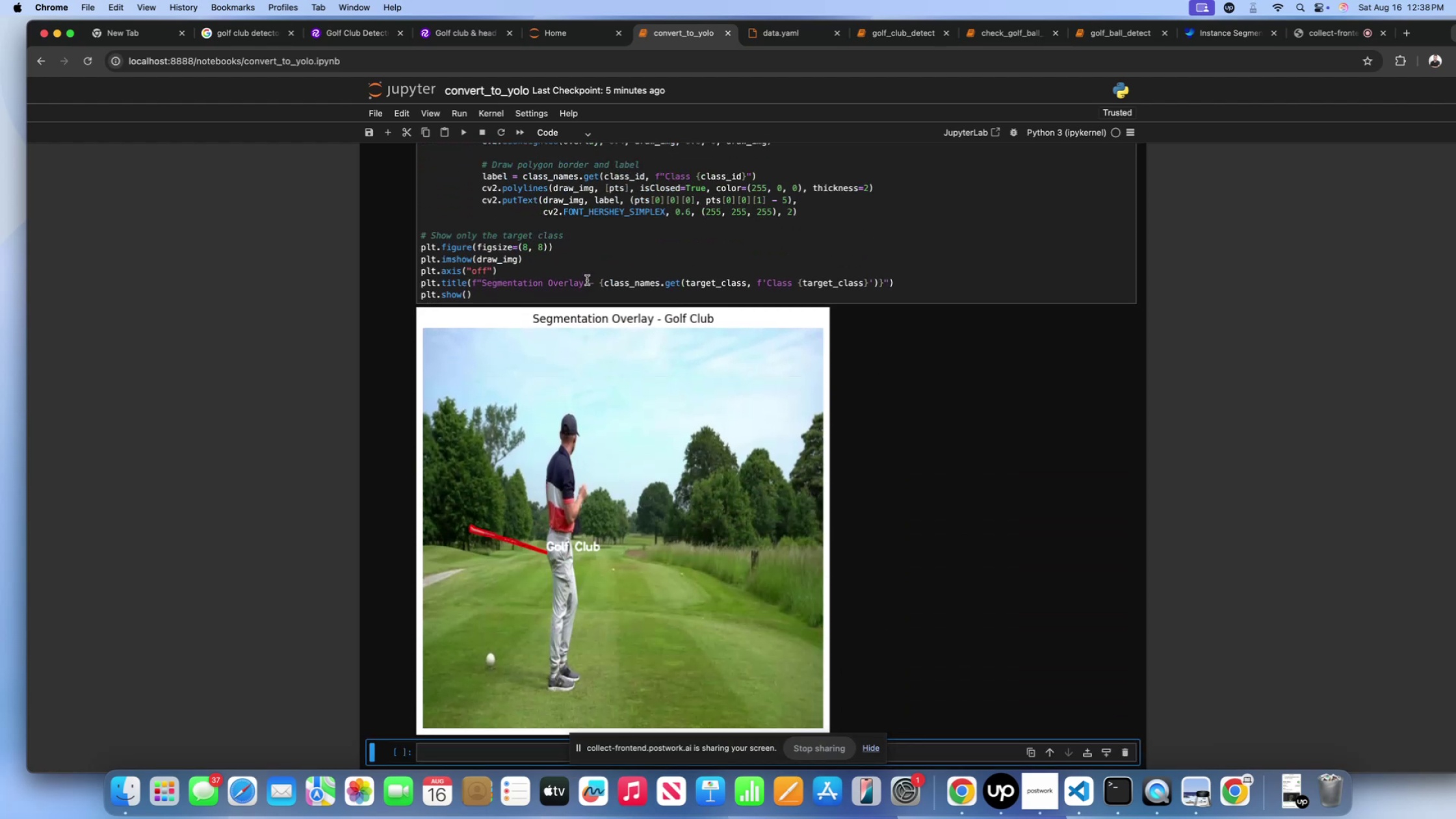 
left_click([587, 254])
 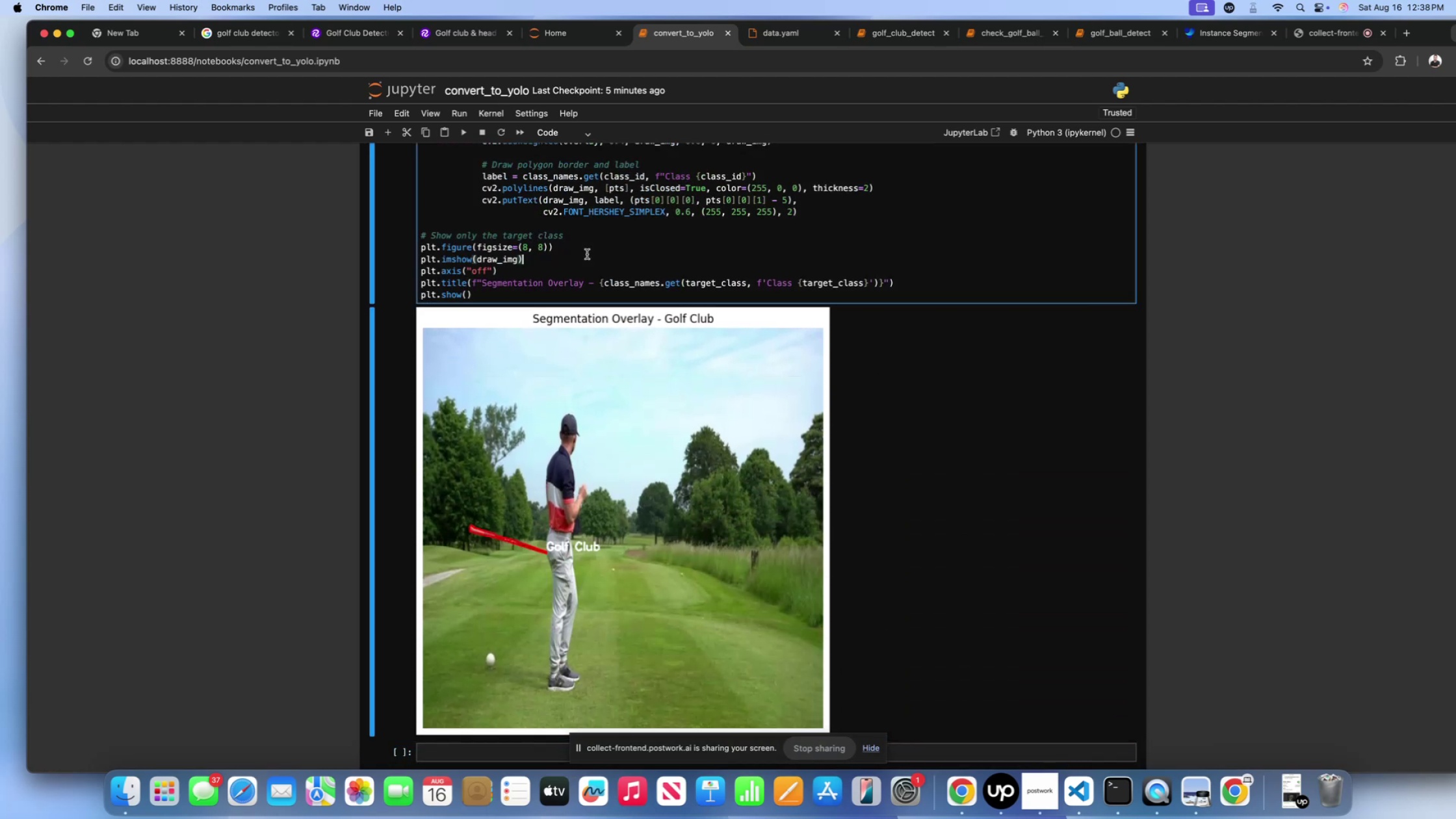 
key(Shift+Enter)
 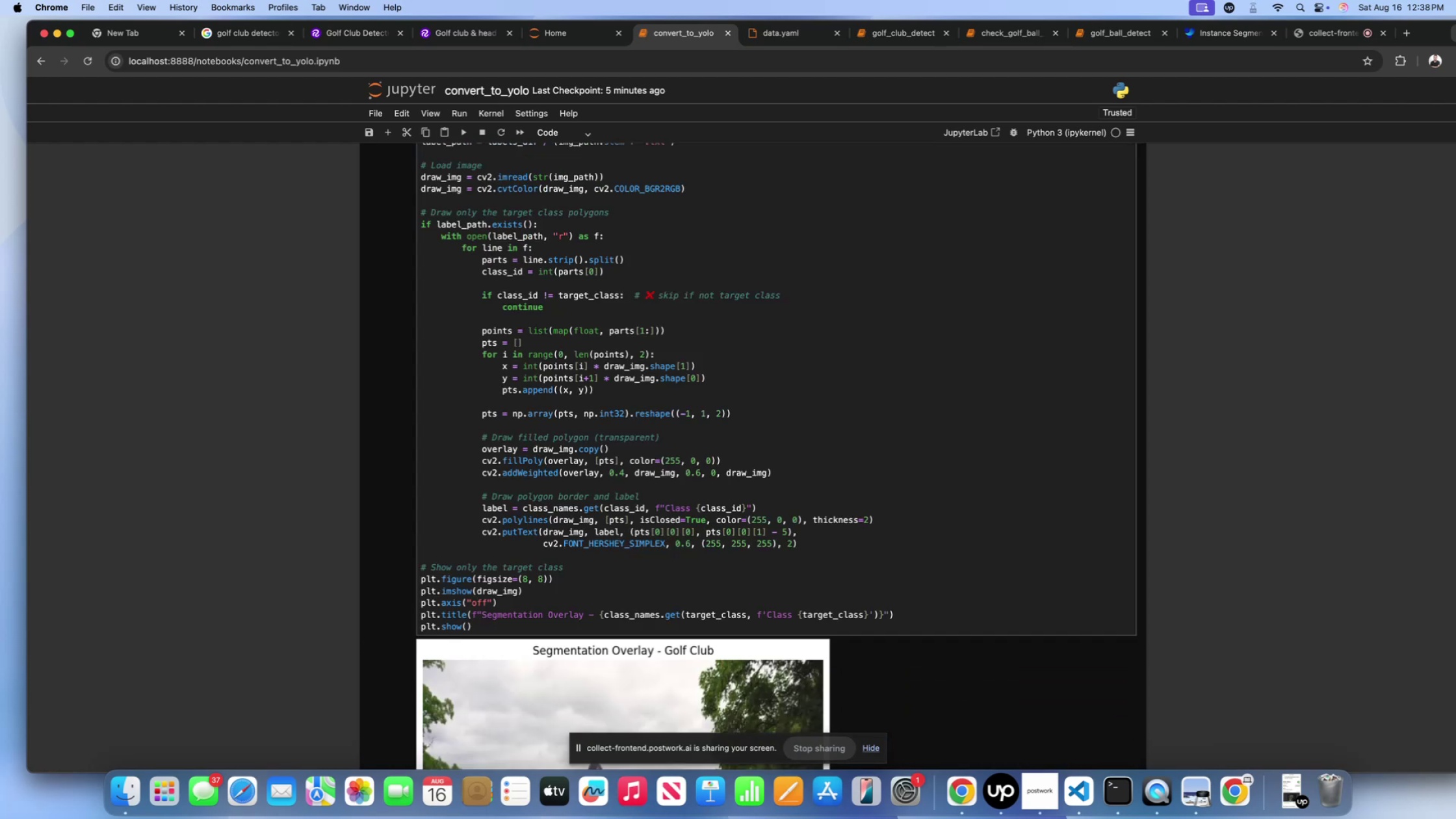 
scroll: coordinate [608, 309], scroll_direction: down, amount: 56.0
 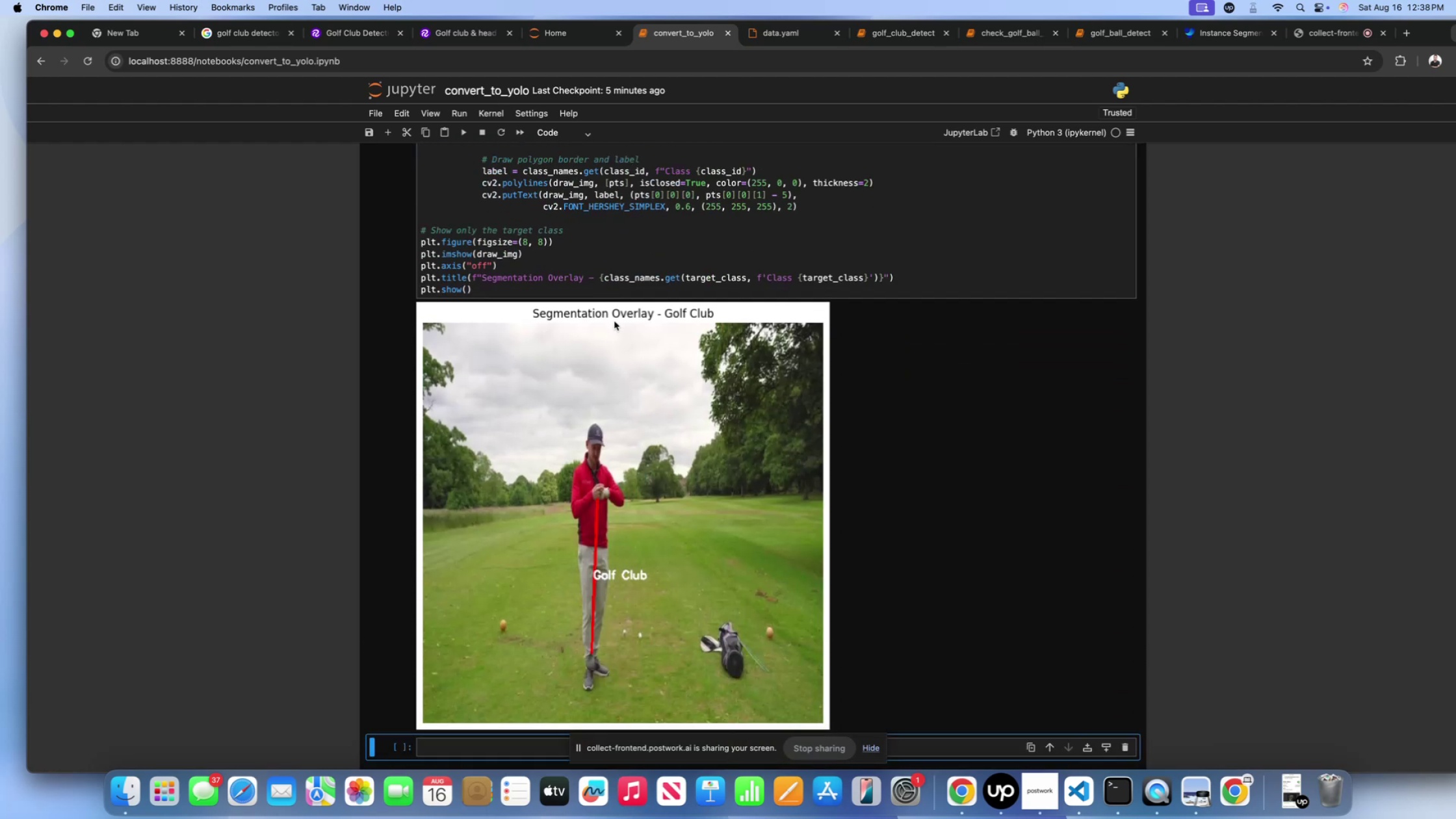 
scroll: coordinate [584, 327], scroll_direction: up, amount: 87.0
 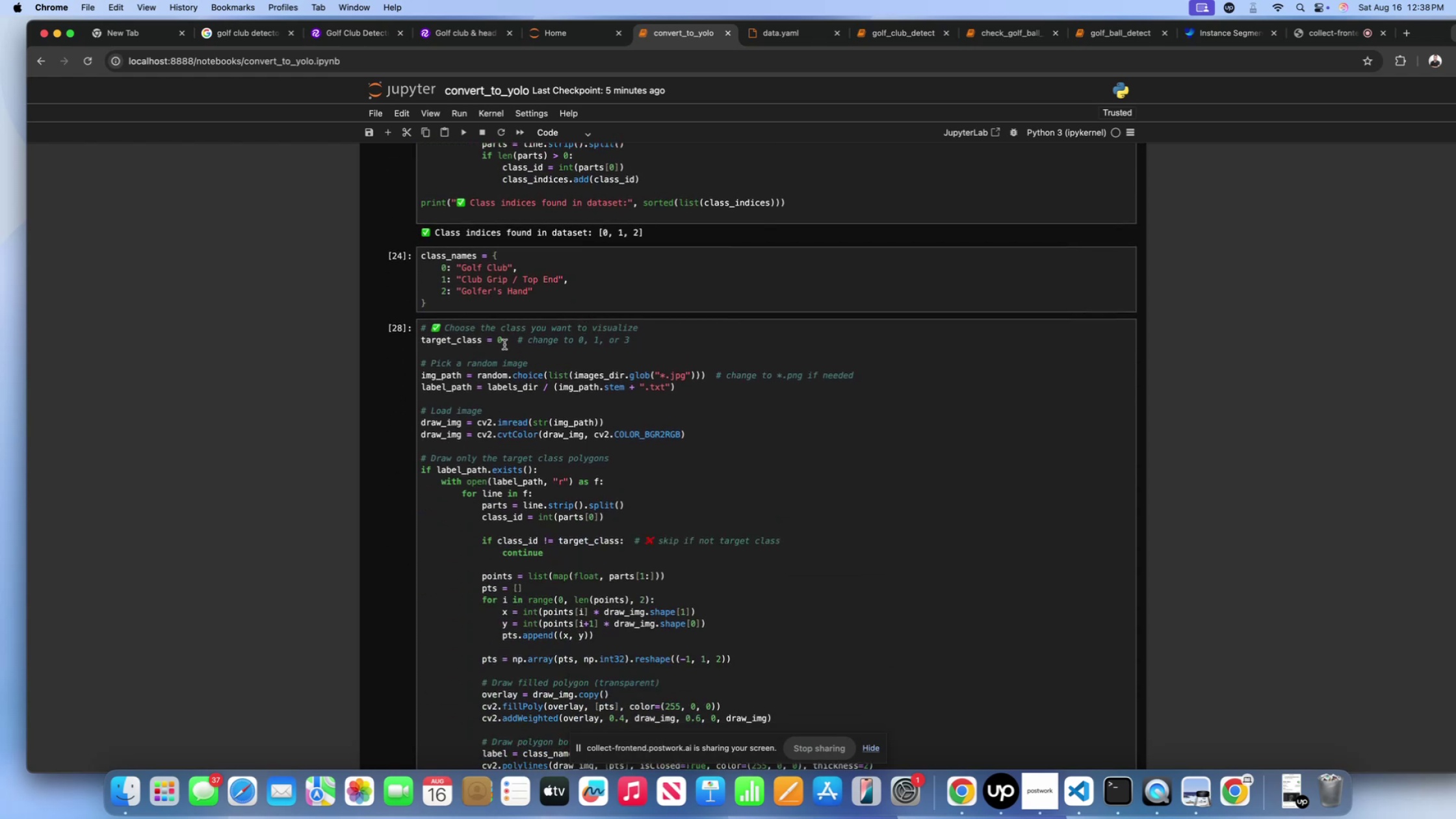 
left_click([504, 342])
 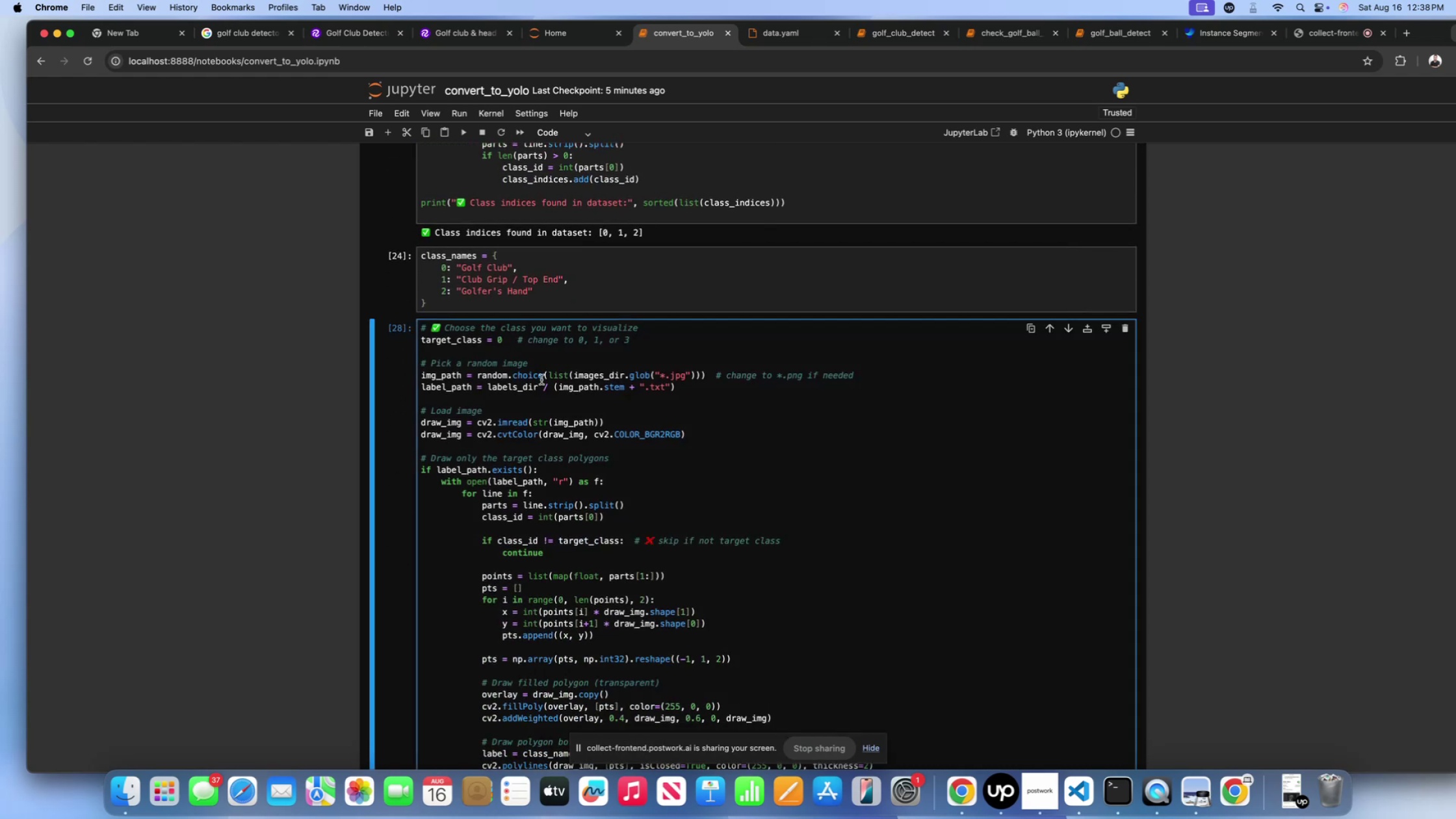 
scroll: coordinate [541, 380], scroll_direction: down, amount: 25.0
 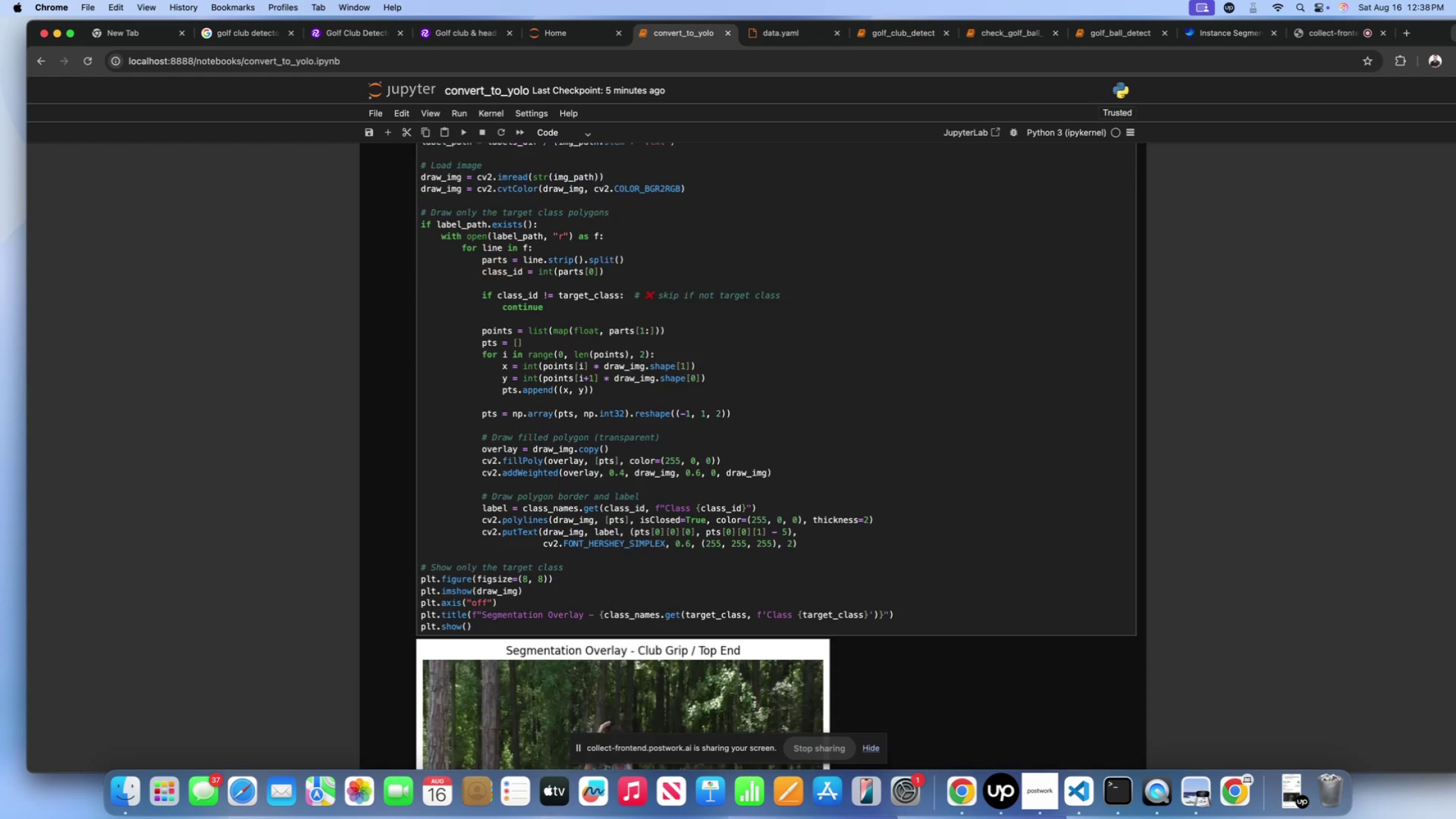 
key(Backspace)
 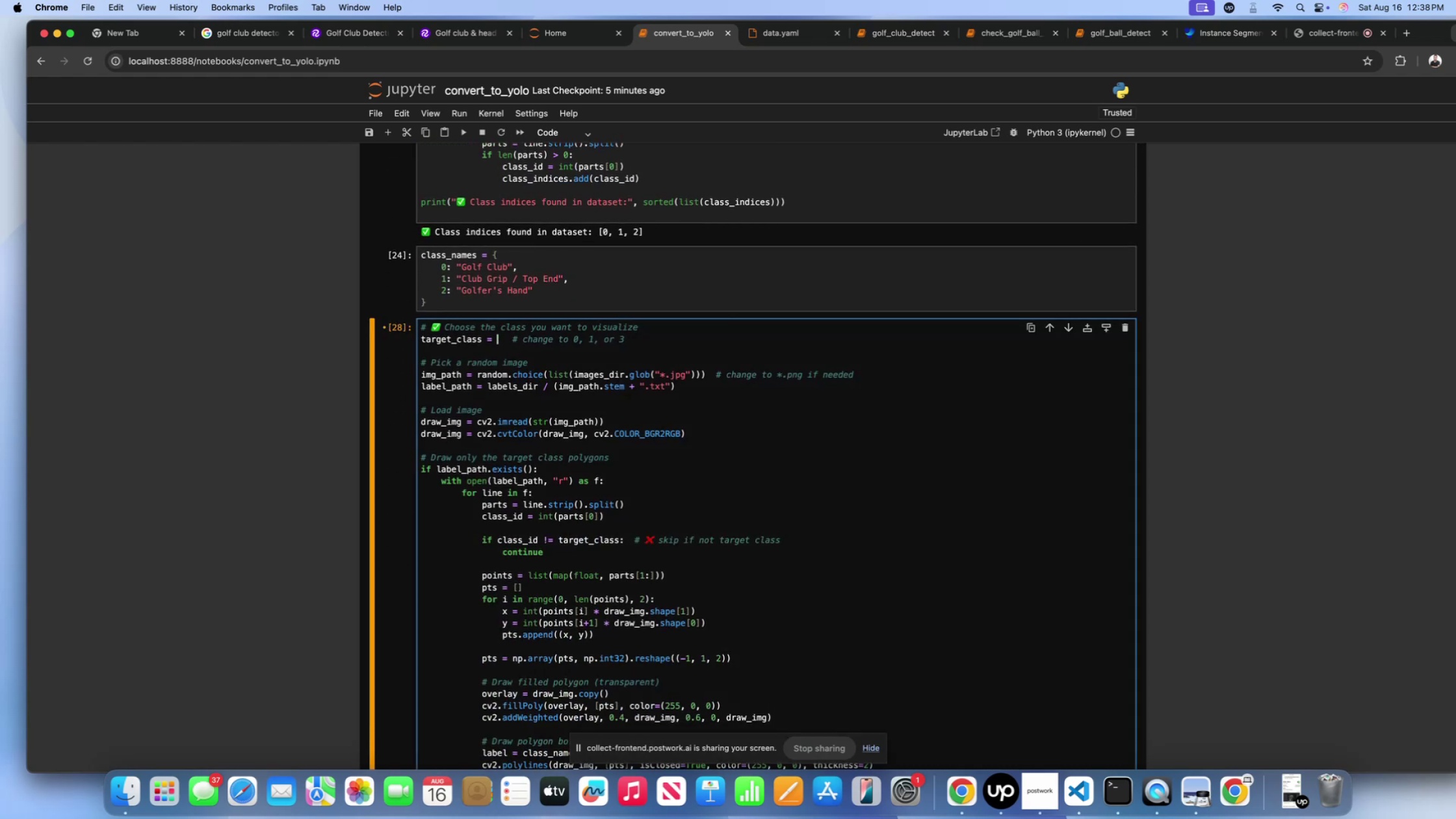 
key(1)
 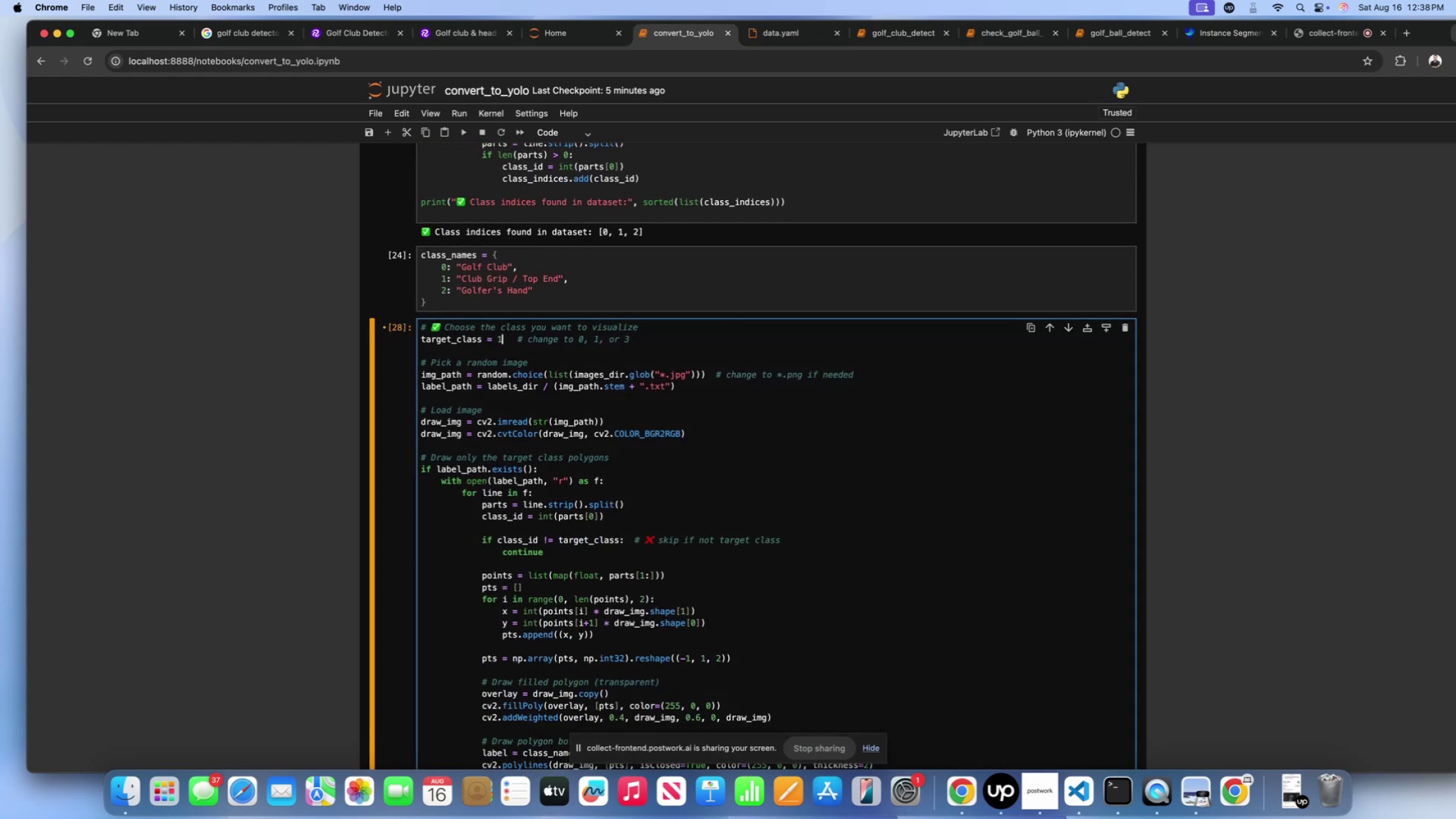 
key(Shift+Enter)
 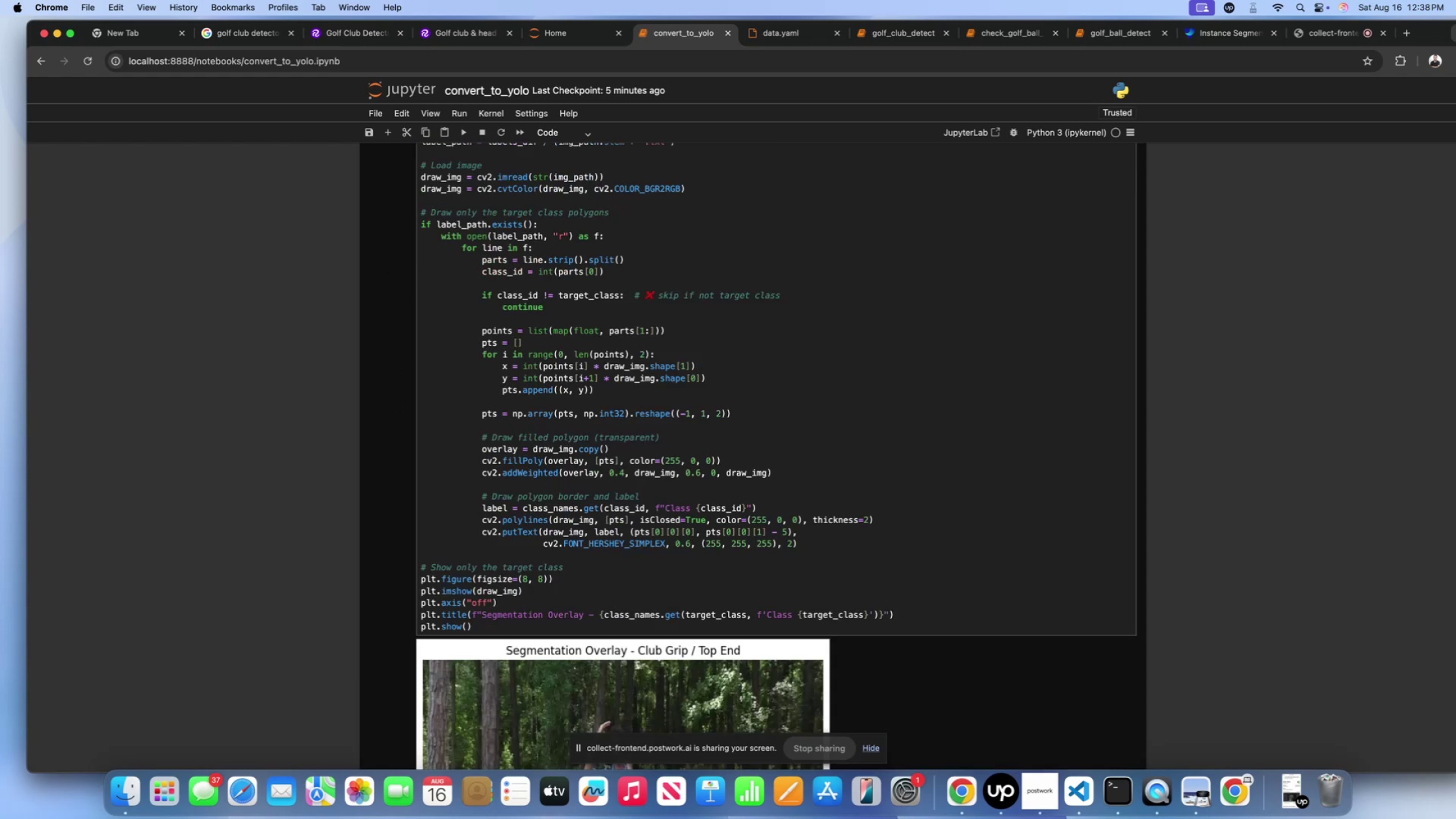 
scroll: coordinate [646, 432], scroll_direction: down, amount: 60.0
 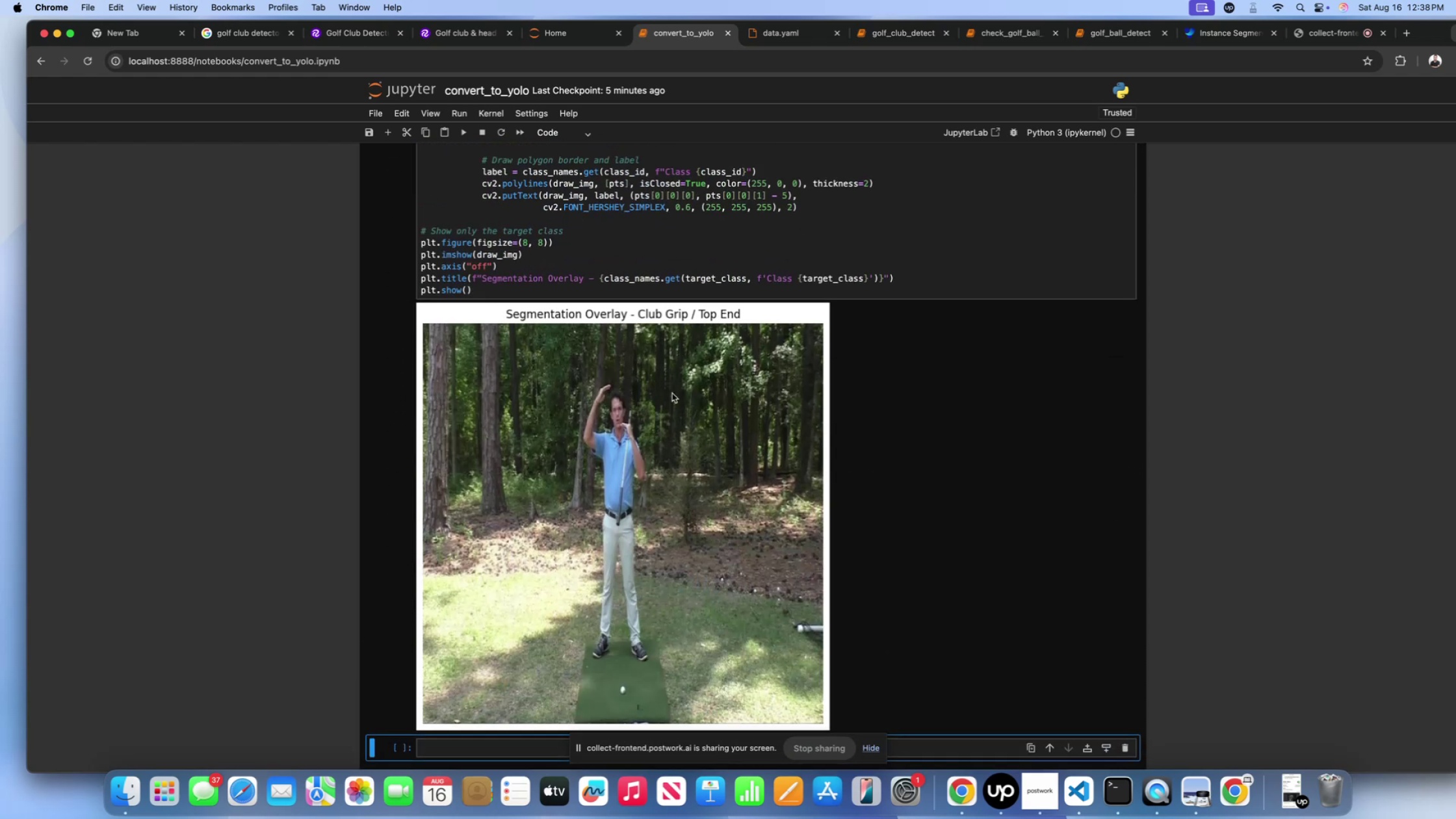 
left_click([722, 239])
 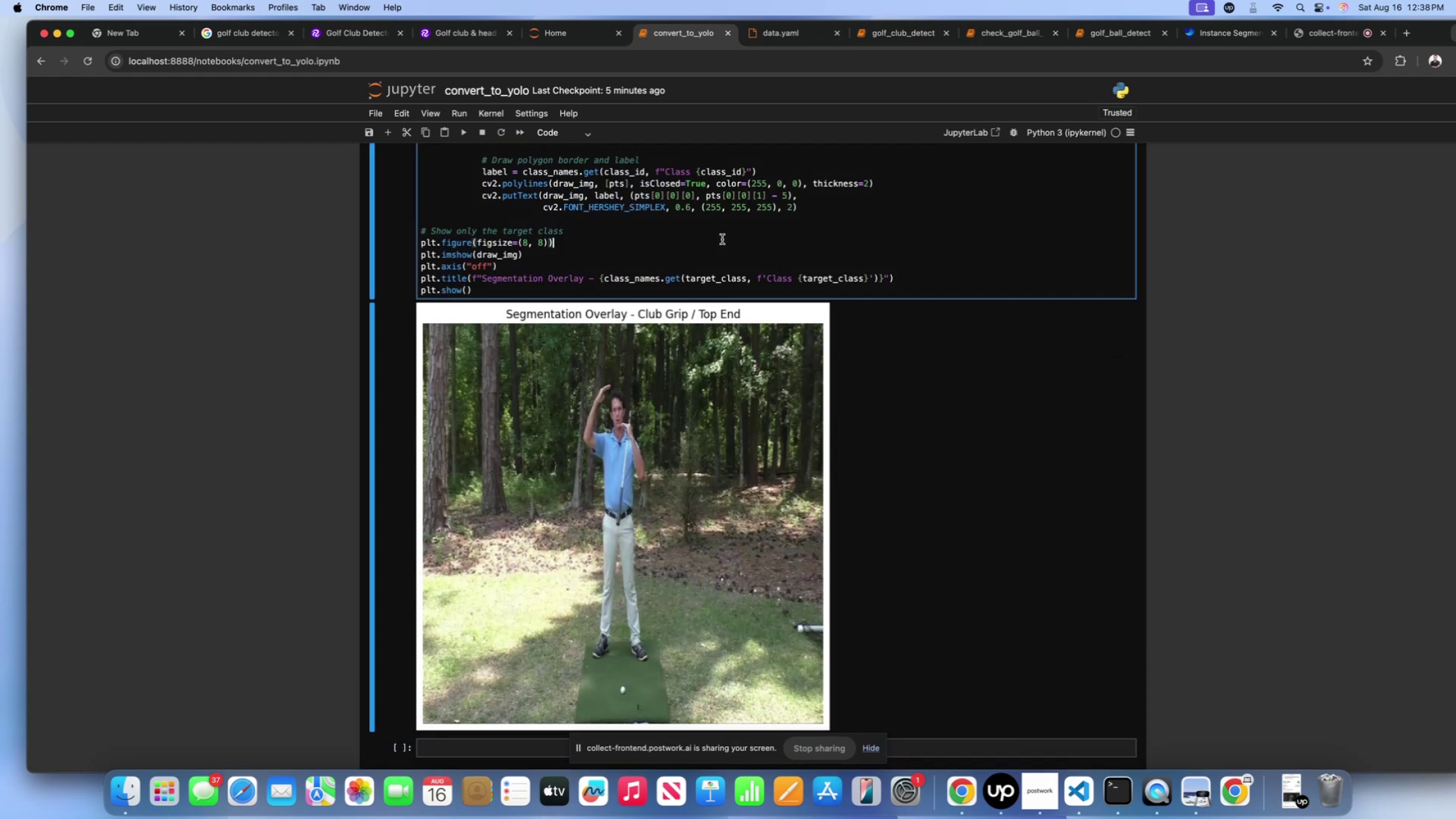 
key(Shift+Enter)
 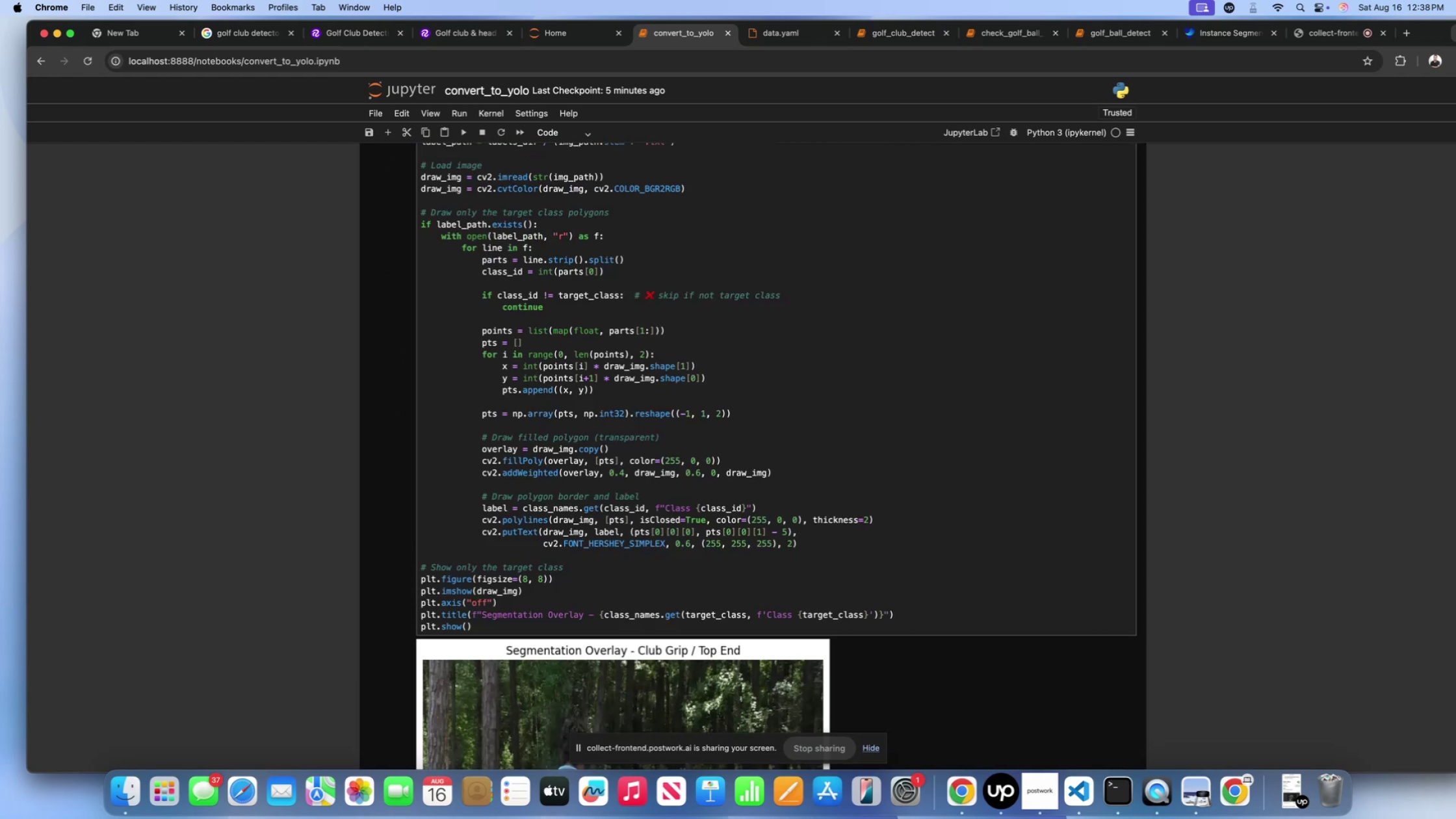 
scroll: coordinate [722, 239], scroll_direction: down, amount: 49.0
 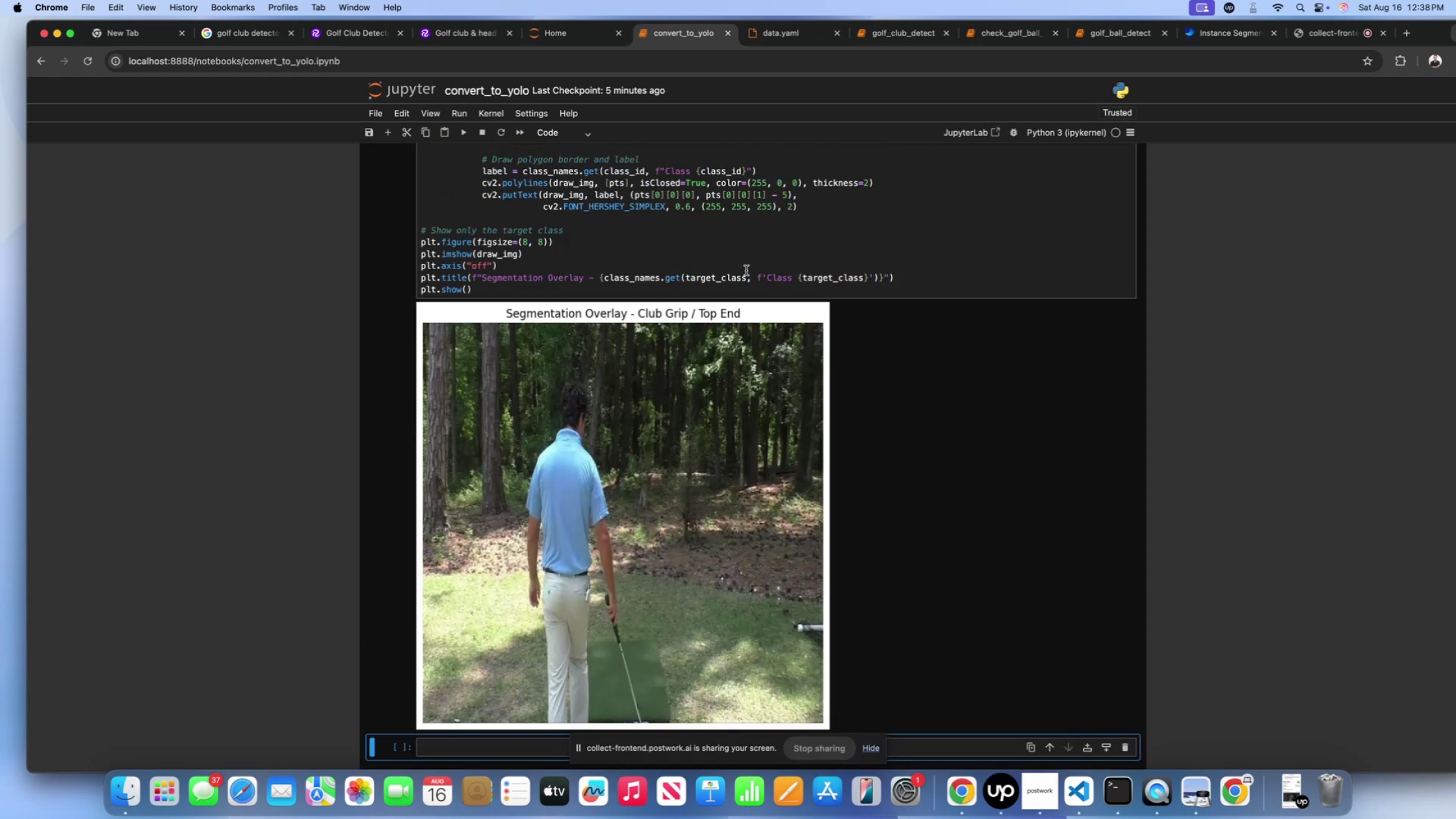 
scroll: coordinate [746, 270], scroll_direction: up, amount: 91.0
 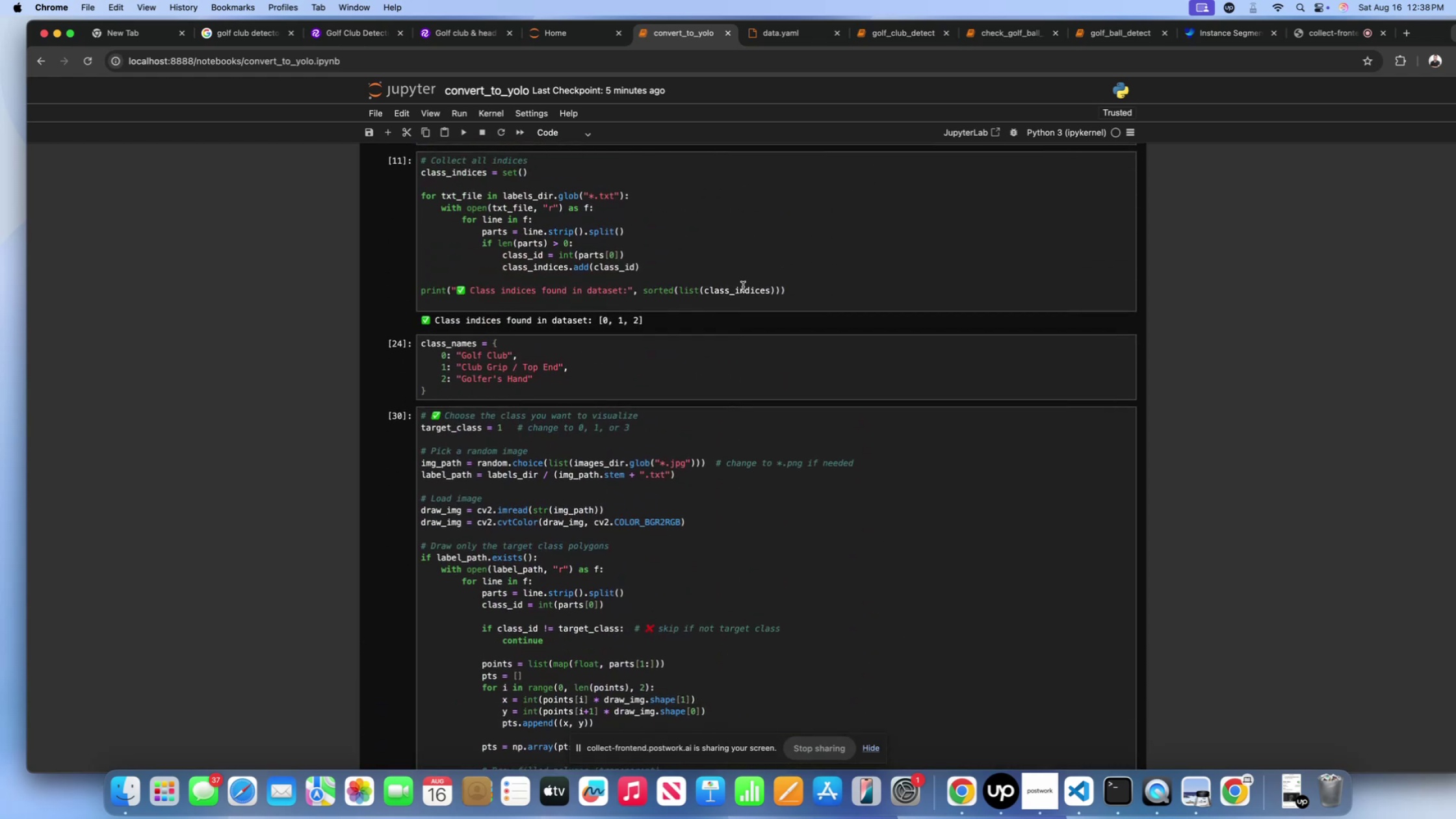 
scroll: coordinate [627, 223], scroll_direction: down, amount: 120.0
 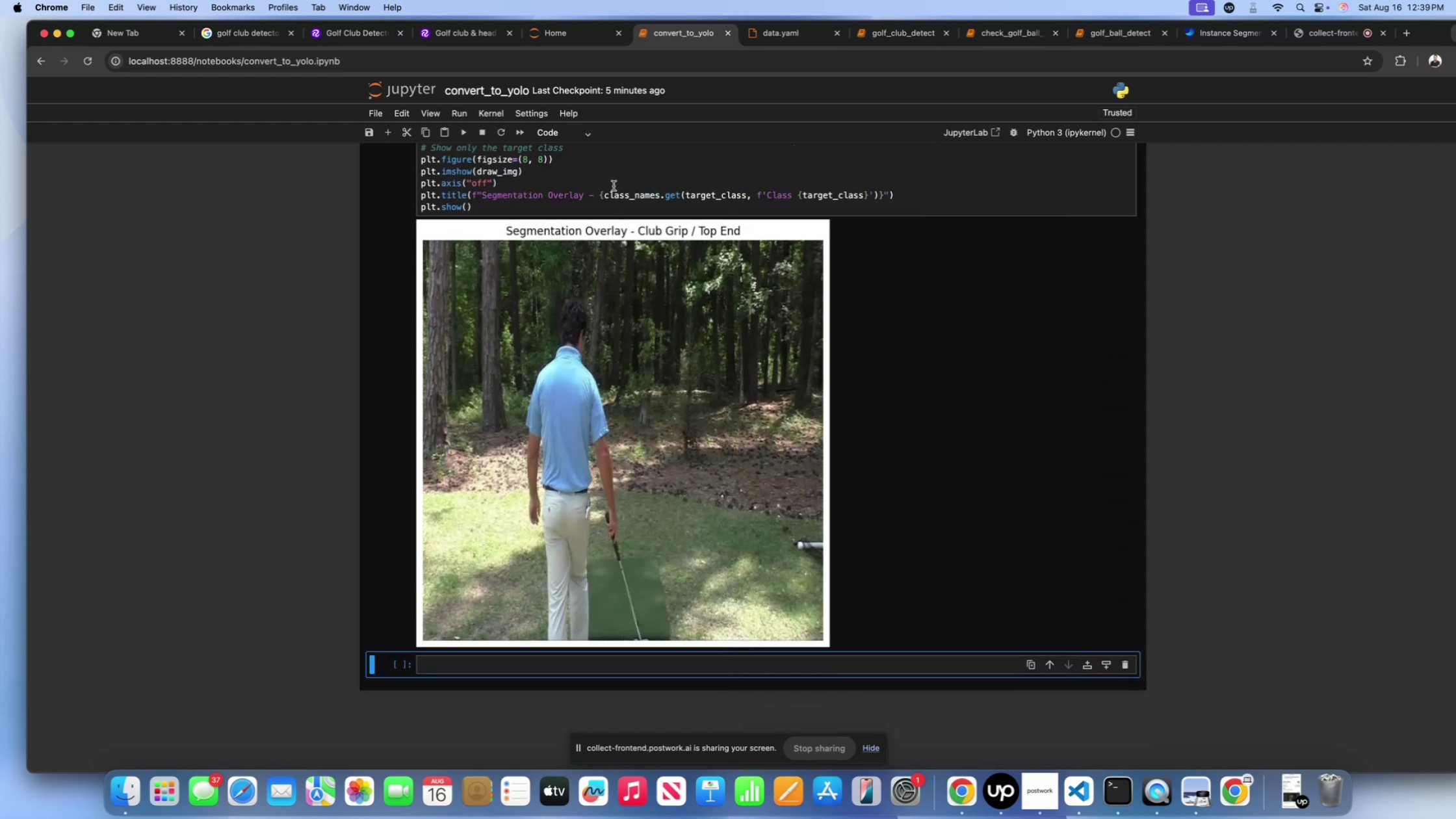 
left_click([614, 185])
 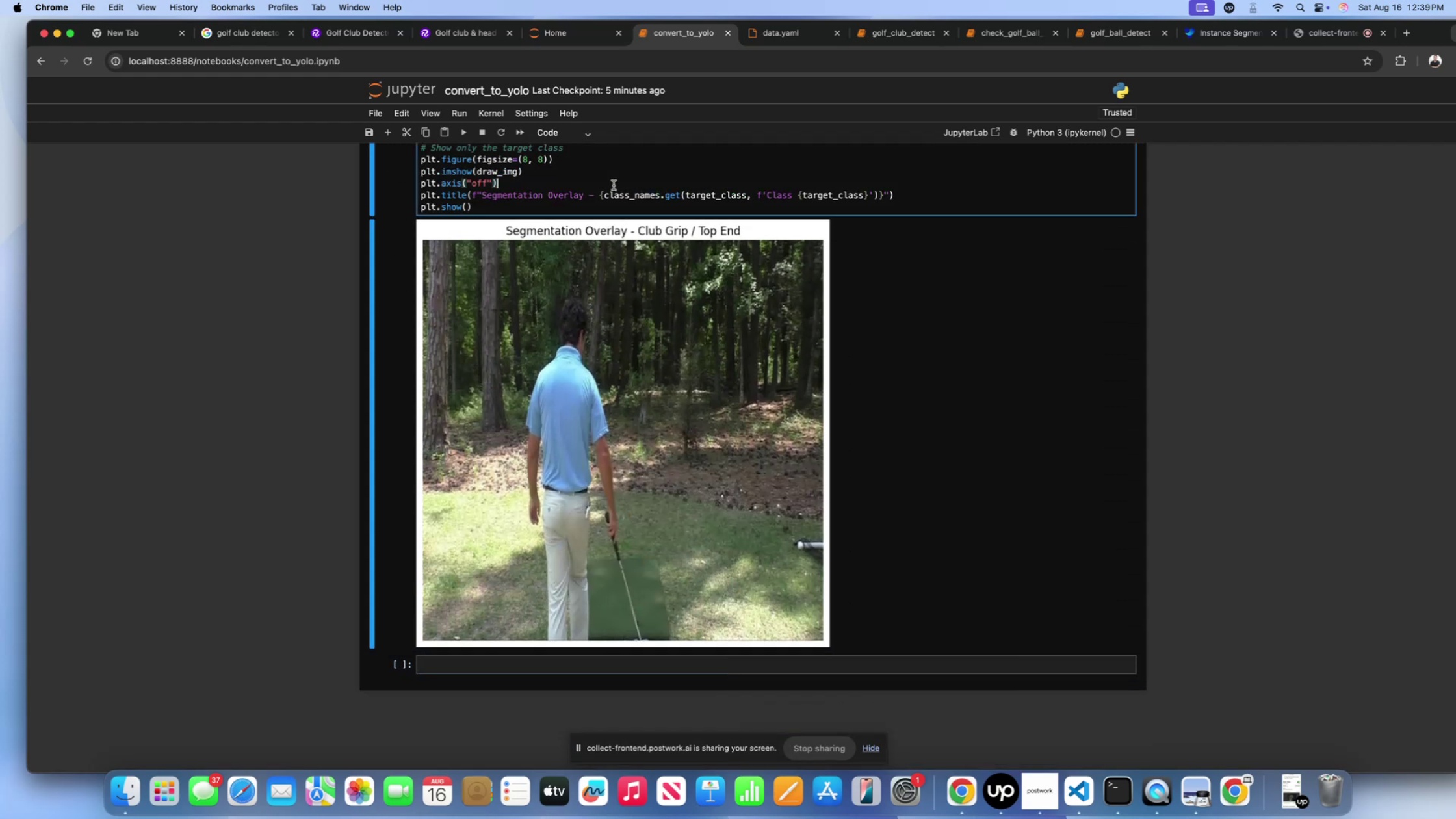 
key(Shift+Enter)
 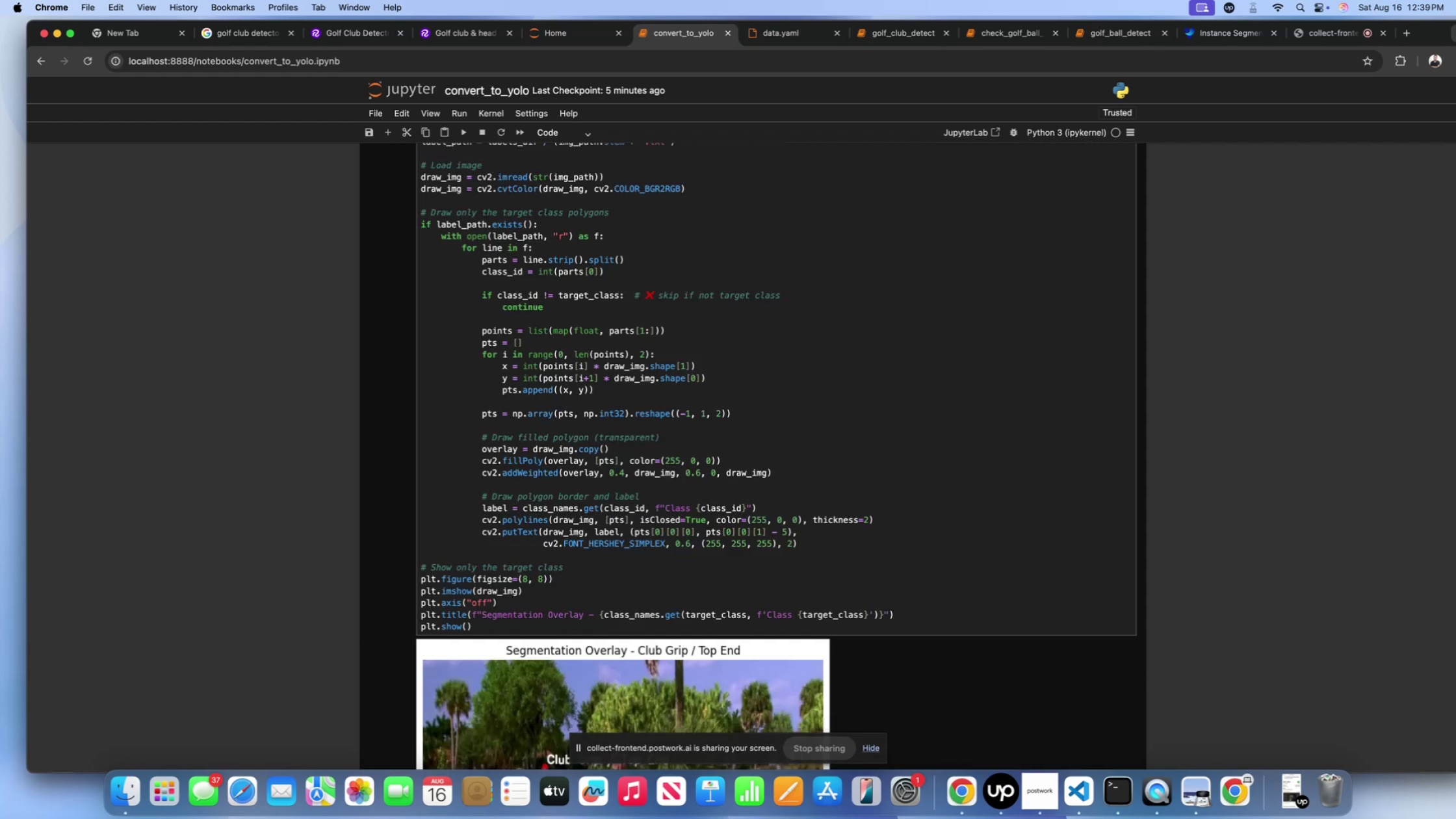 
scroll: coordinate [652, 283], scroll_direction: down, amount: 84.0
 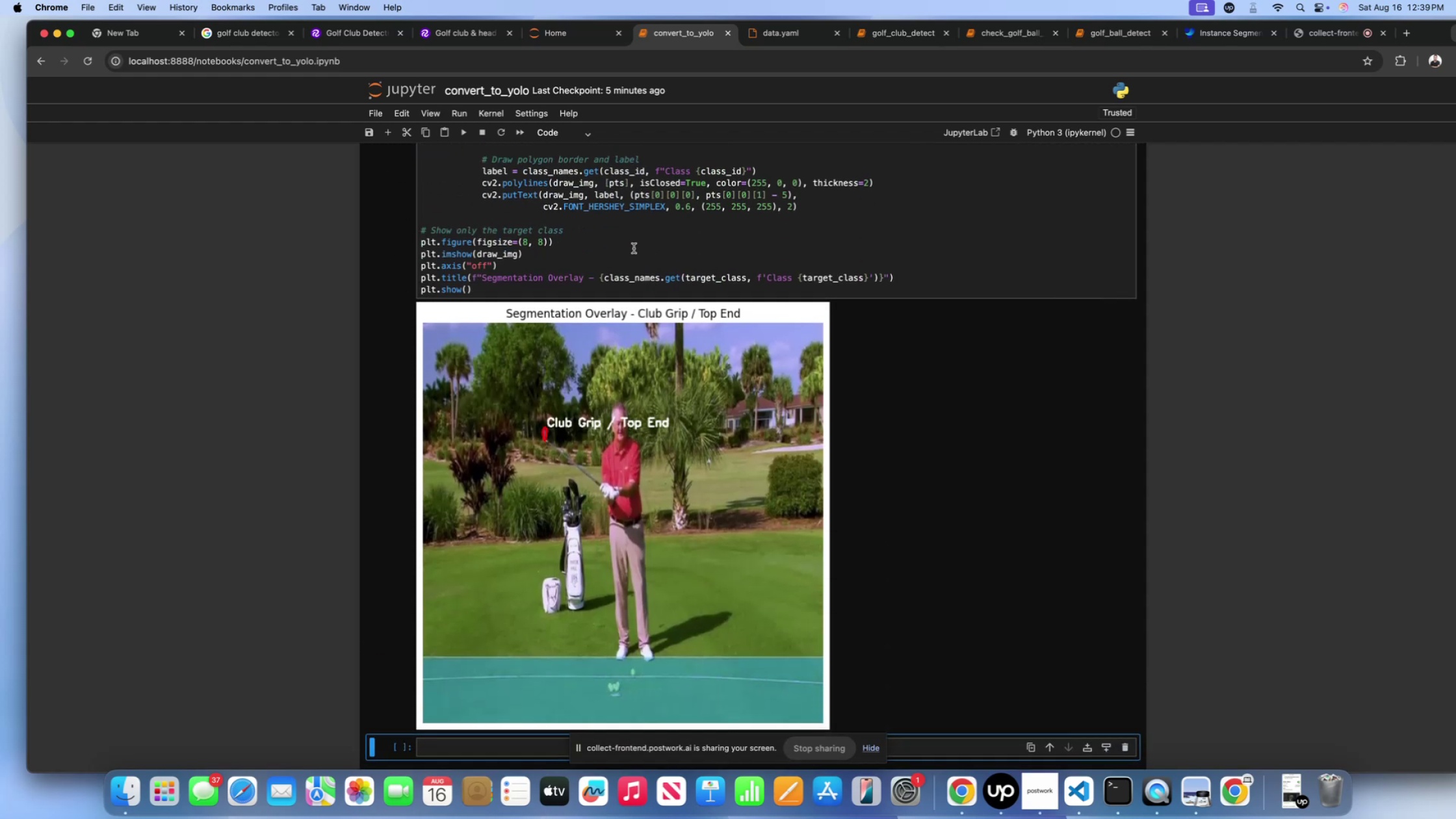 
left_click([634, 248])
 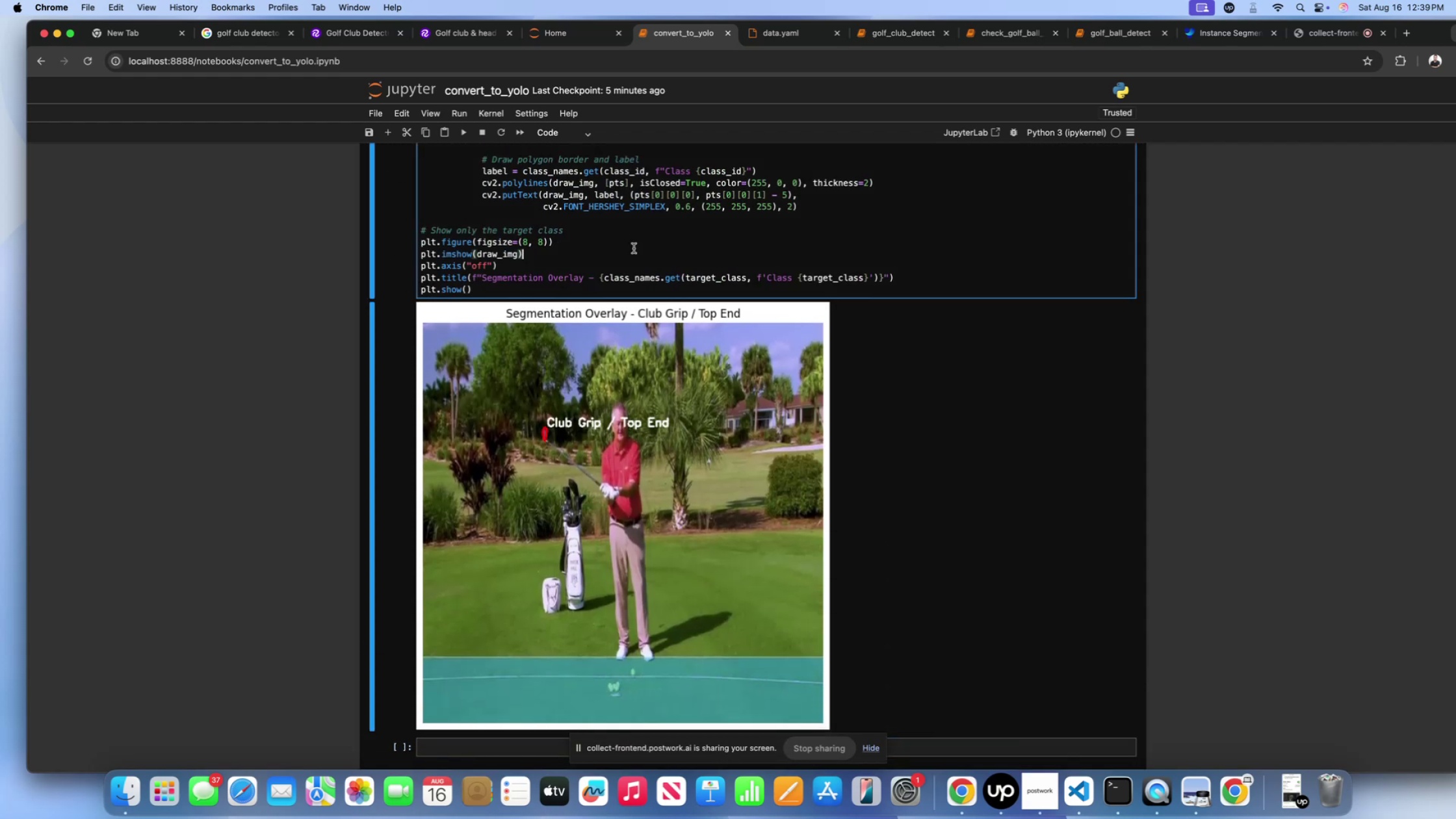 
key(Shift+Enter)
 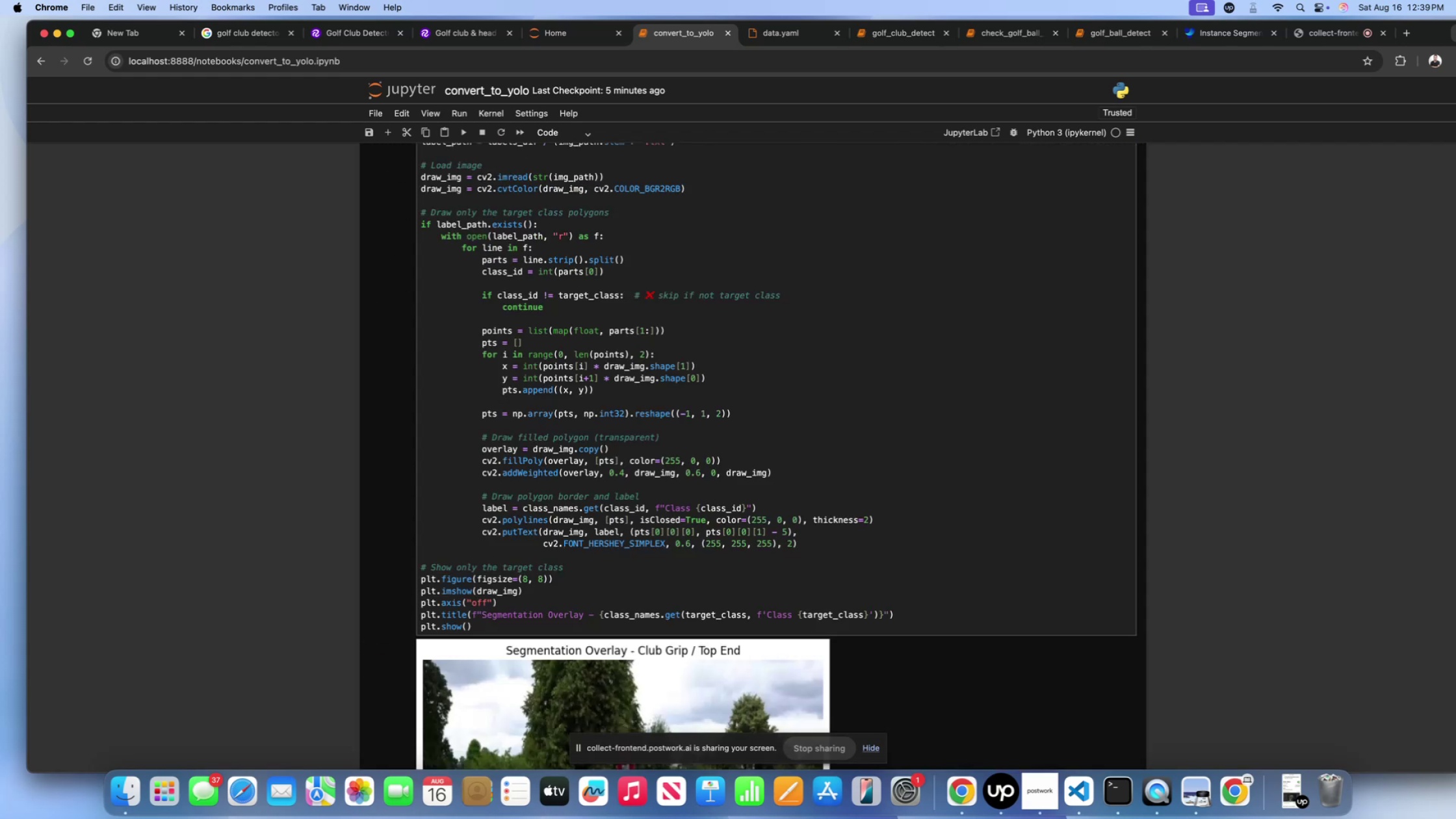 
scroll: coordinate [634, 281], scroll_direction: down, amount: 59.0
 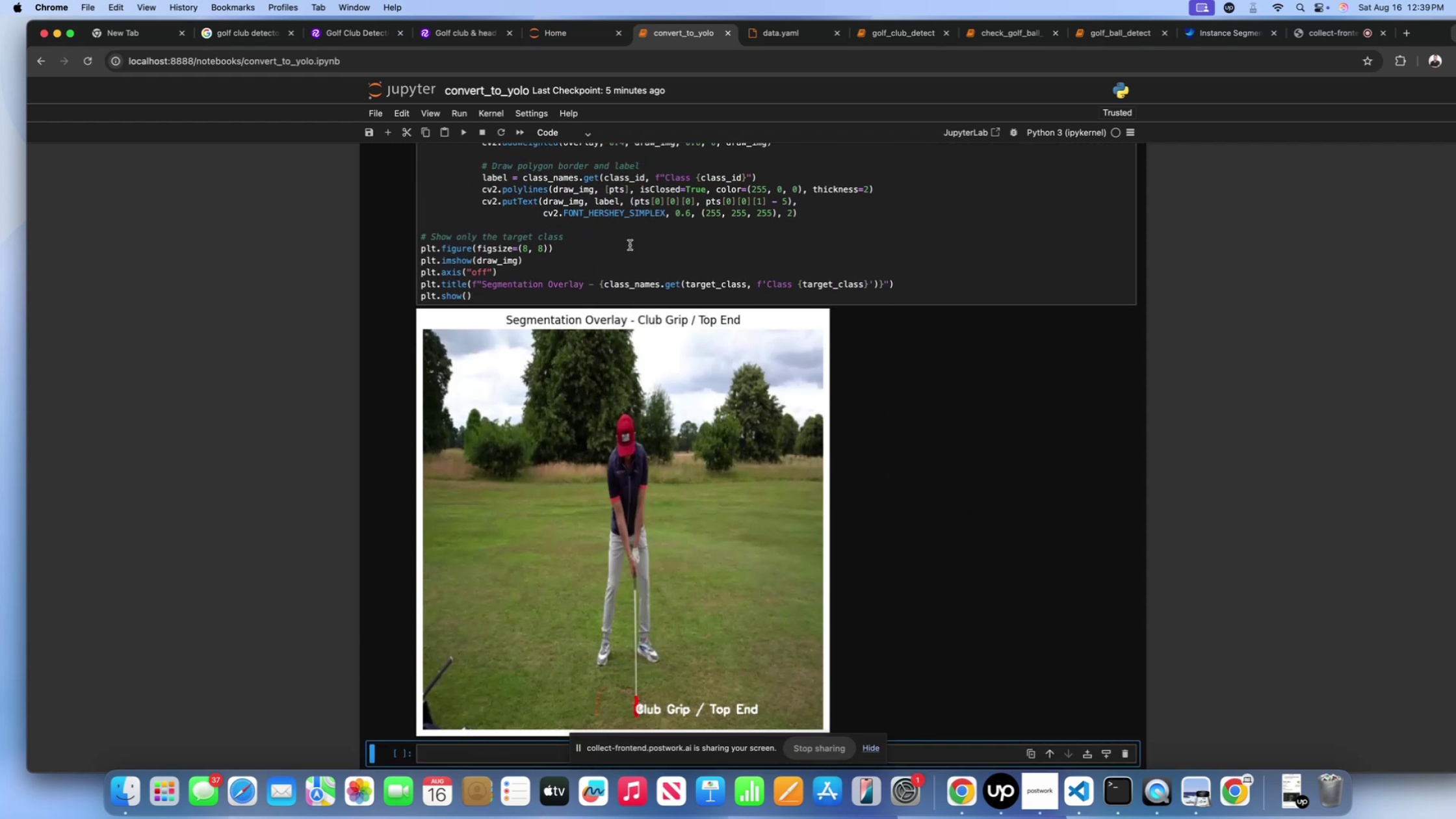 
left_click([619, 231])
 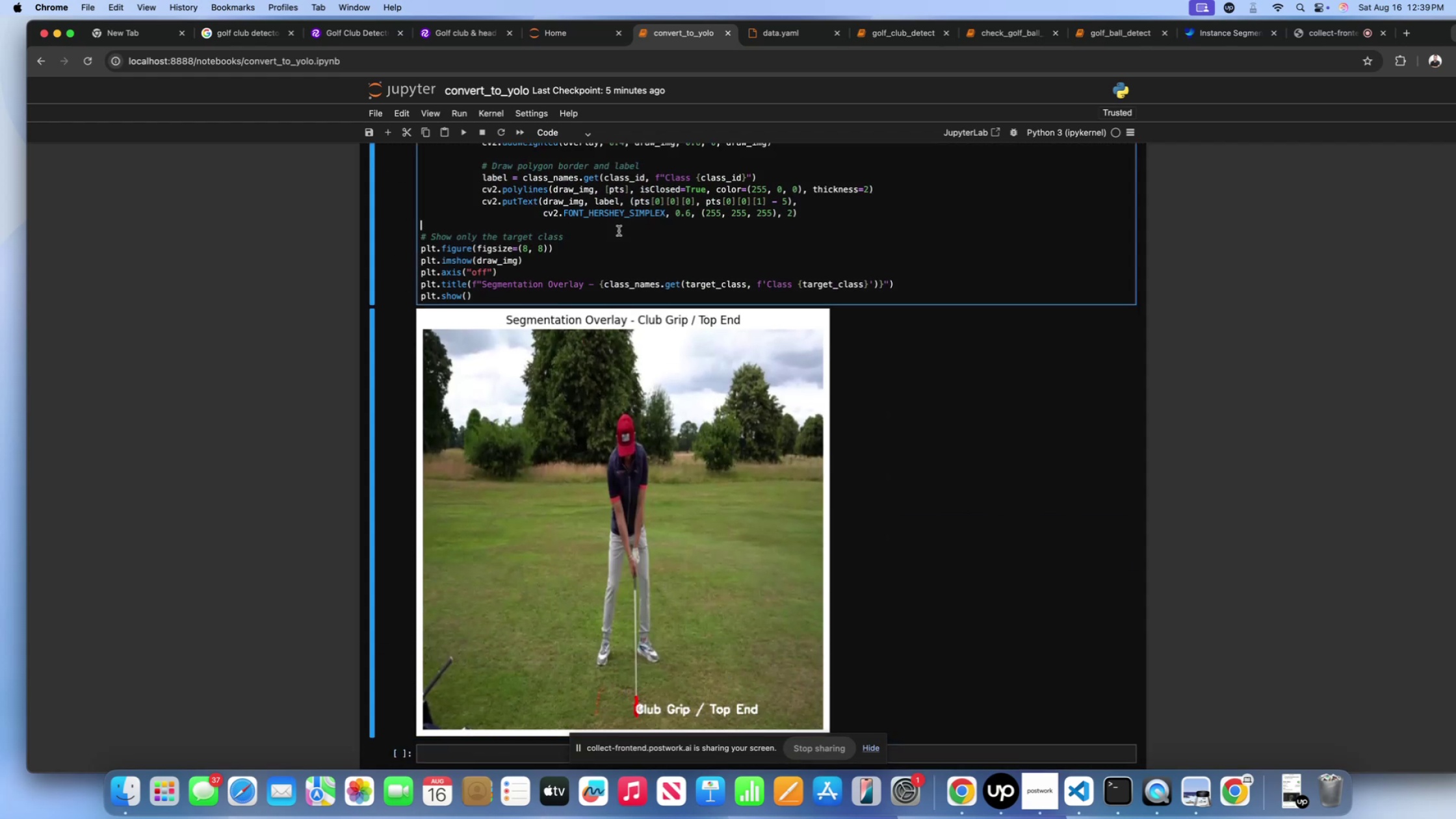 
scroll: coordinate [618, 242], scroll_direction: up, amount: 37.0
 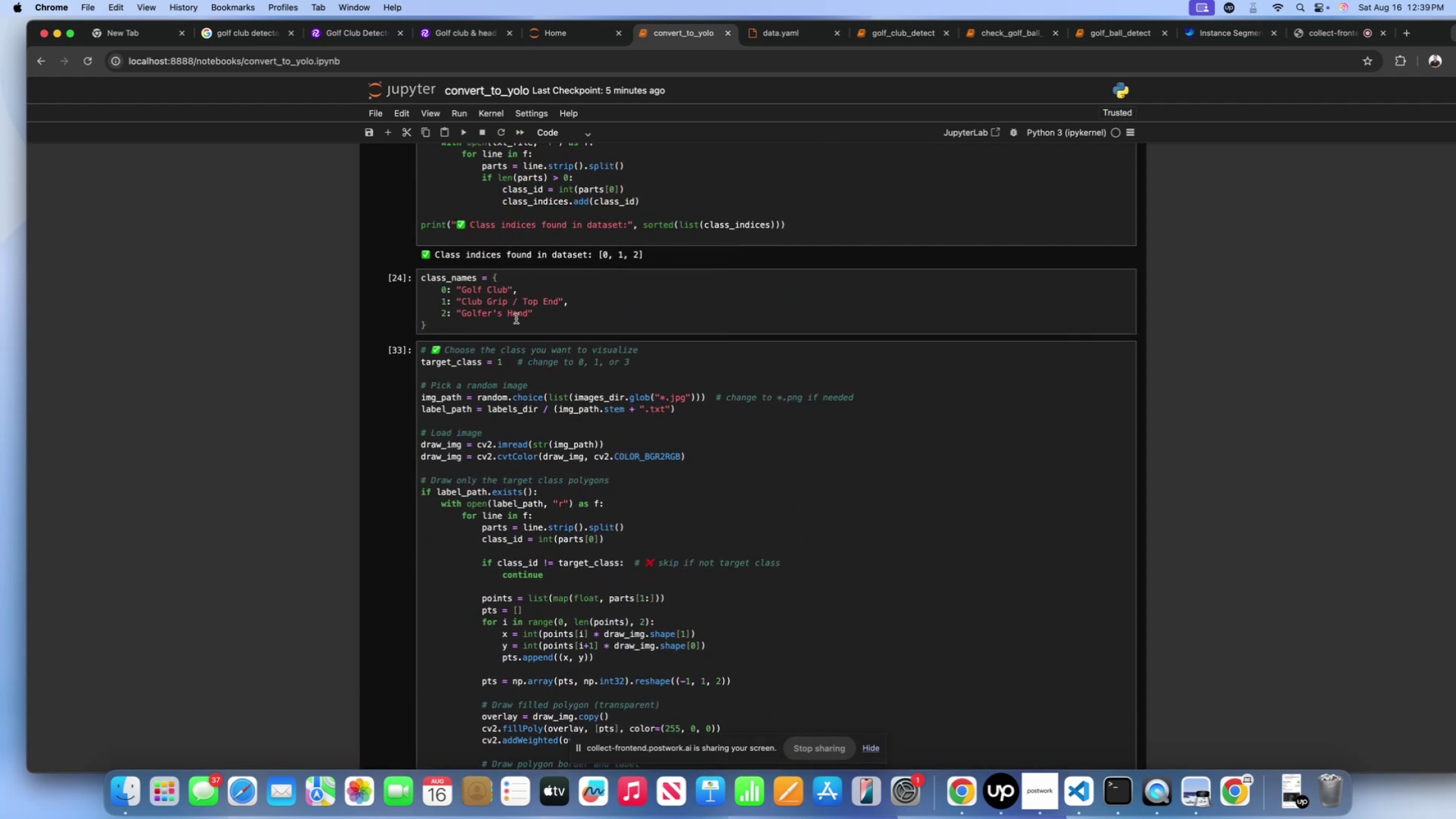 
key(Shift+Enter)
 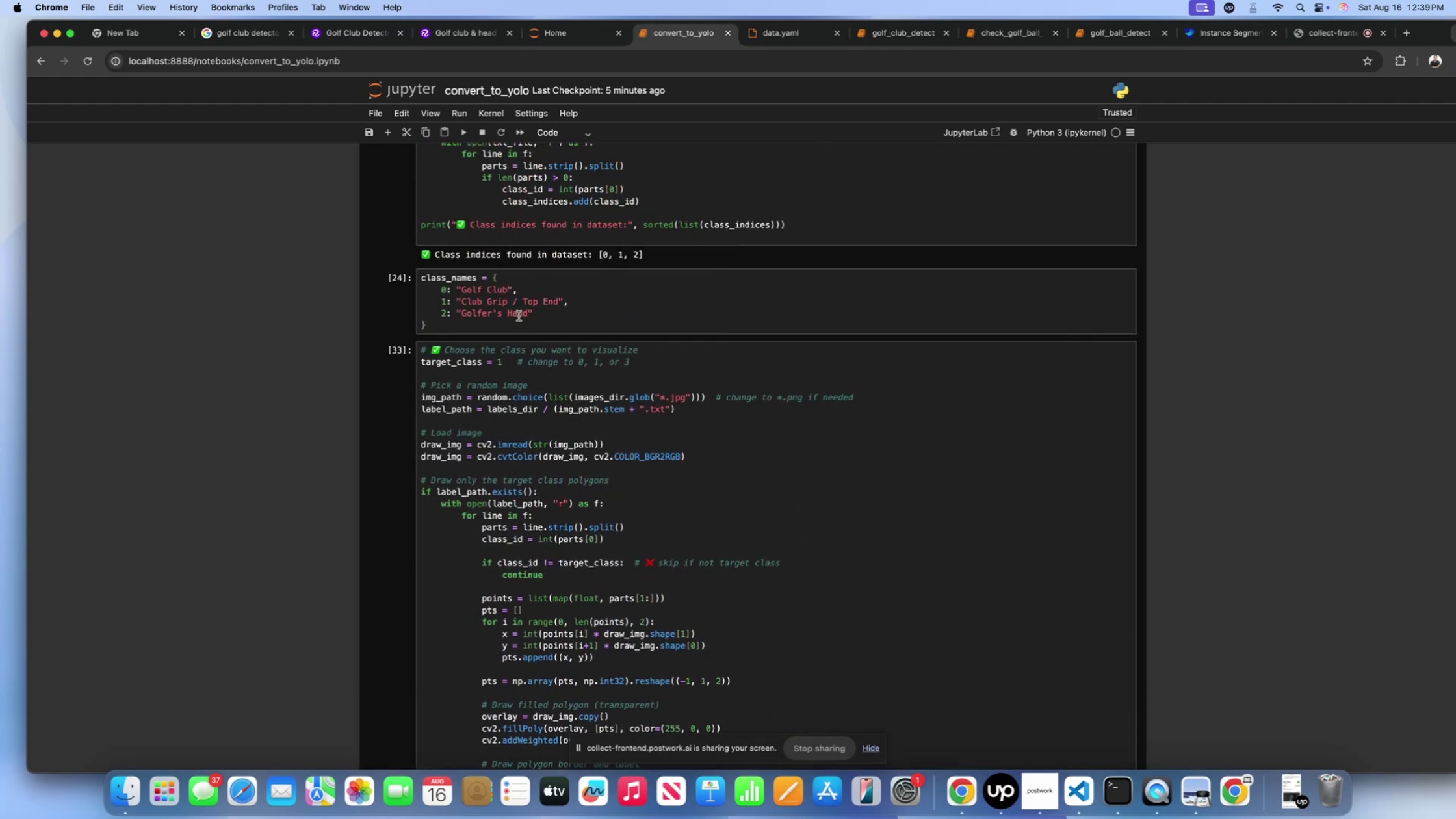 
scroll: coordinate [468, 321], scroll_direction: down, amount: 7.0
 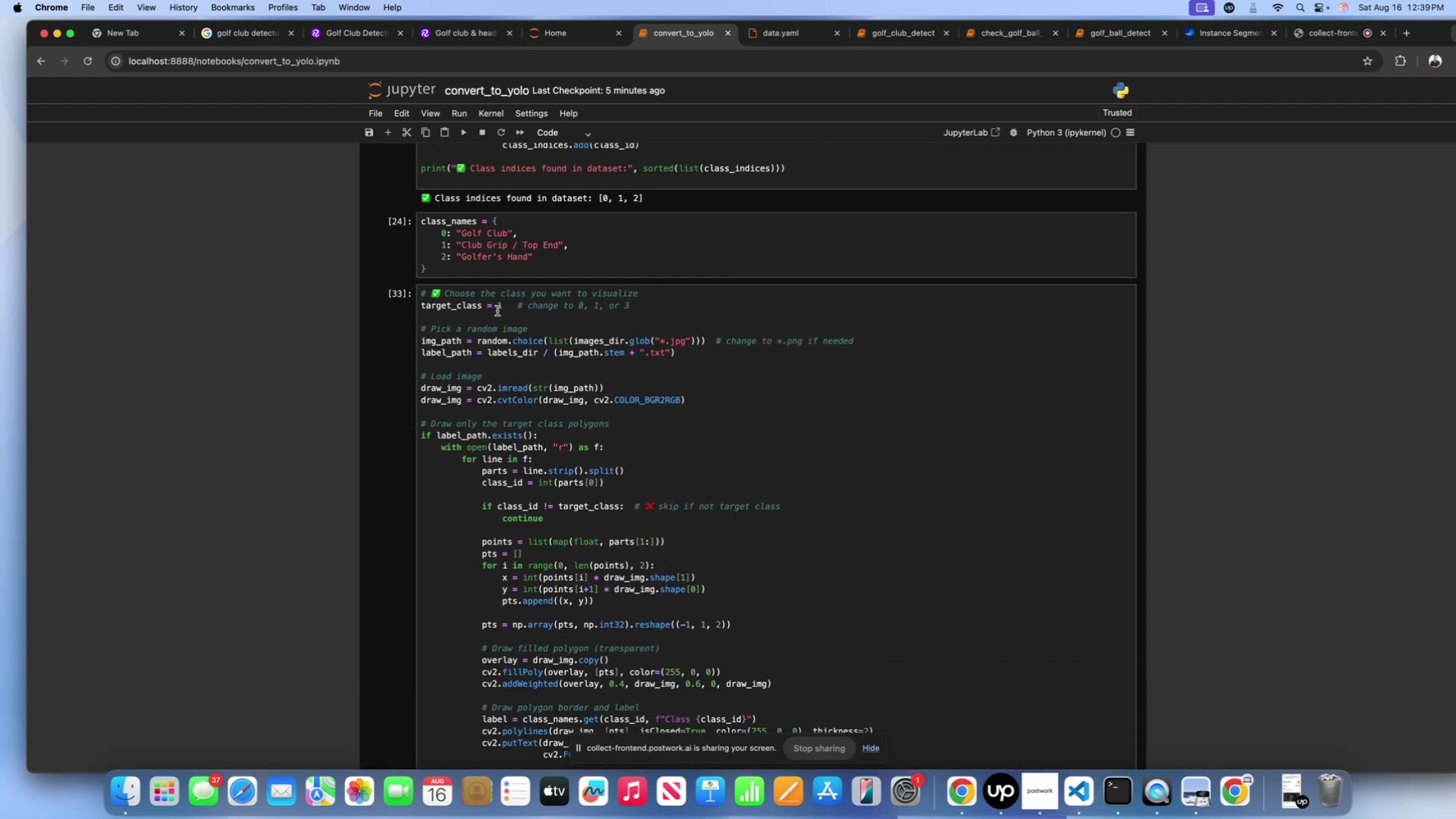 
left_click([505, 308])
 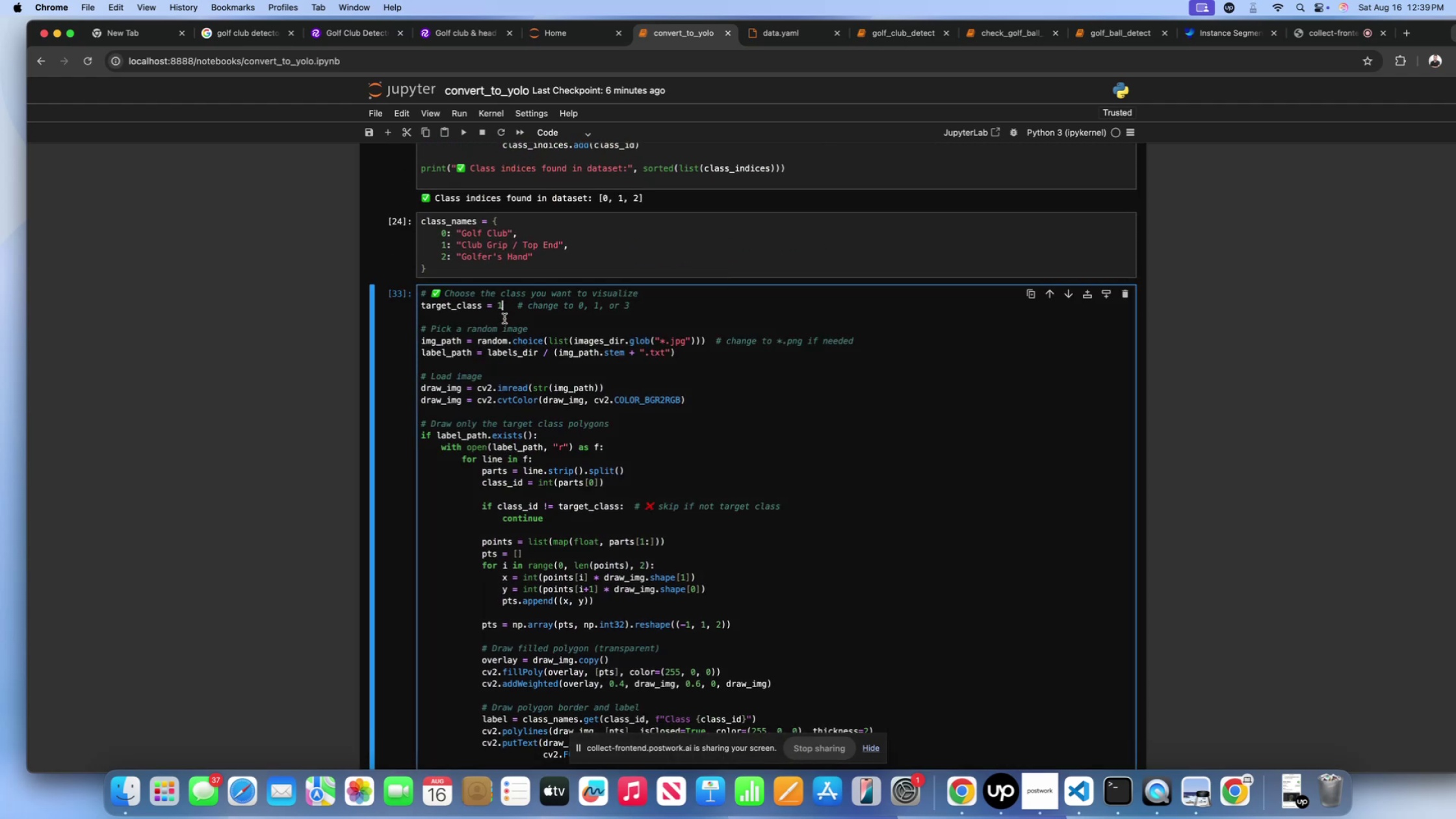 
key(Backspace)
 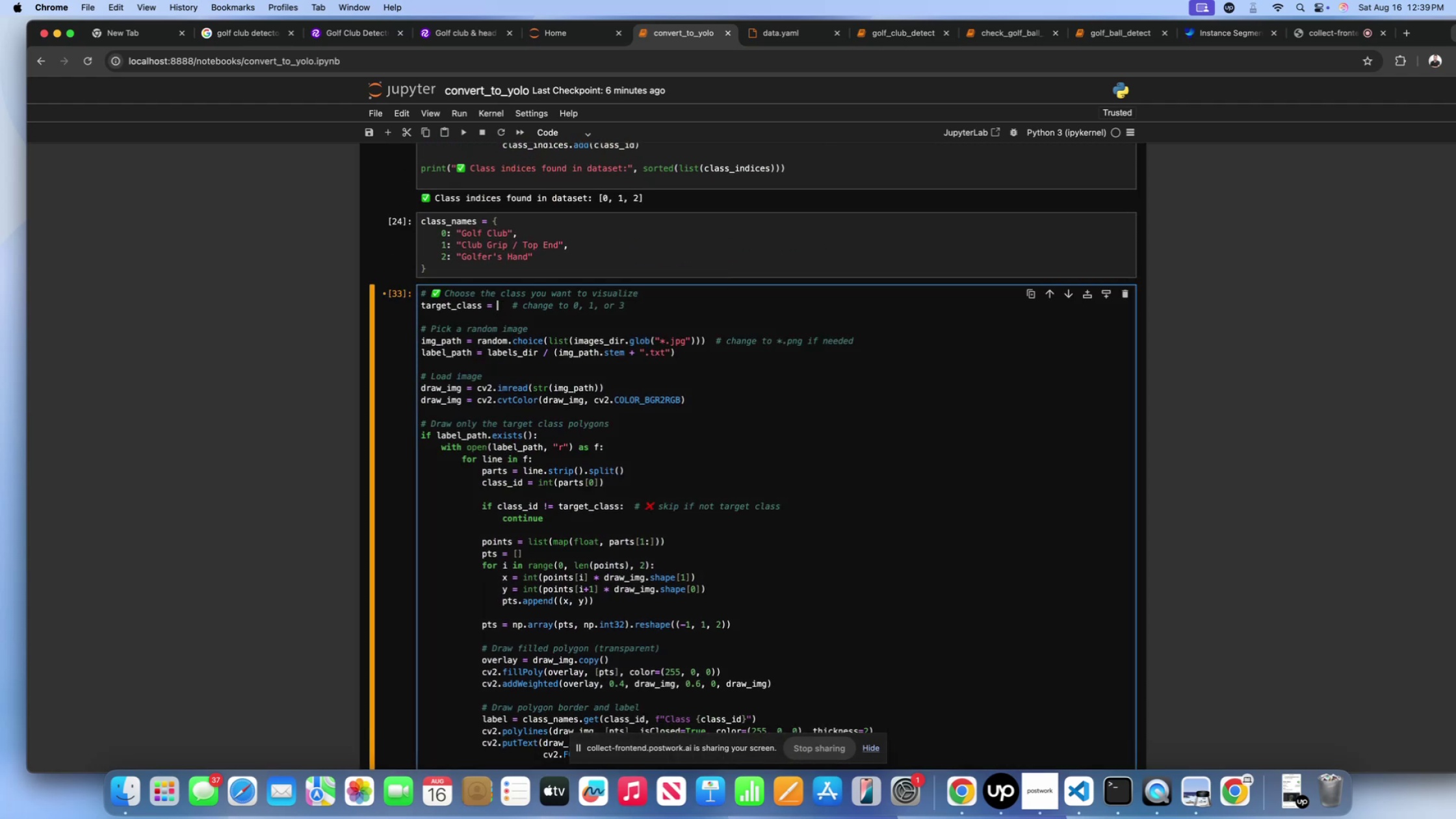 
key(2)
 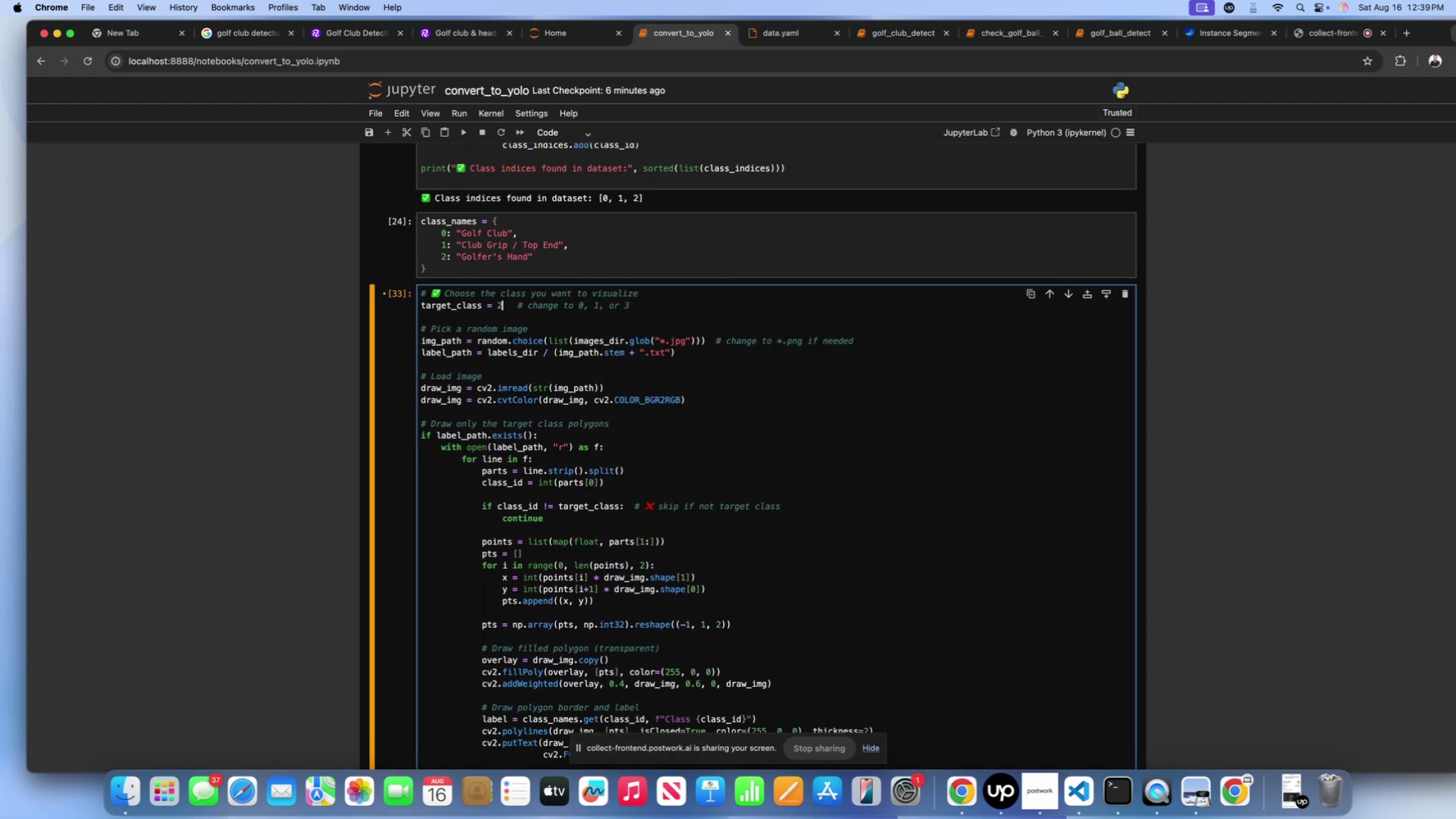 
key(Shift+ShiftLeft)
 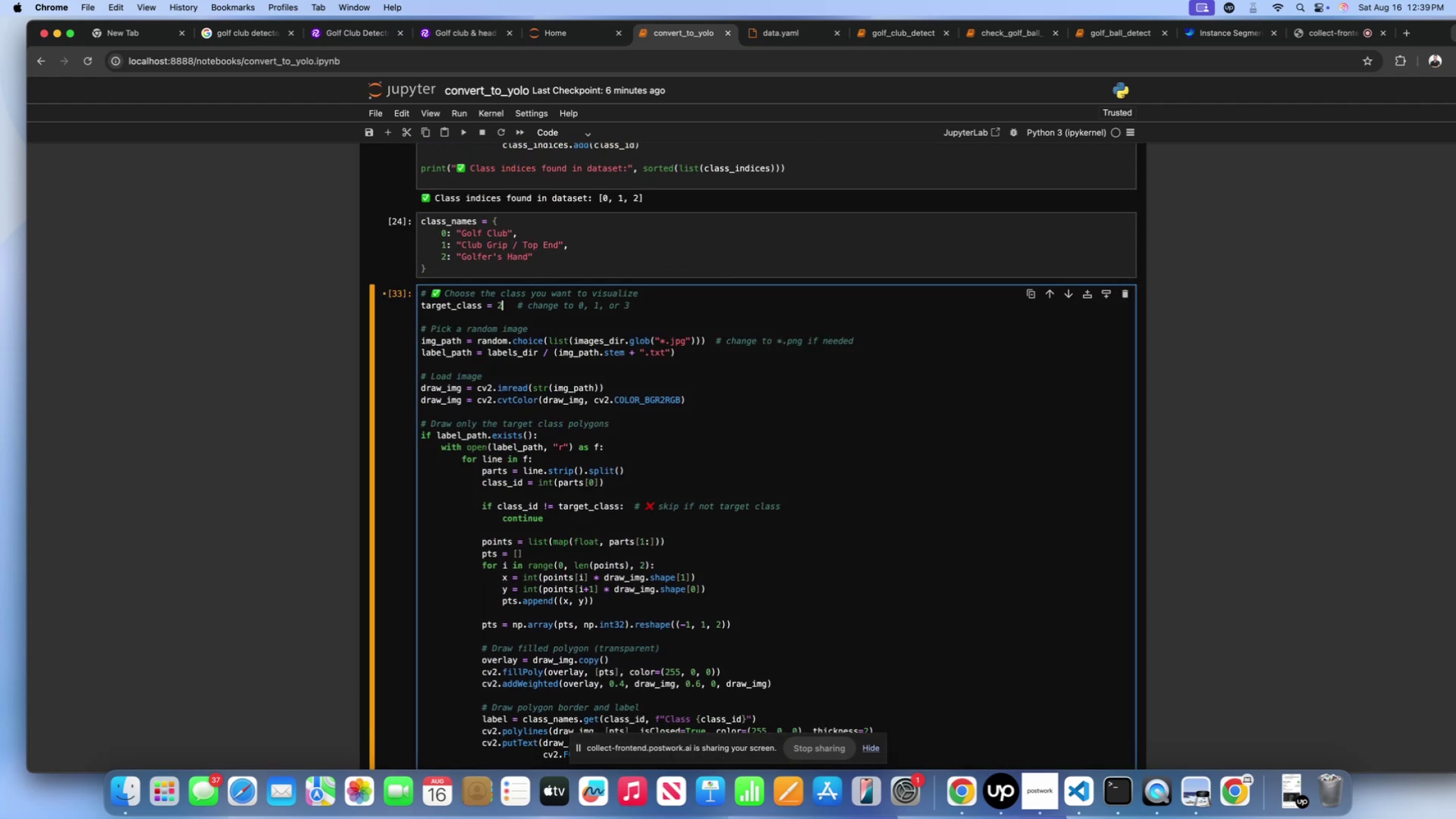 
key(Shift+Enter)
 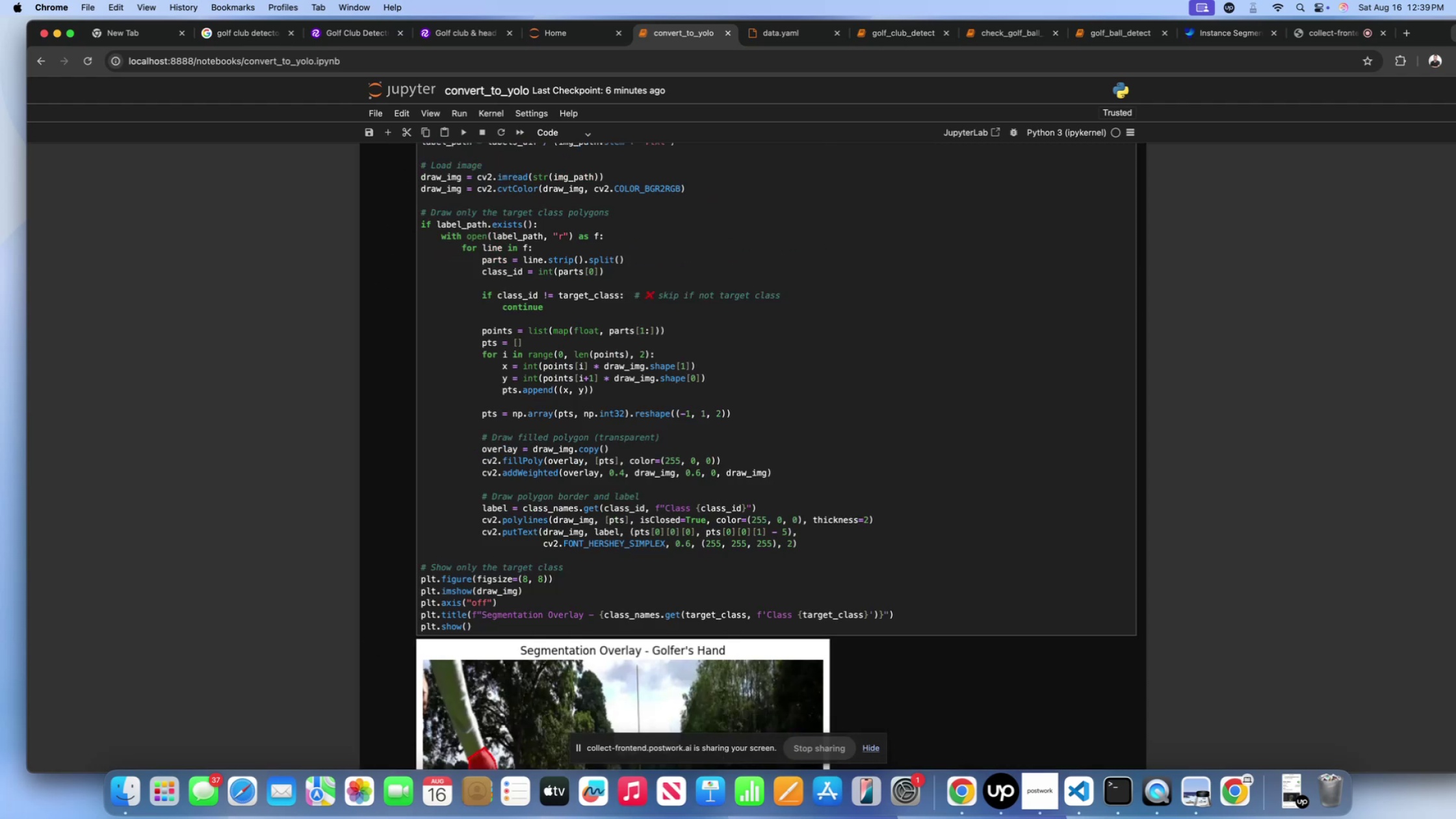 
scroll: coordinate [521, 358], scroll_direction: down, amount: 44.0
 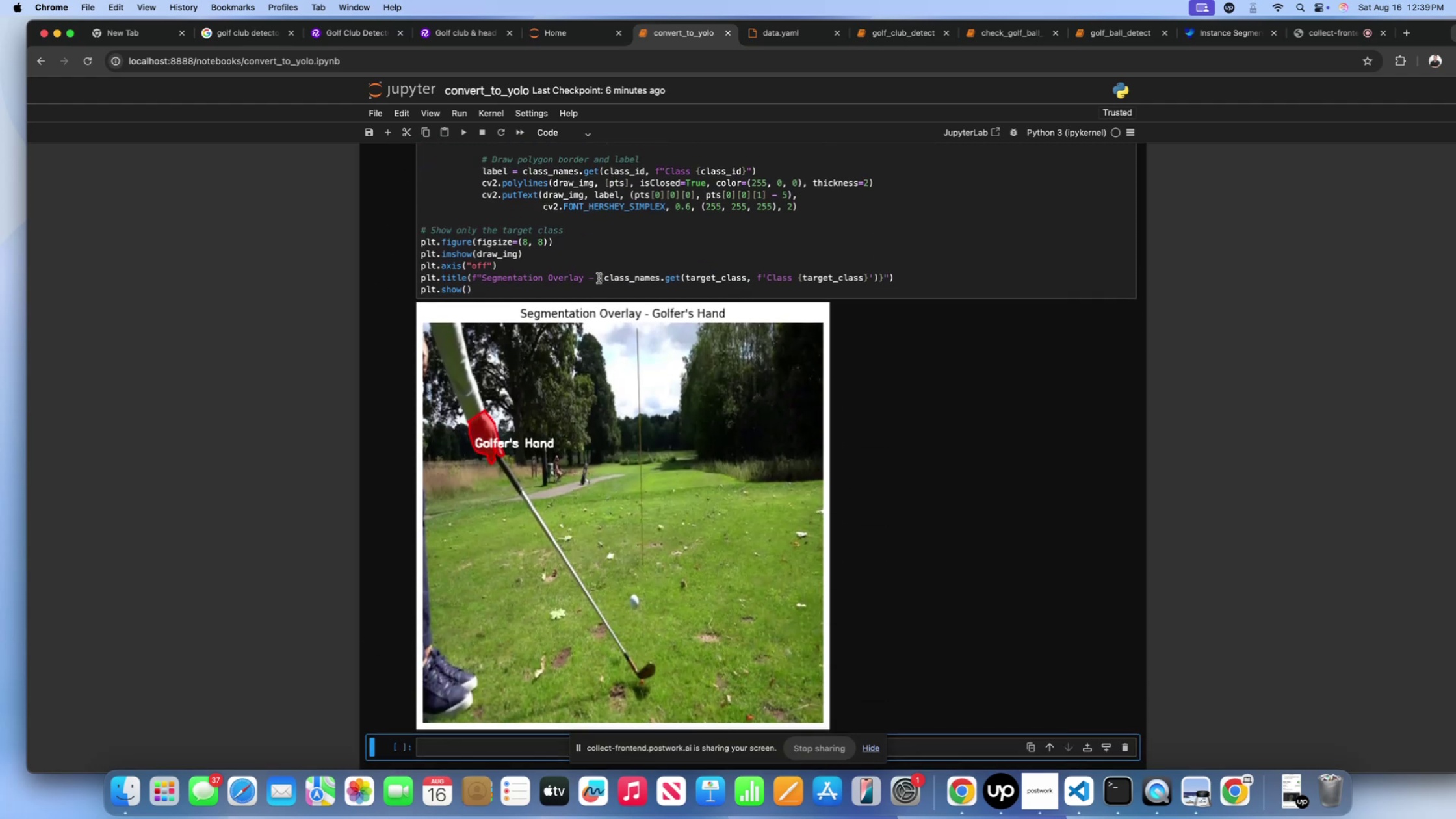 
left_click([599, 276])
 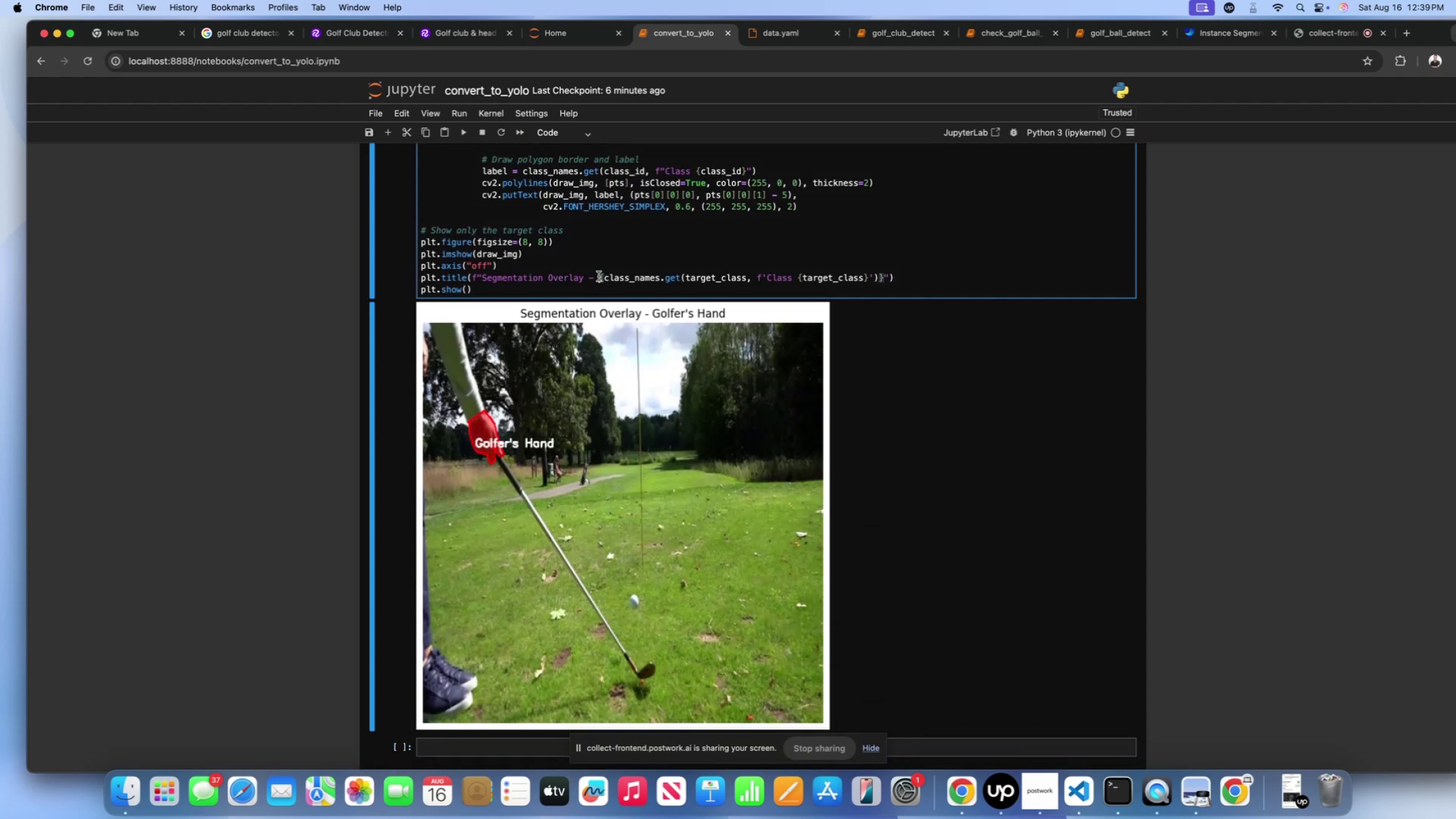 
key(Shift+Enter)
 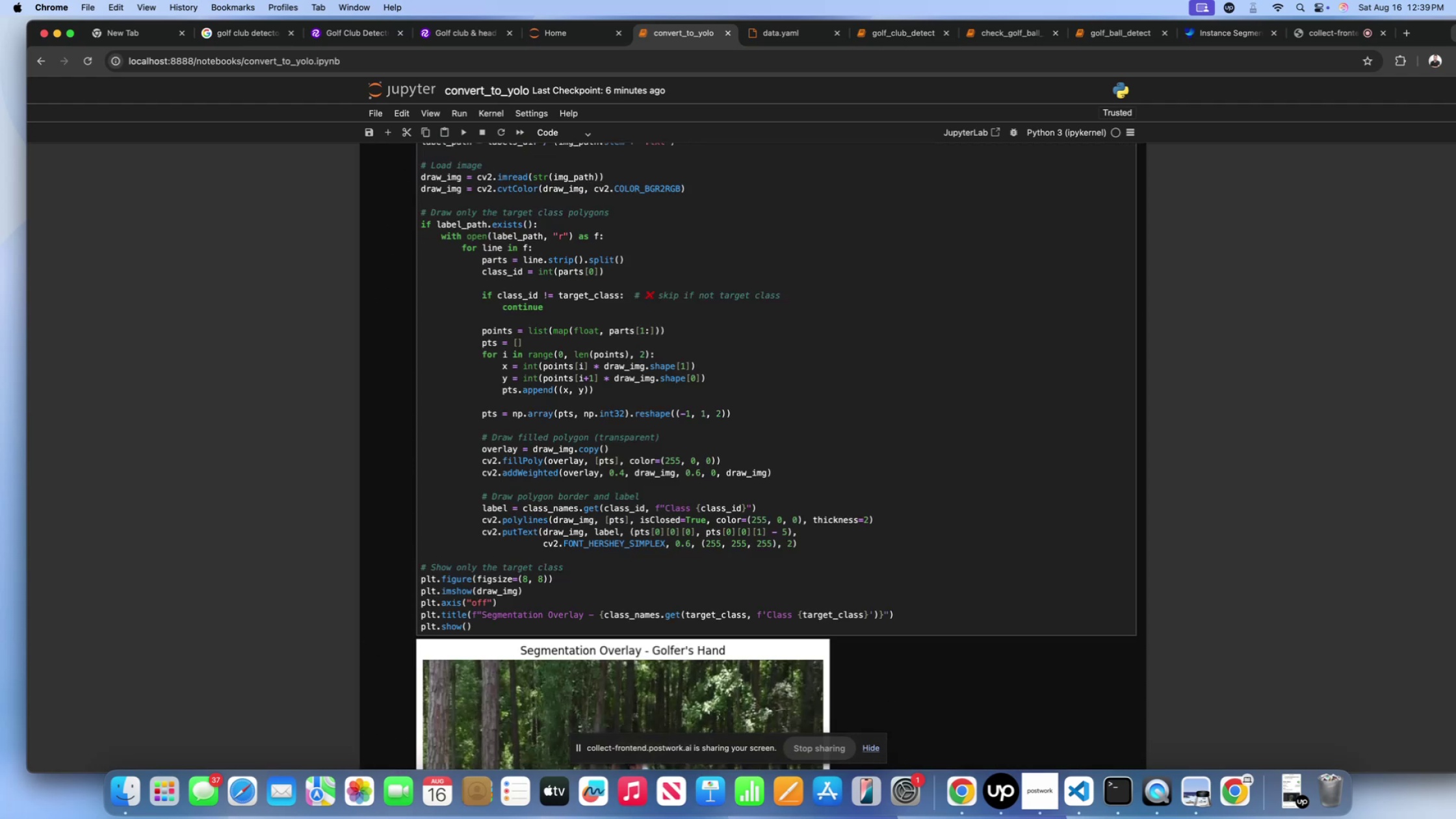 
scroll: coordinate [599, 276], scroll_direction: down, amount: 50.0
 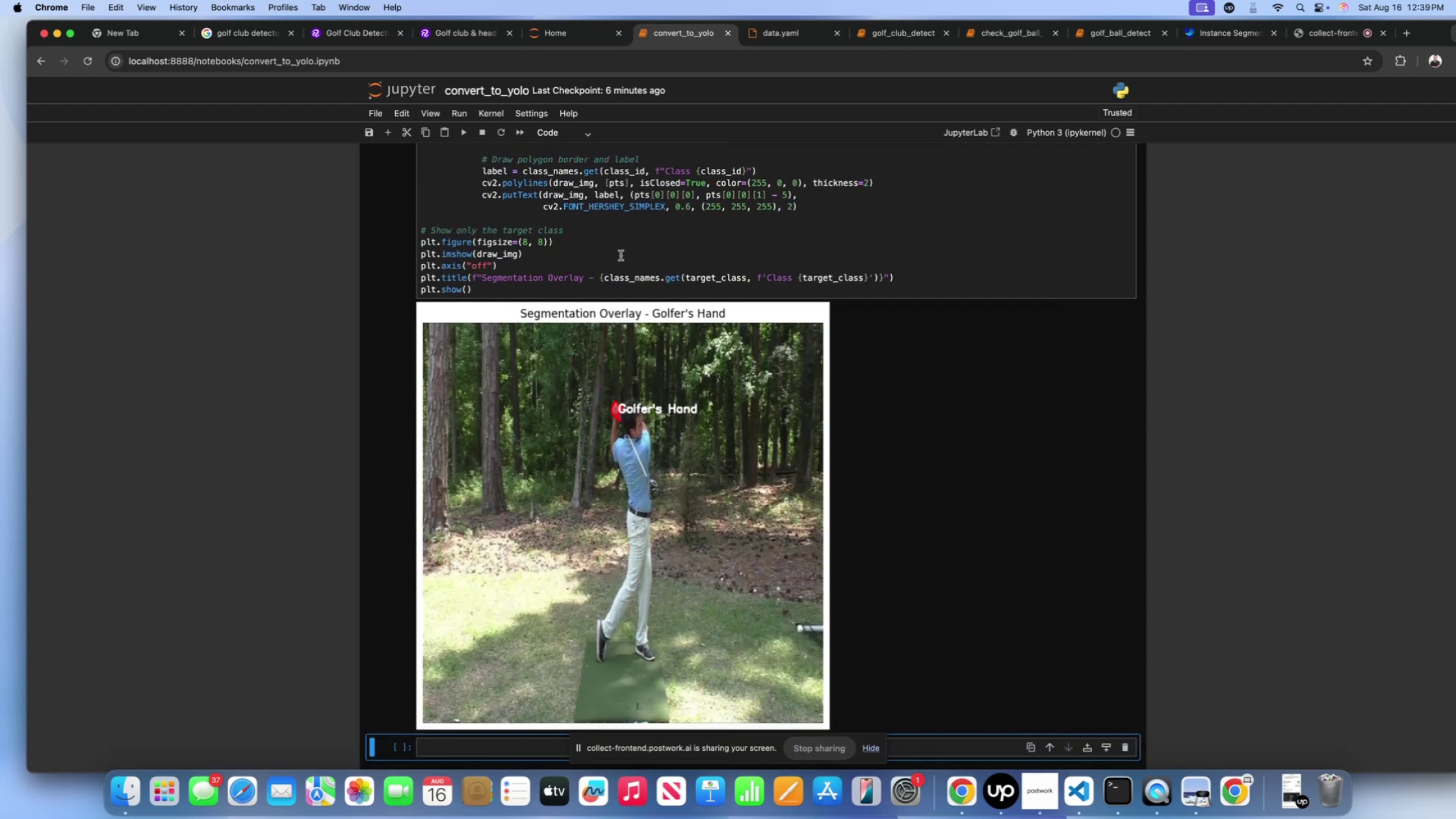 
key(Shift+Enter)
 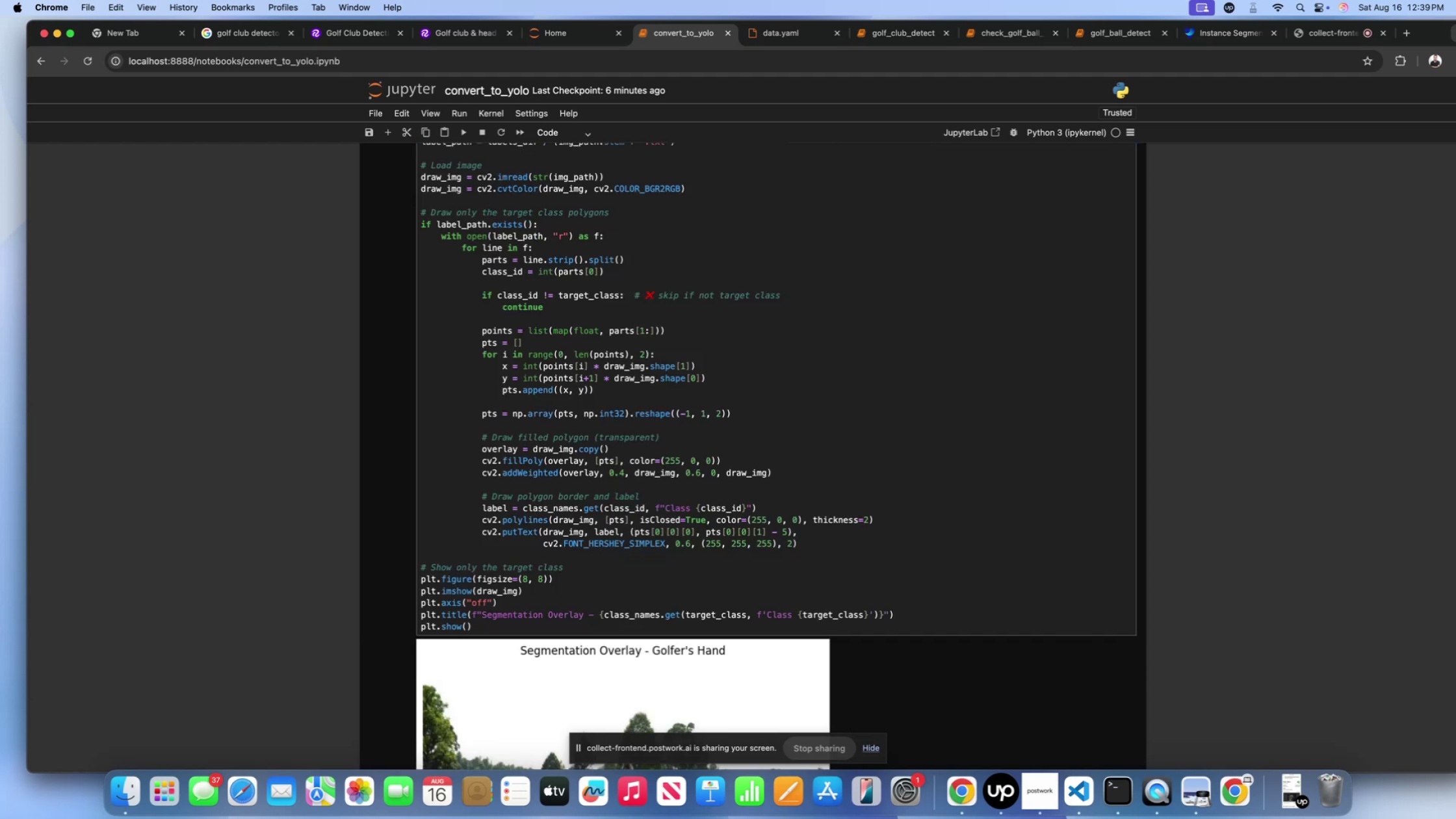 
scroll: coordinate [621, 255], scroll_direction: down, amount: 46.0
 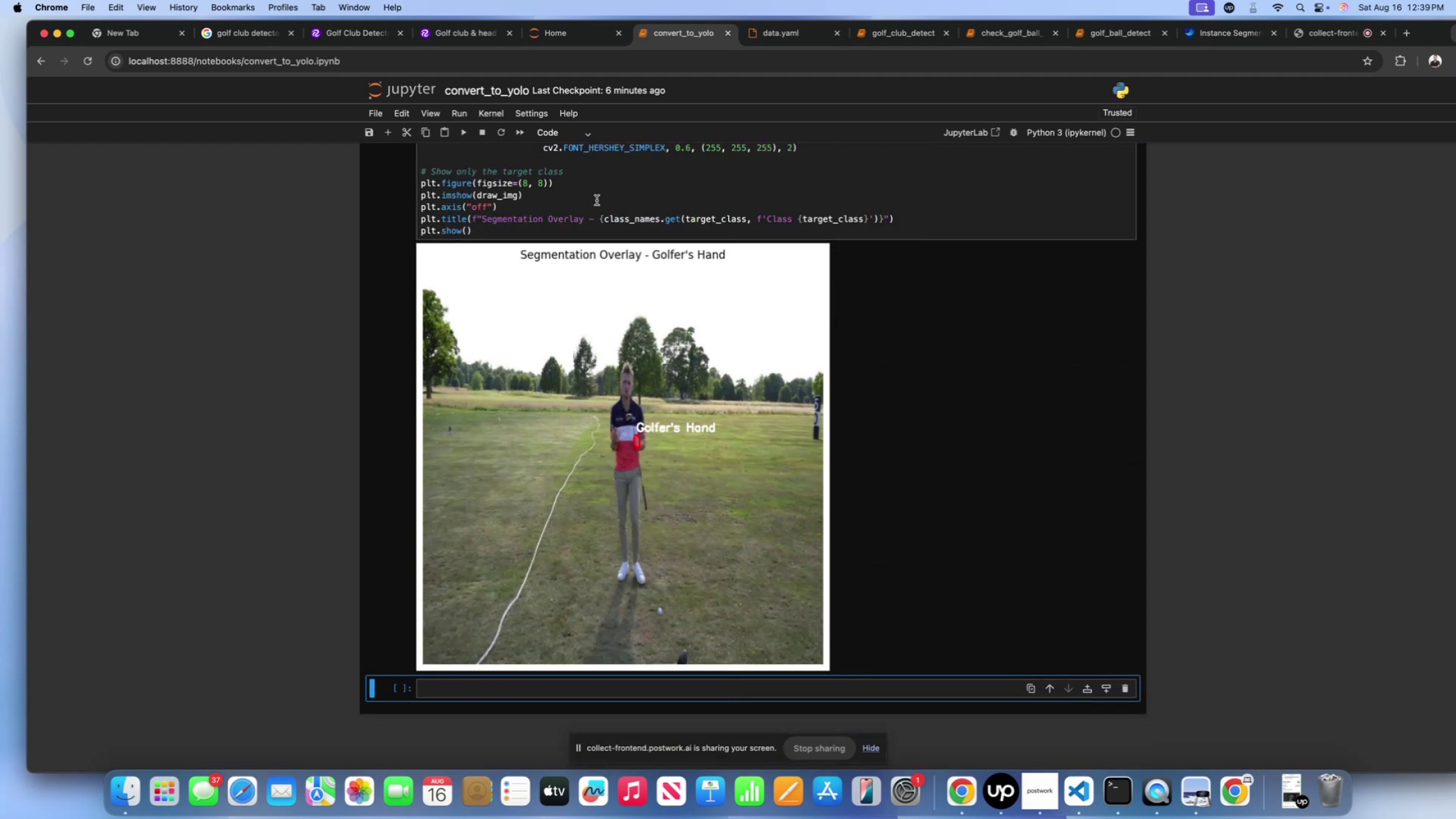 
left_click([589, 185])
 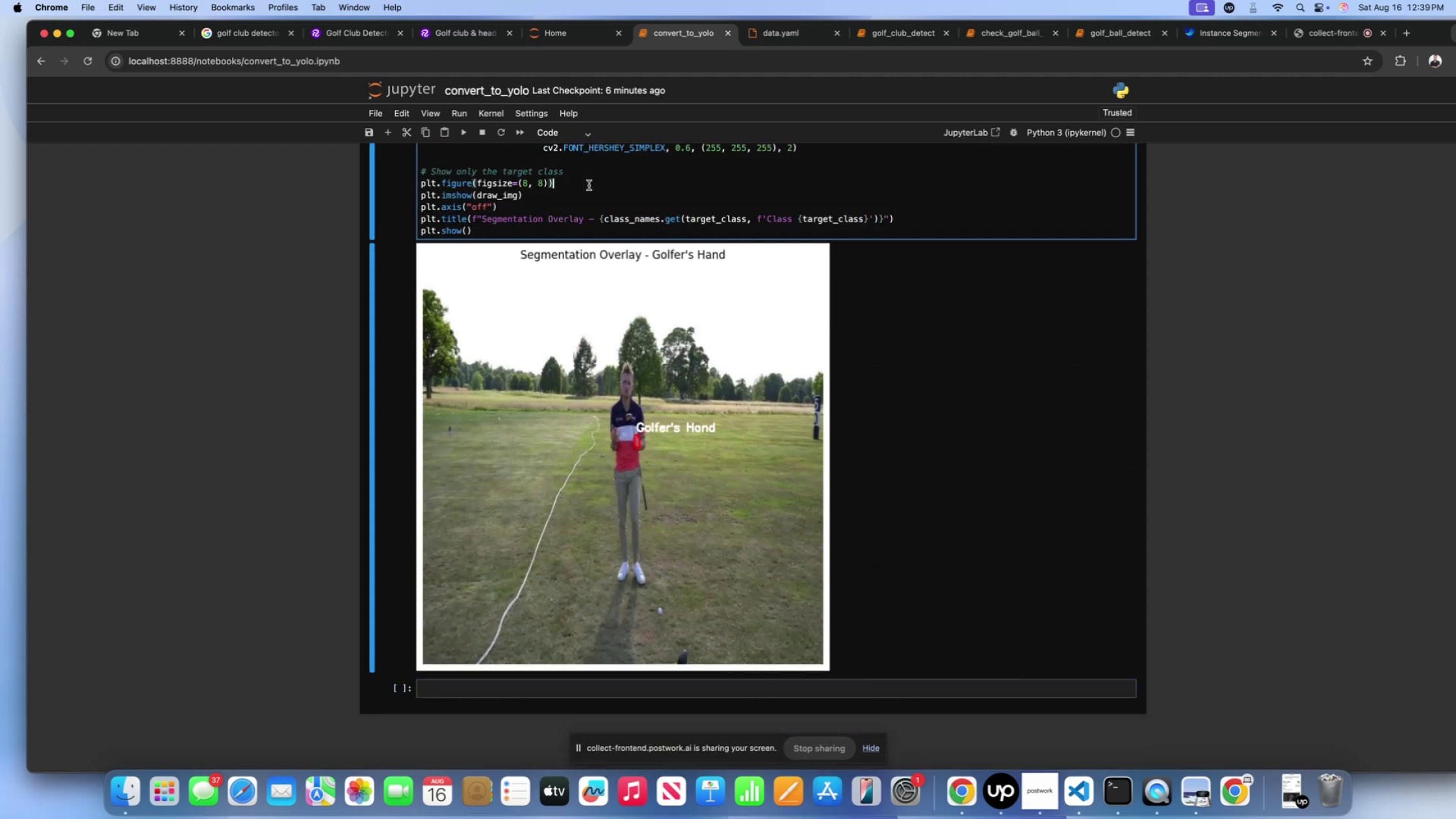 
key(Shift+Enter)
 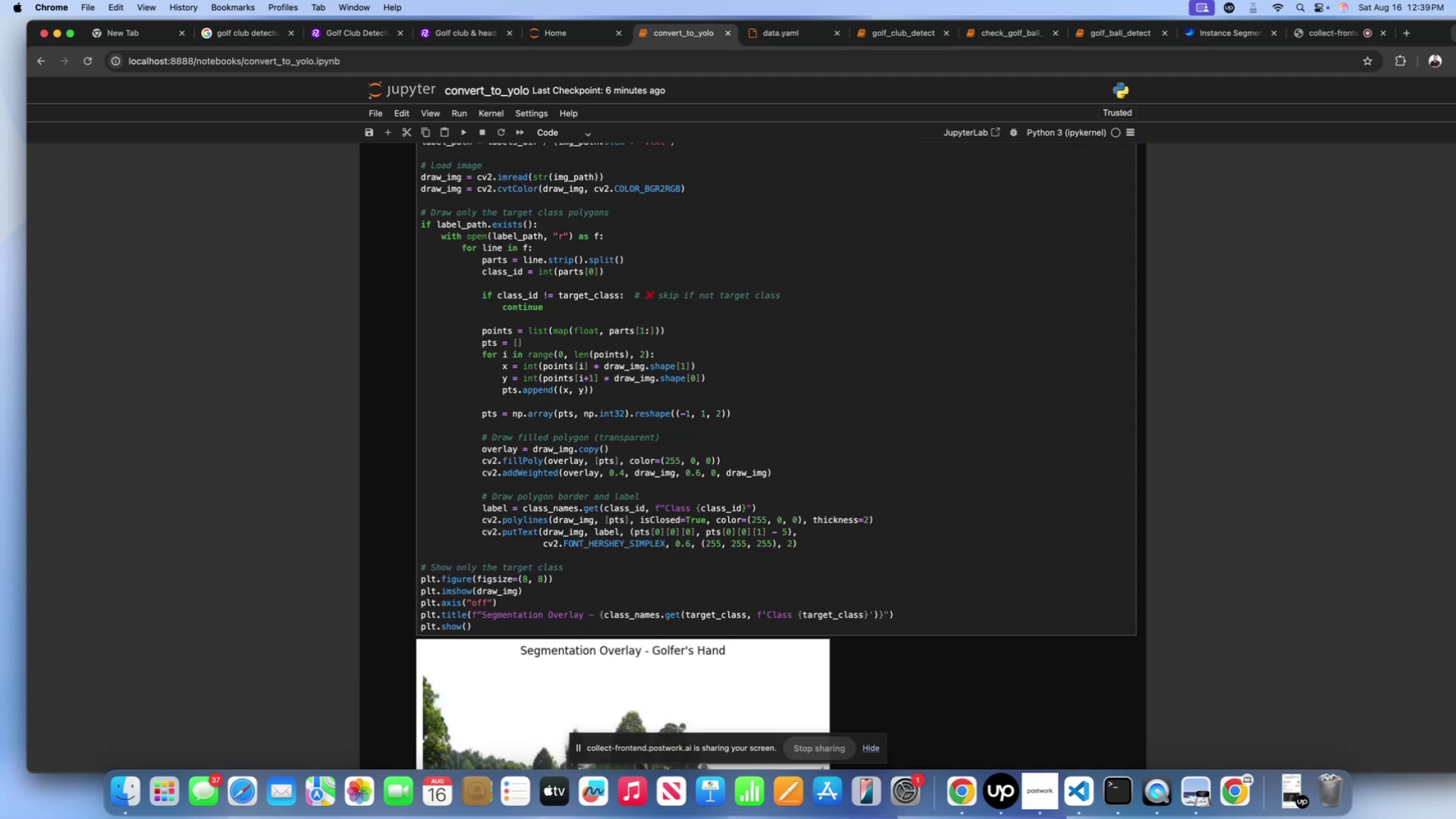 
scroll: coordinate [601, 225], scroll_direction: down, amount: 65.0
 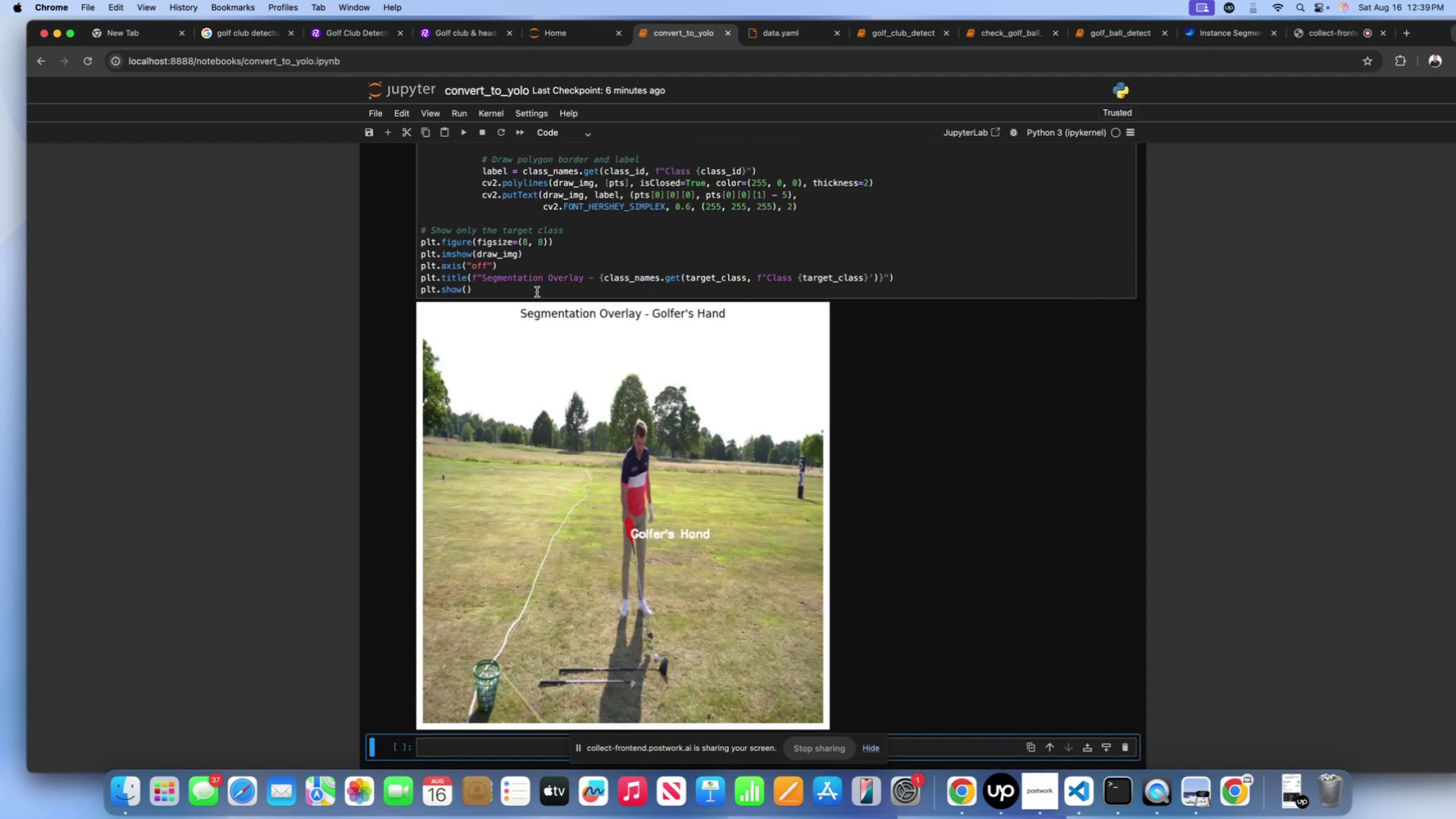 
left_click([537, 291])
 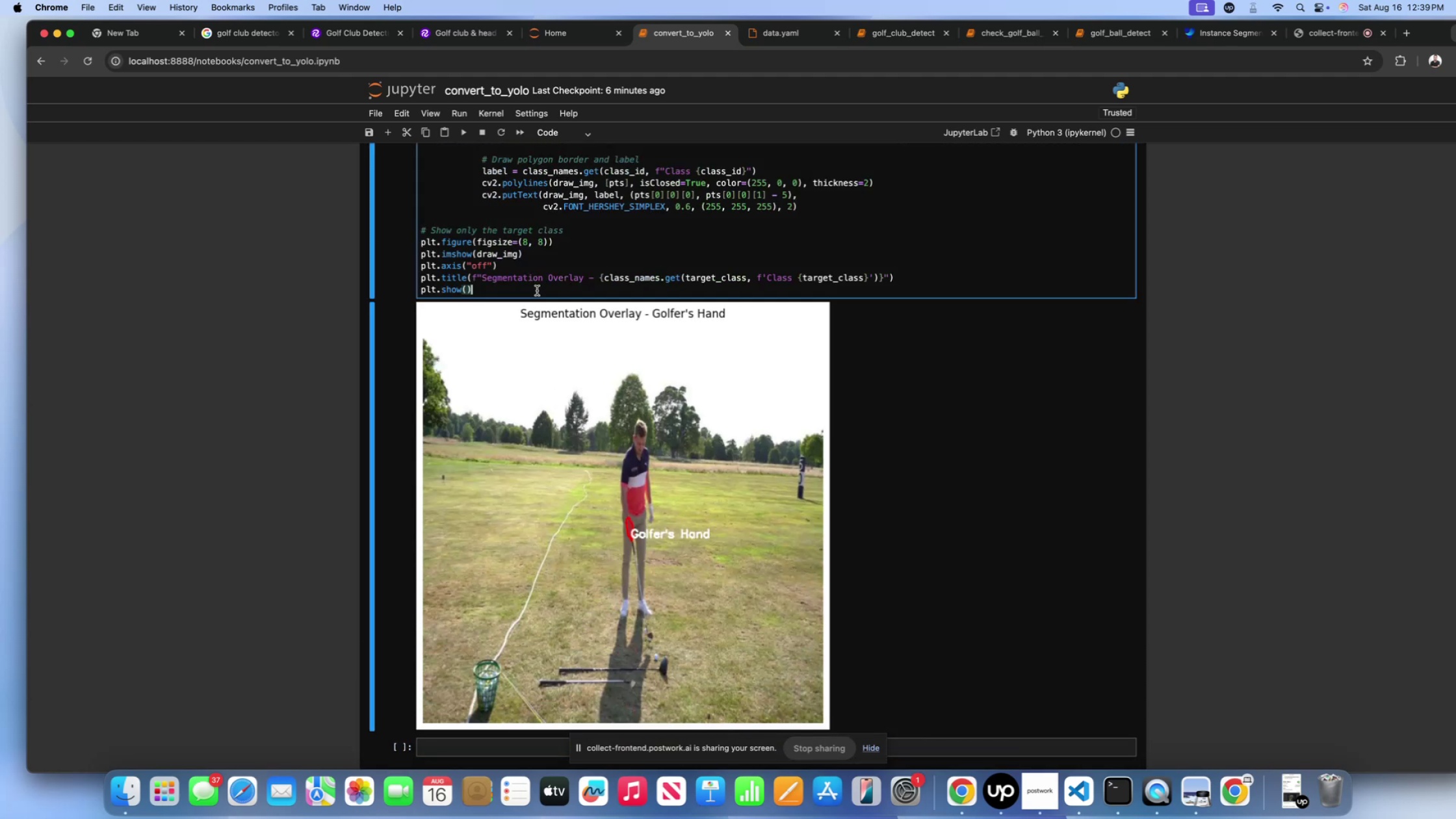 
key(Shift+Enter)
 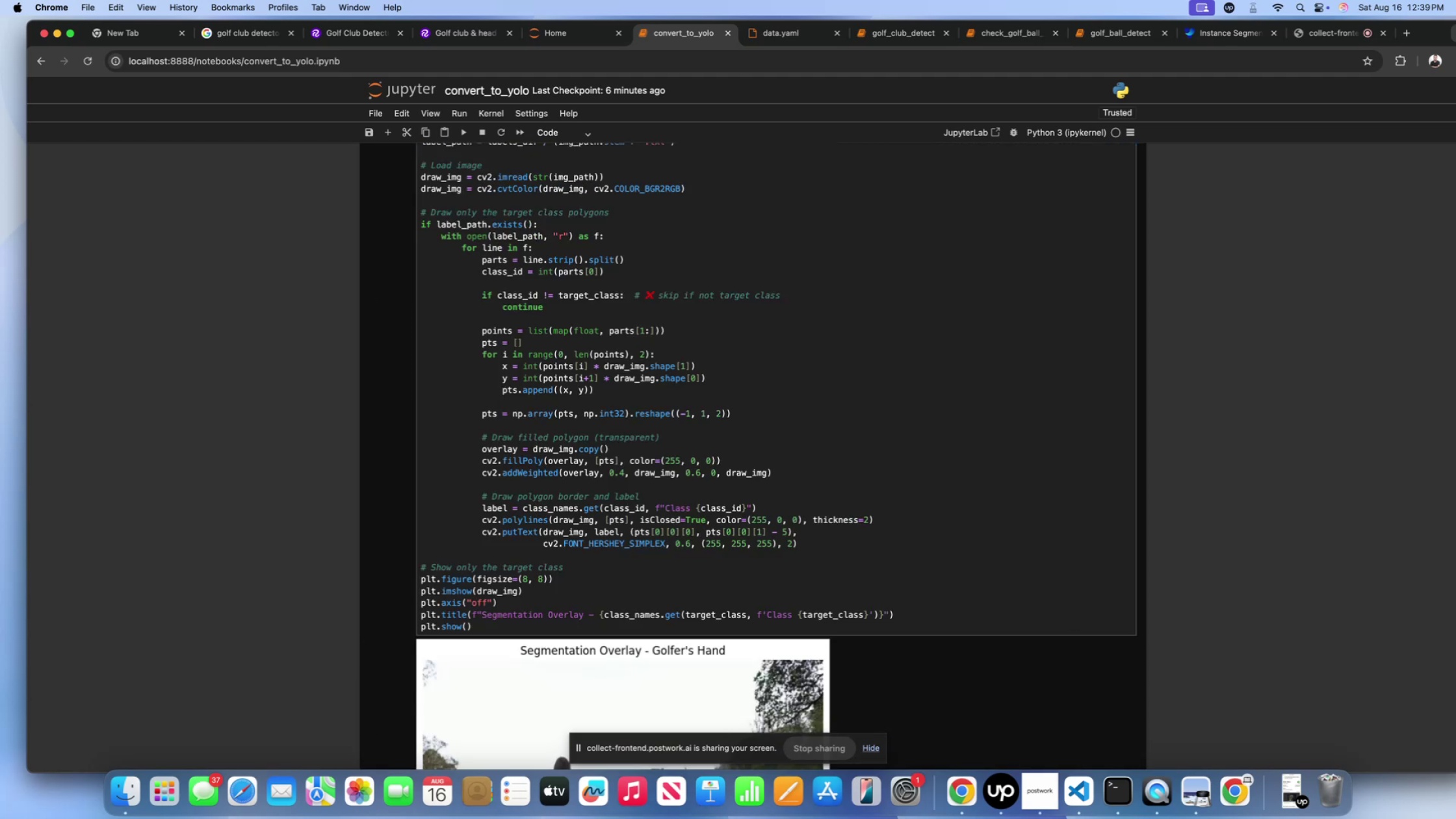 
scroll: coordinate [549, 313], scroll_direction: down, amount: 58.0
 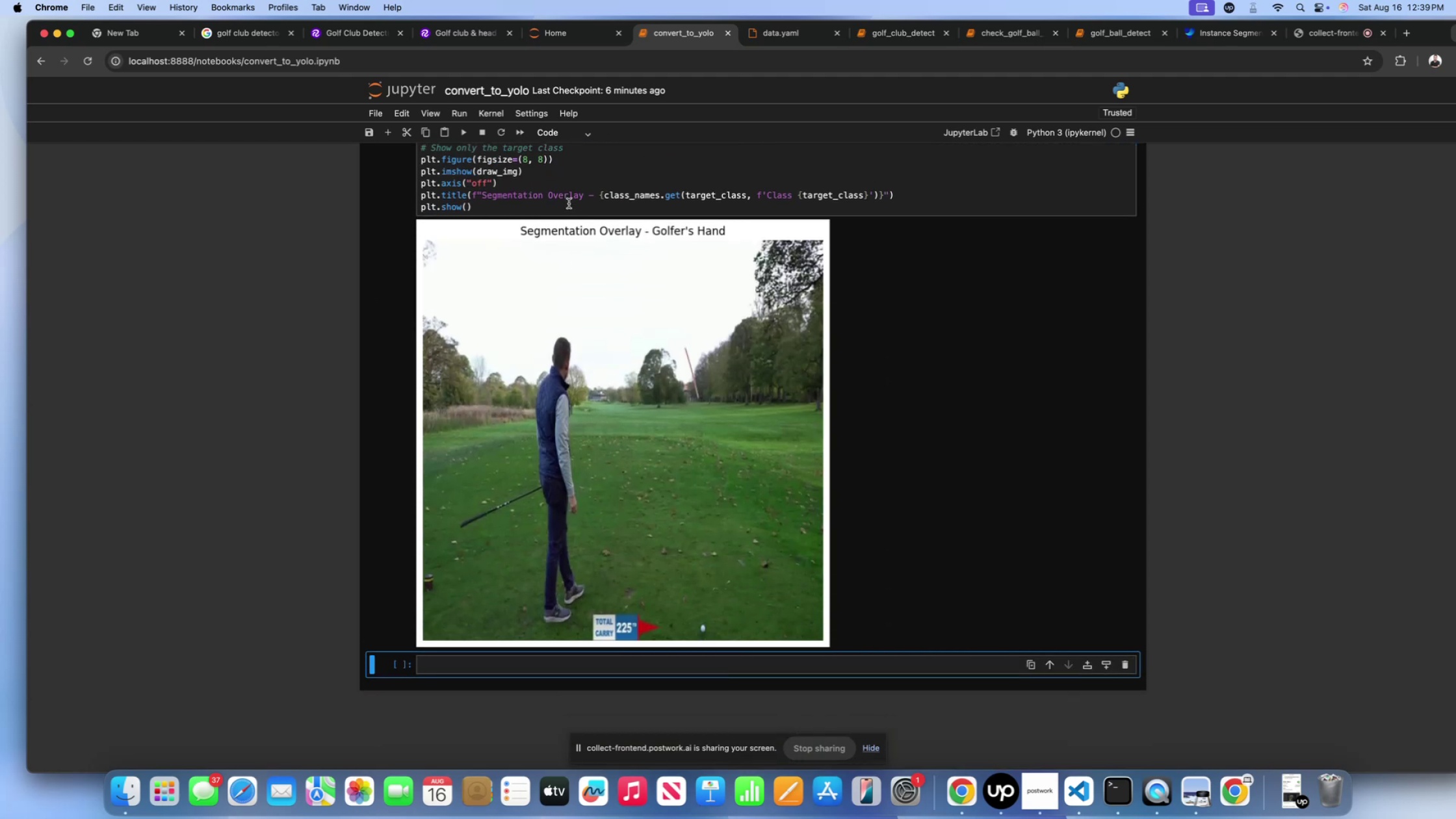 
left_click([564, 185])
 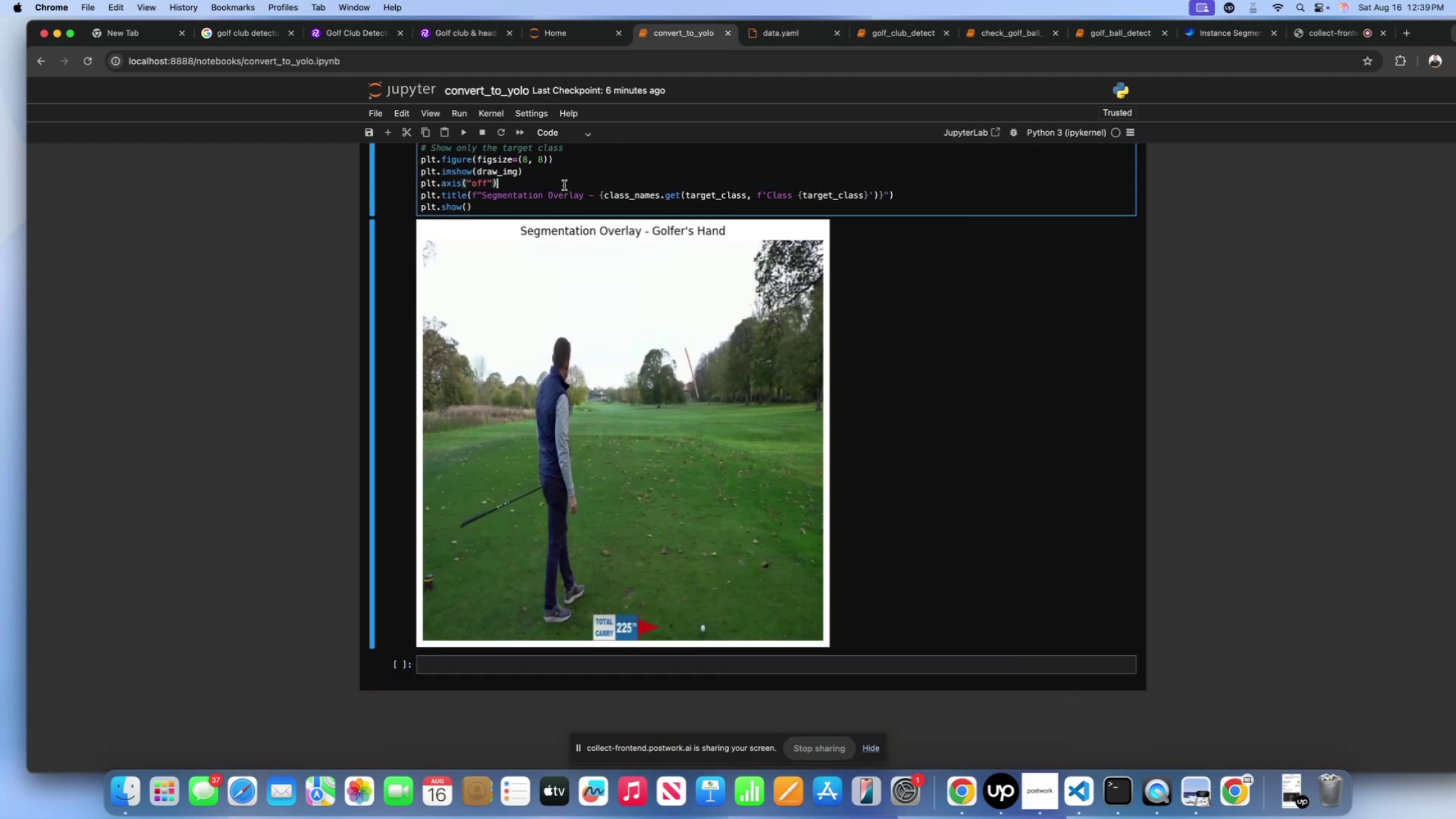 
key(Shift+Enter)
 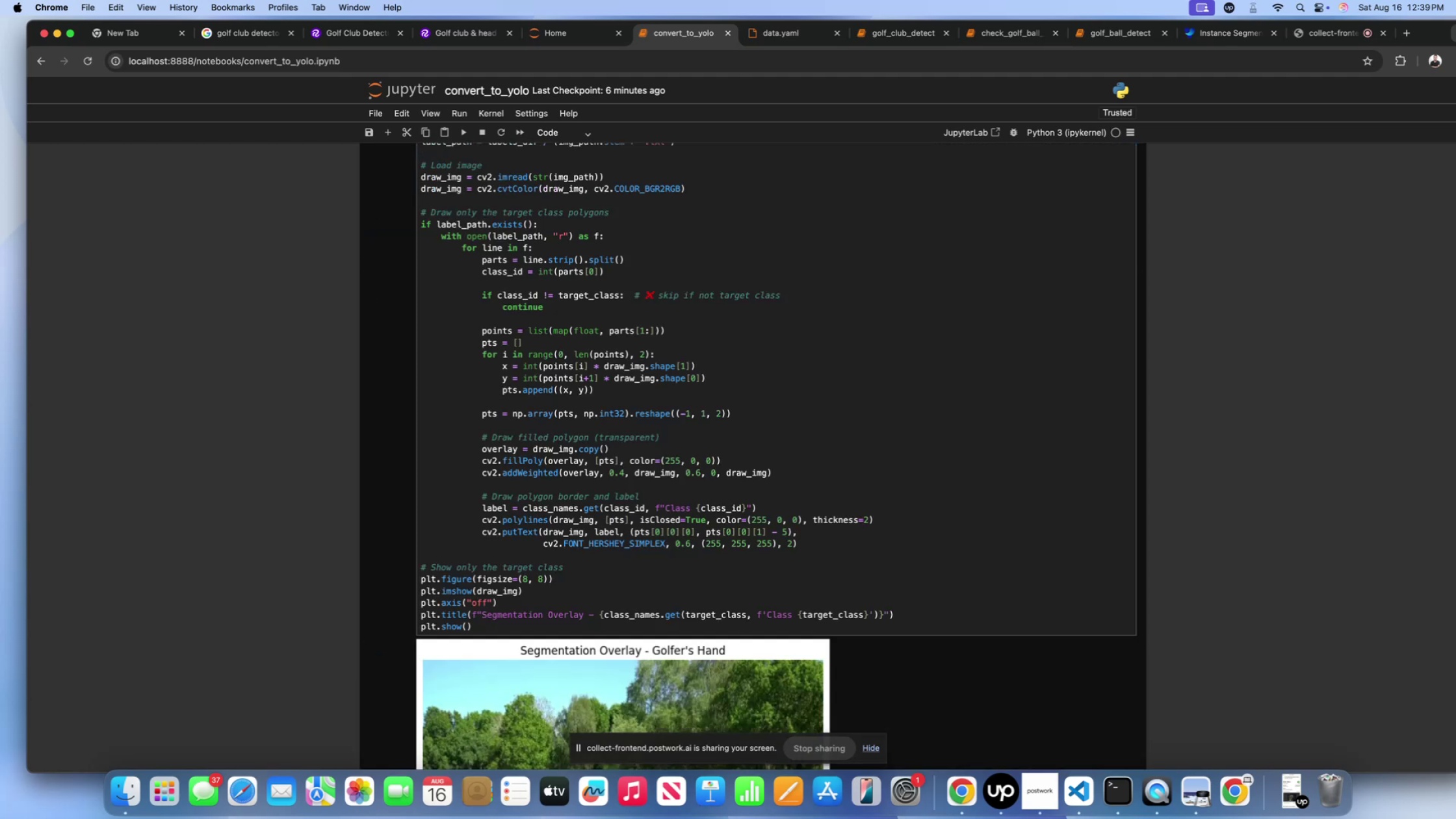 
scroll: coordinate [567, 231], scroll_direction: down, amount: 65.0
 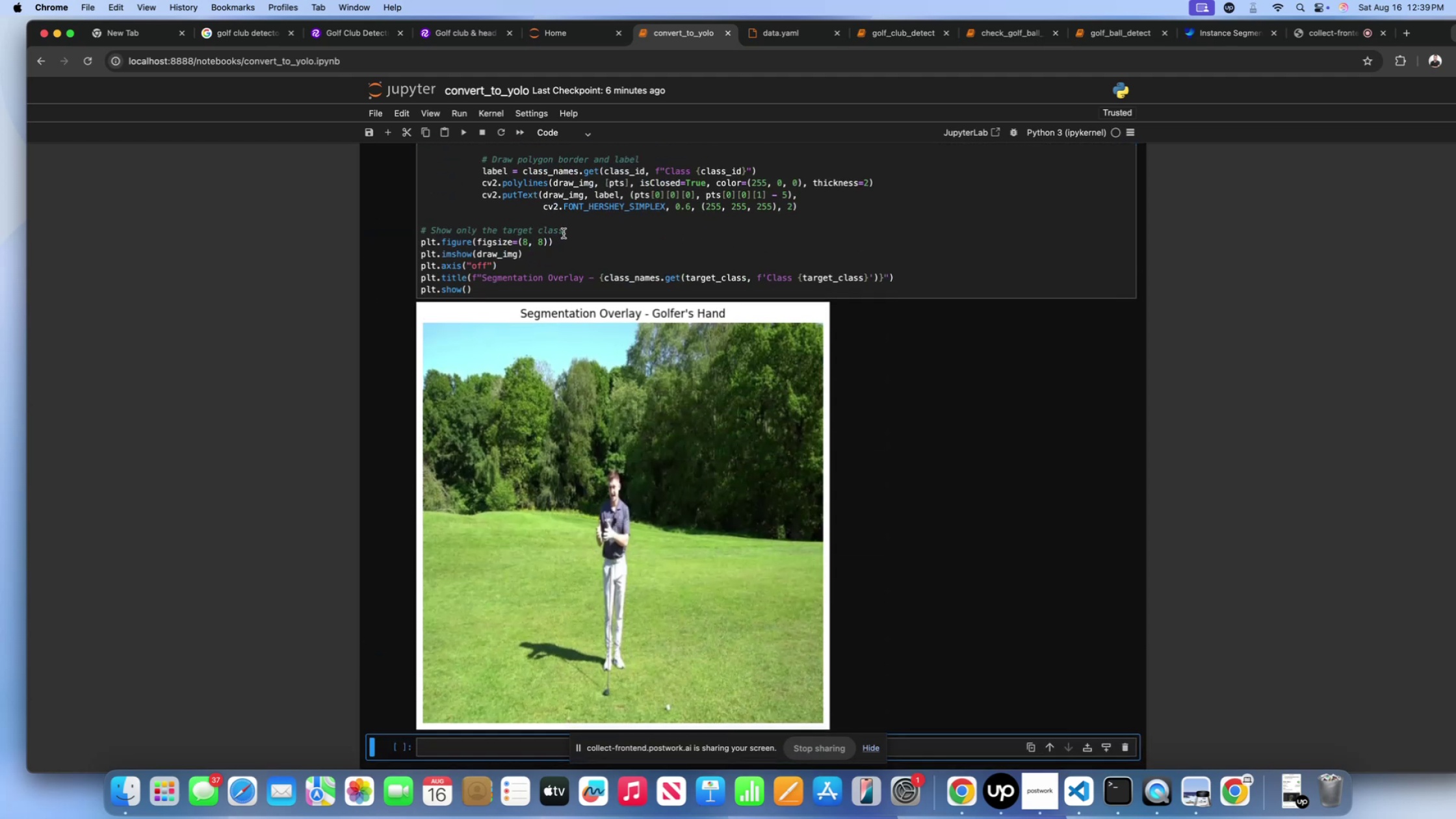 
left_click([575, 242])
 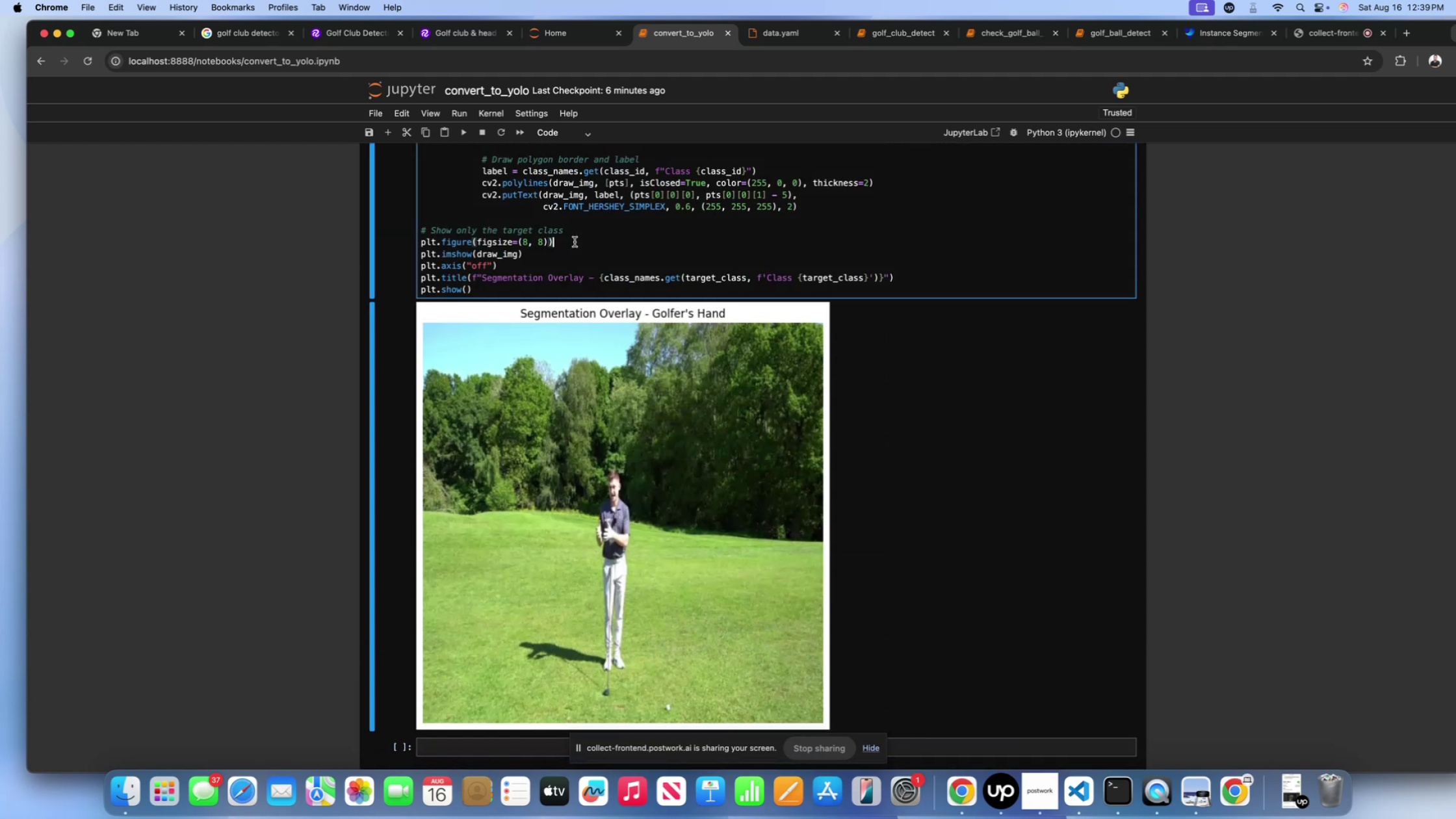 
key(Shift+Enter)
 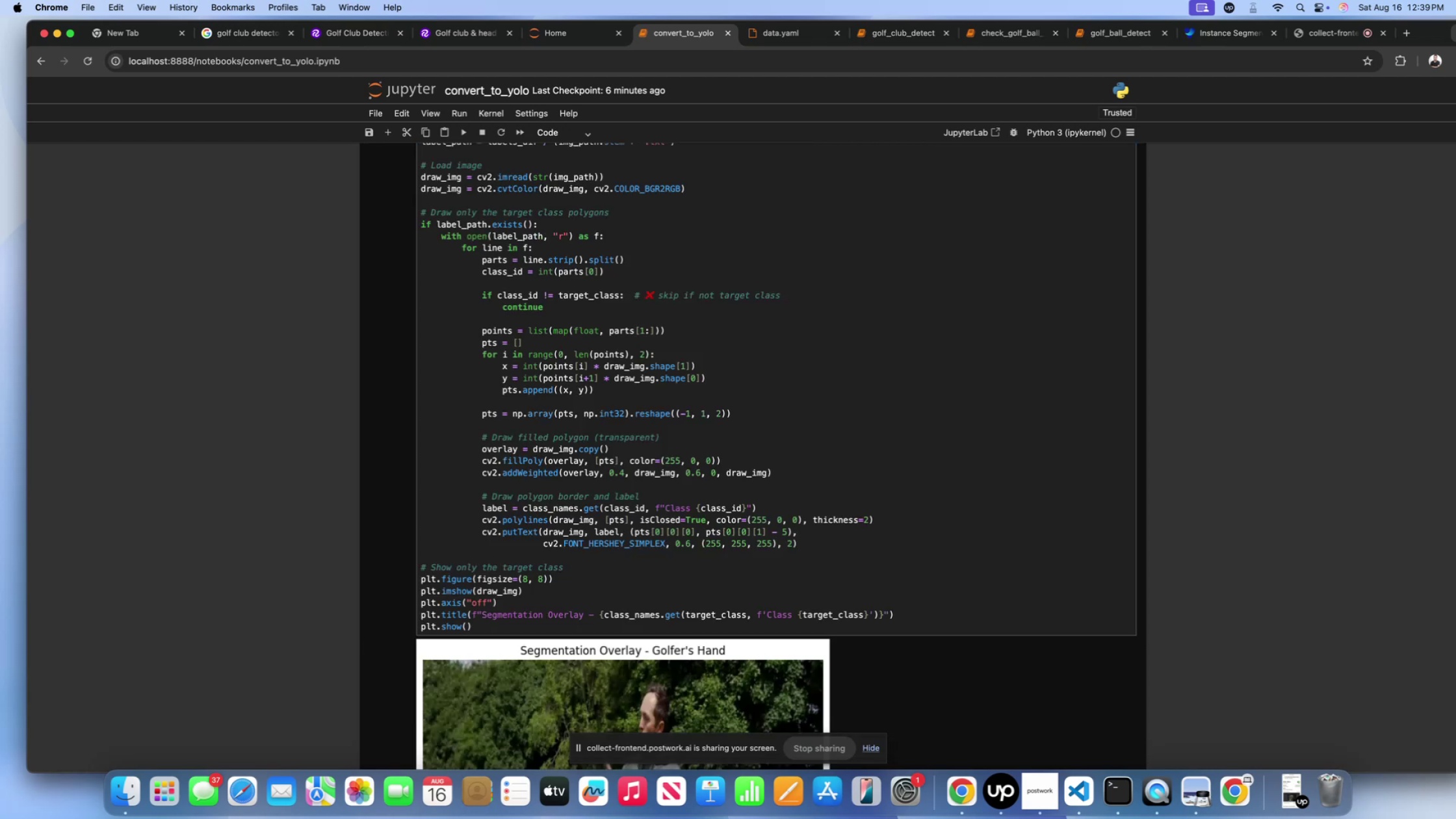 
scroll: coordinate [578, 247], scroll_direction: down, amount: 55.0
 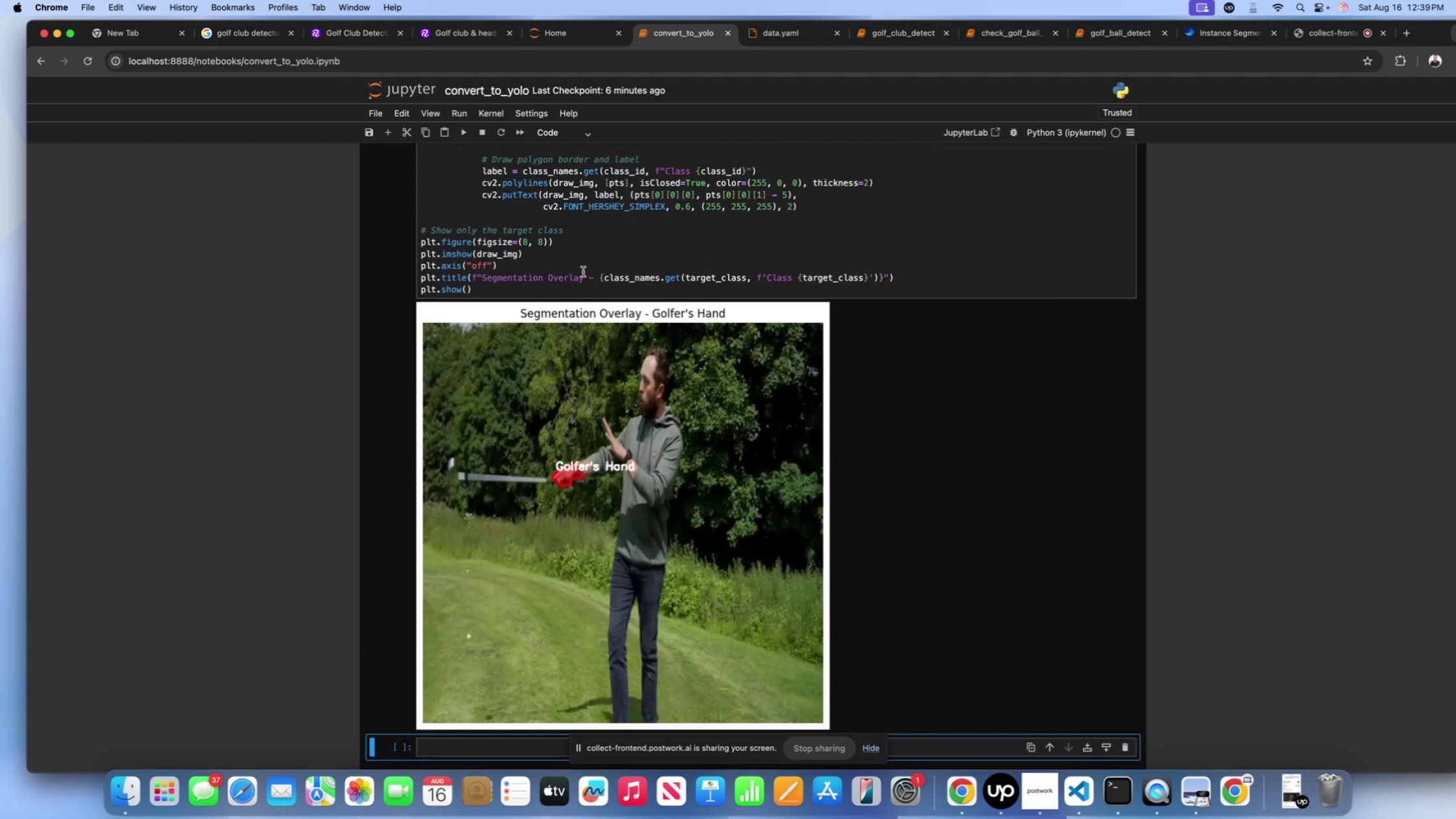 
left_click([584, 263])
 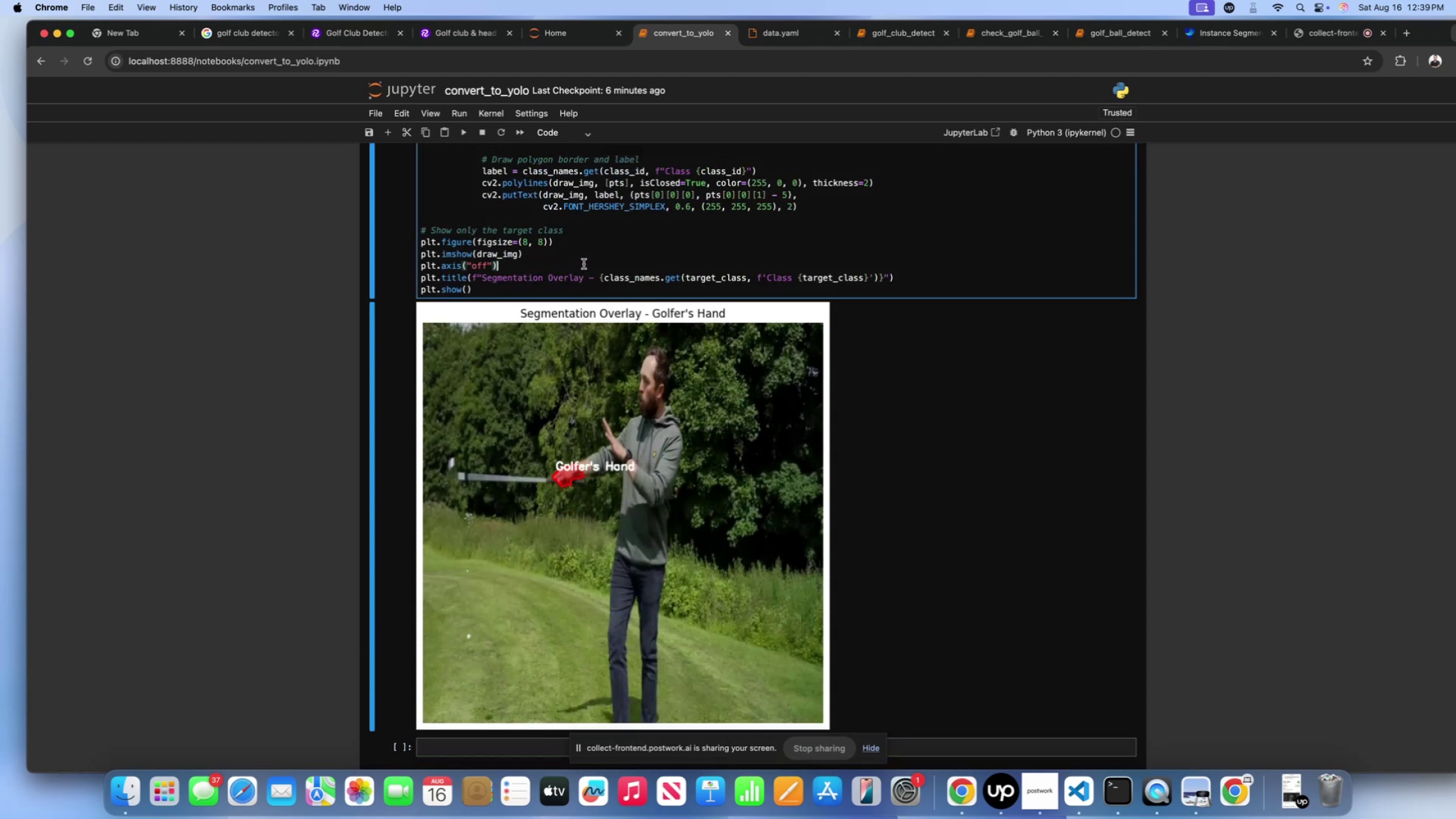 
key(Shift+Enter)
 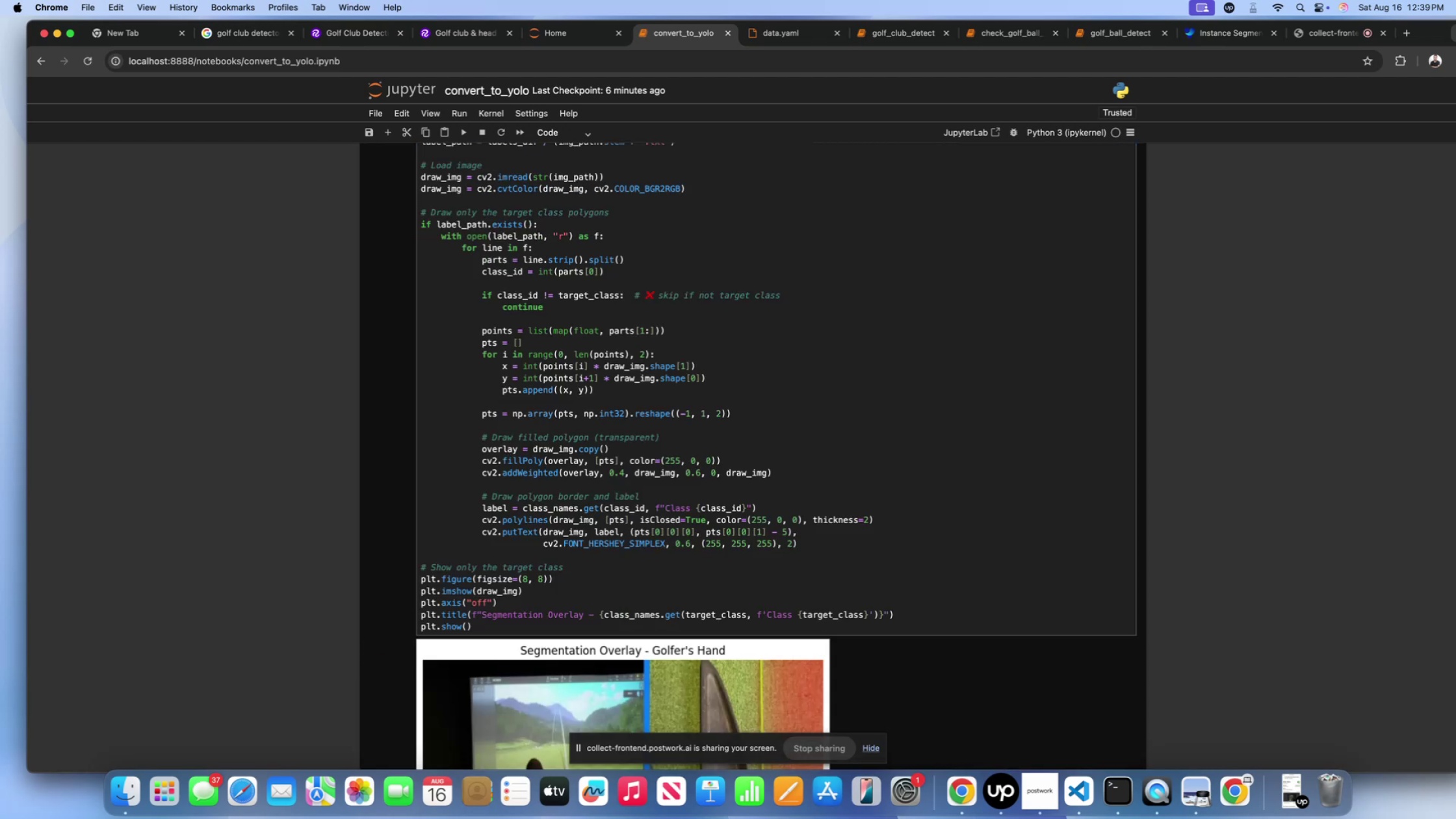 
scroll: coordinate [584, 263], scroll_direction: down, amount: 61.0
 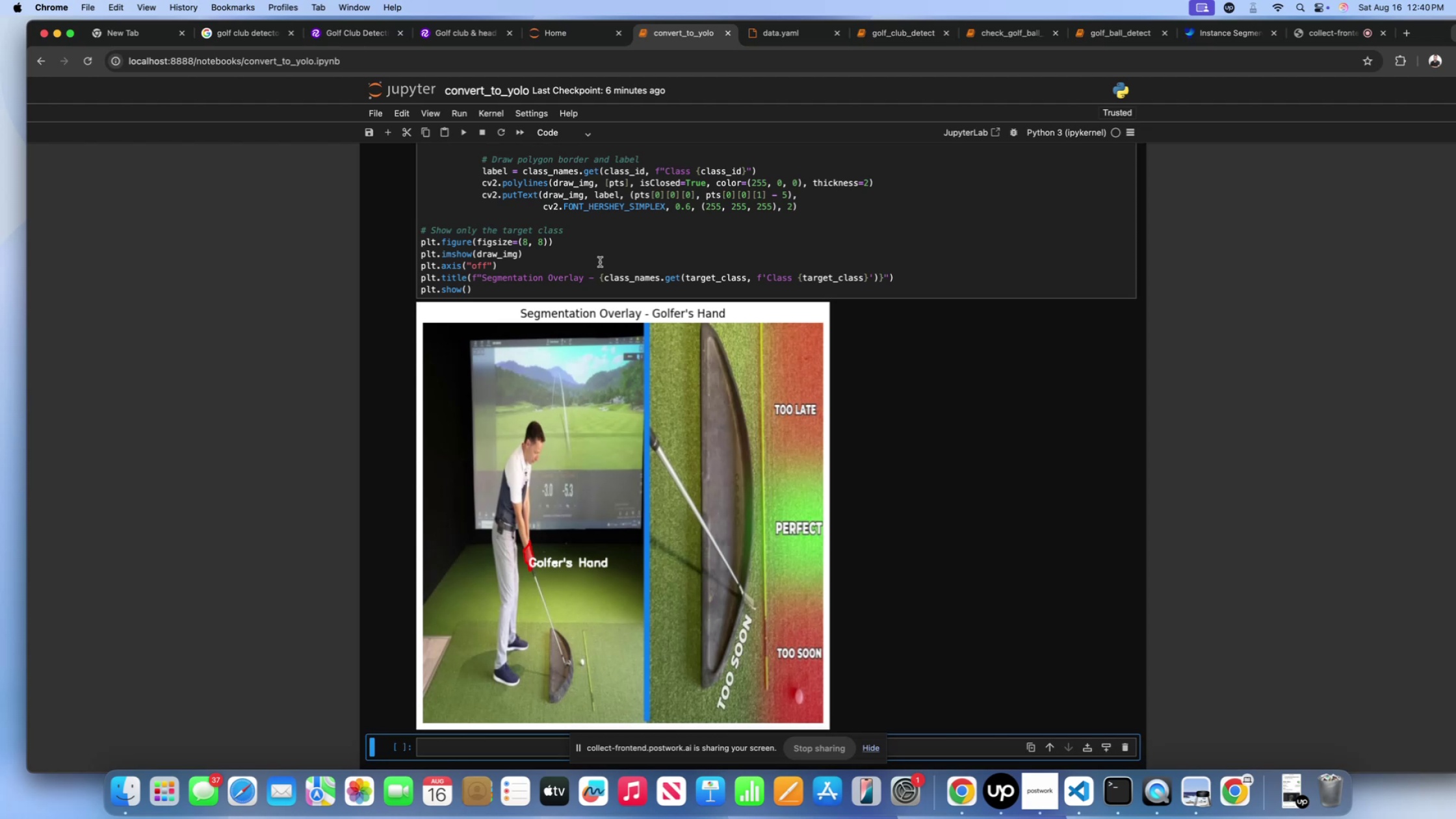 
wait(35.15)
 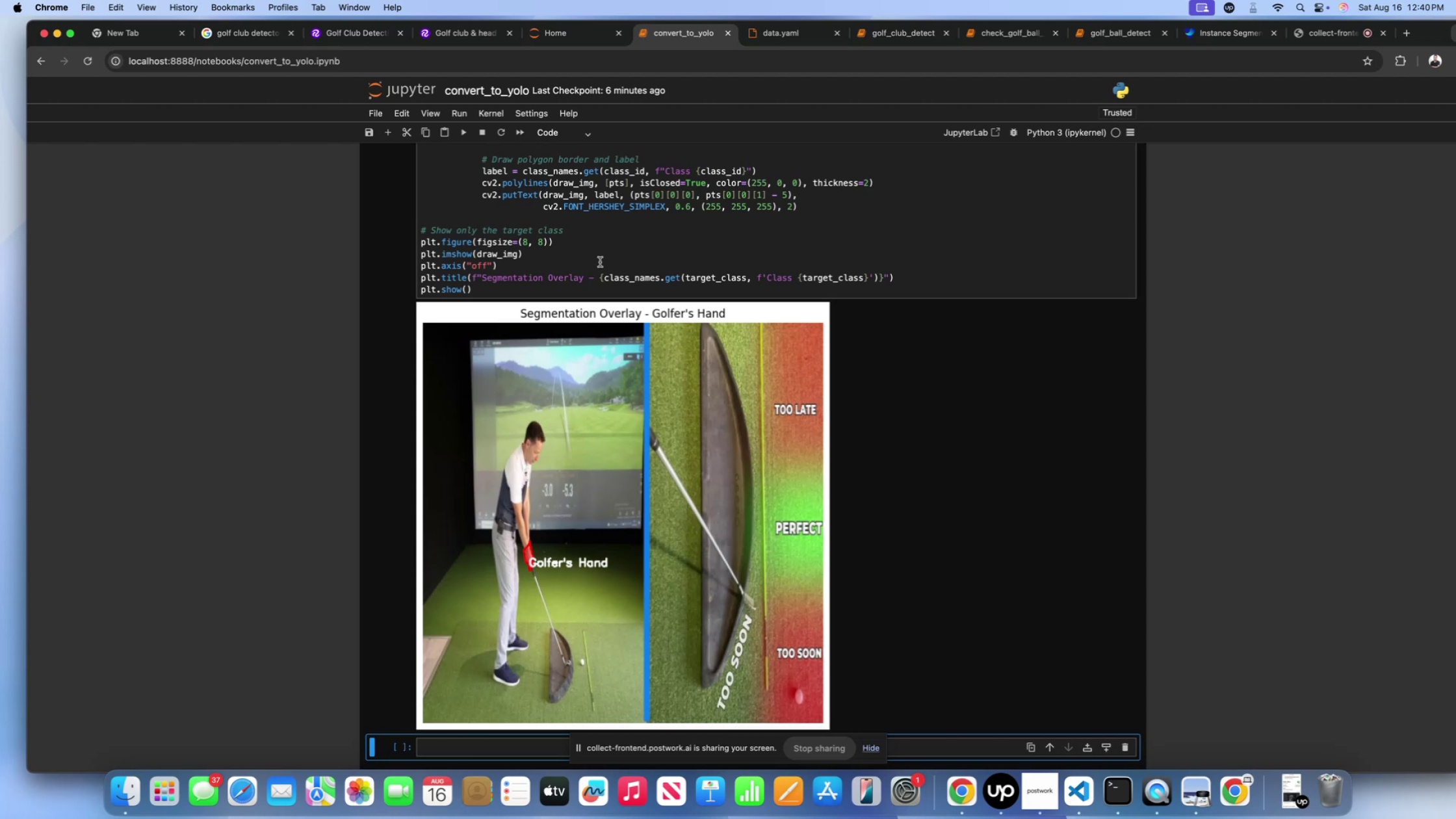 
scroll: coordinate [570, 257], scroll_direction: up, amount: 64.0
 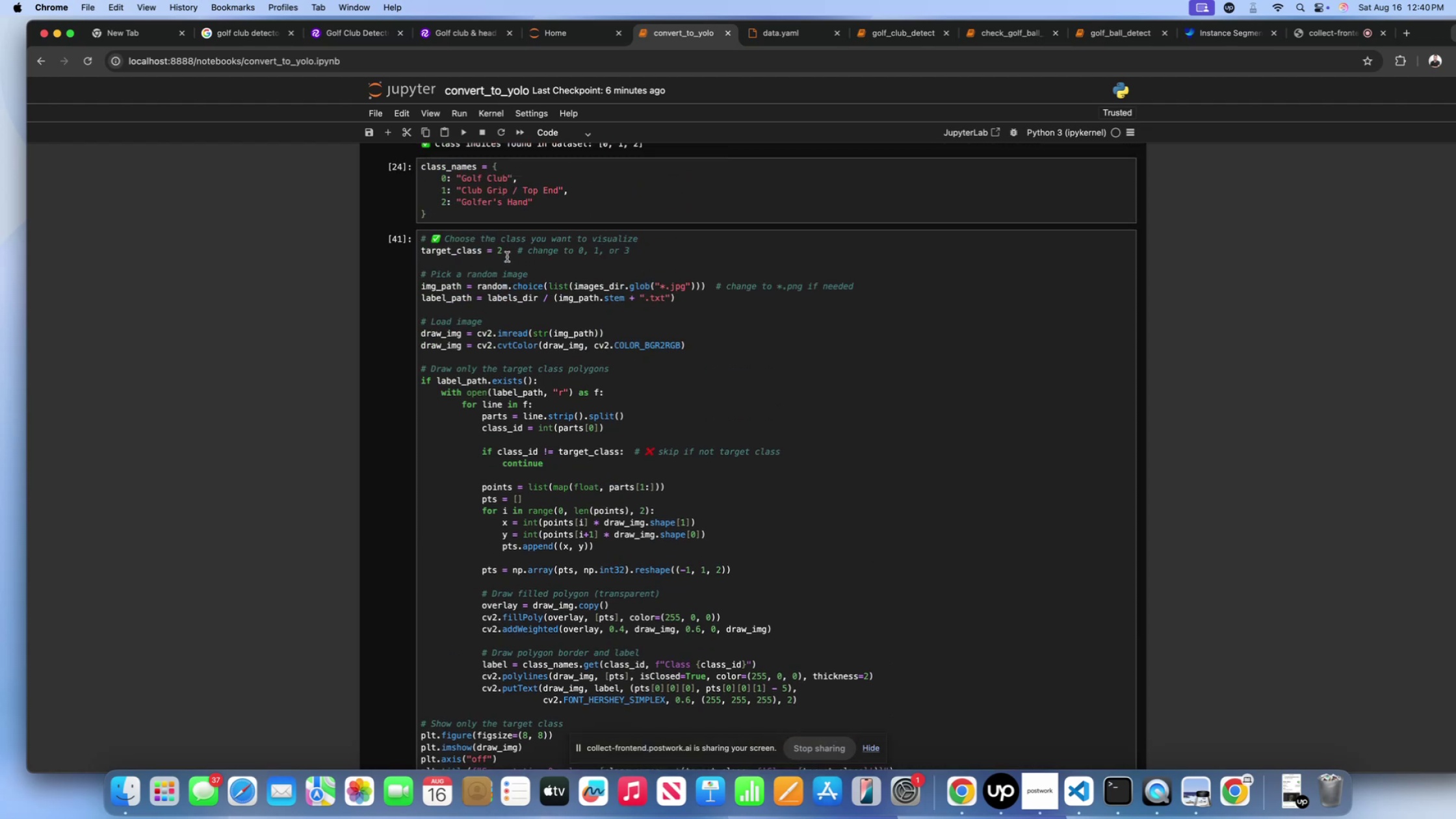 
left_click([501, 254])
 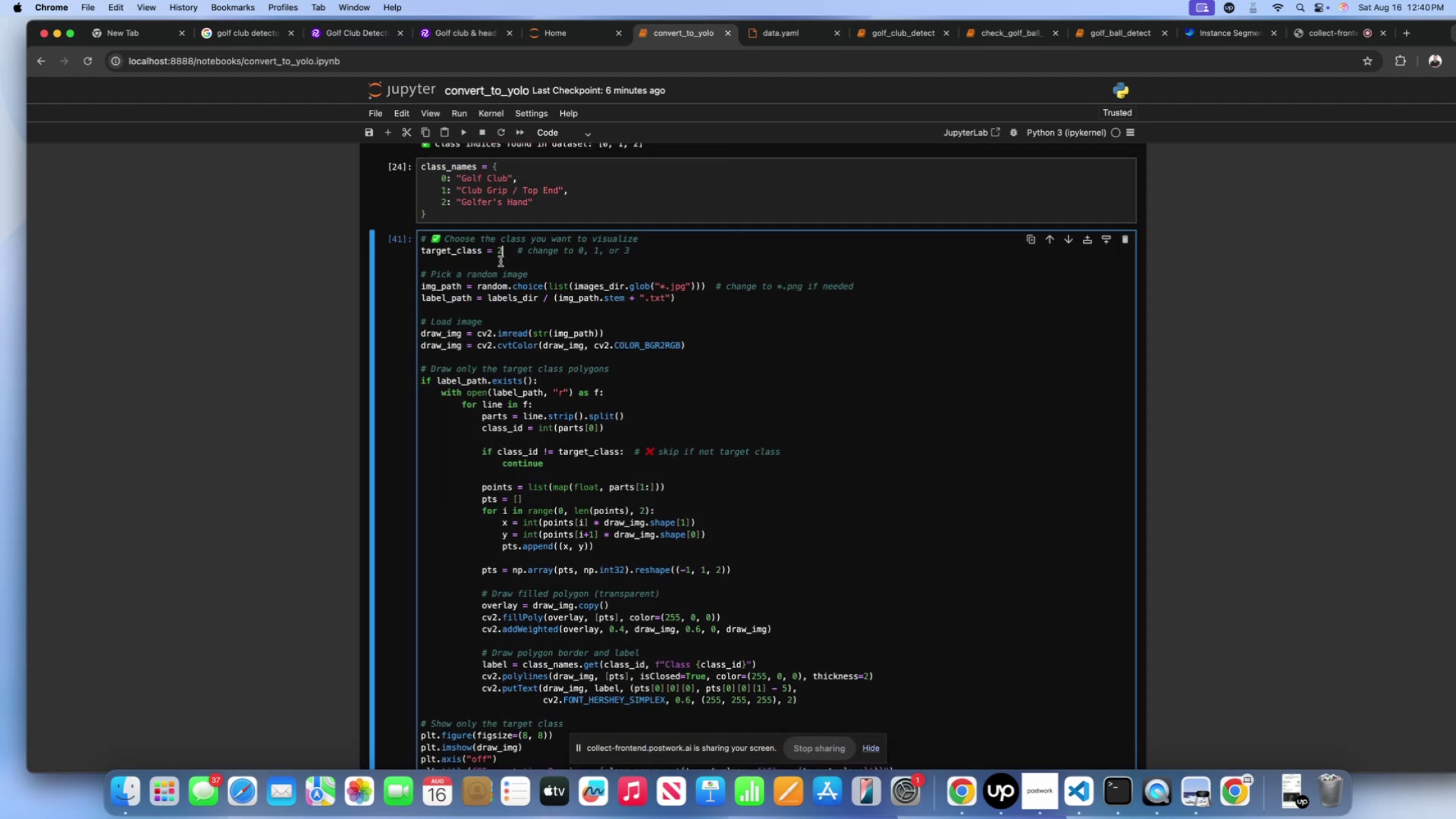 
key(Backspace)
 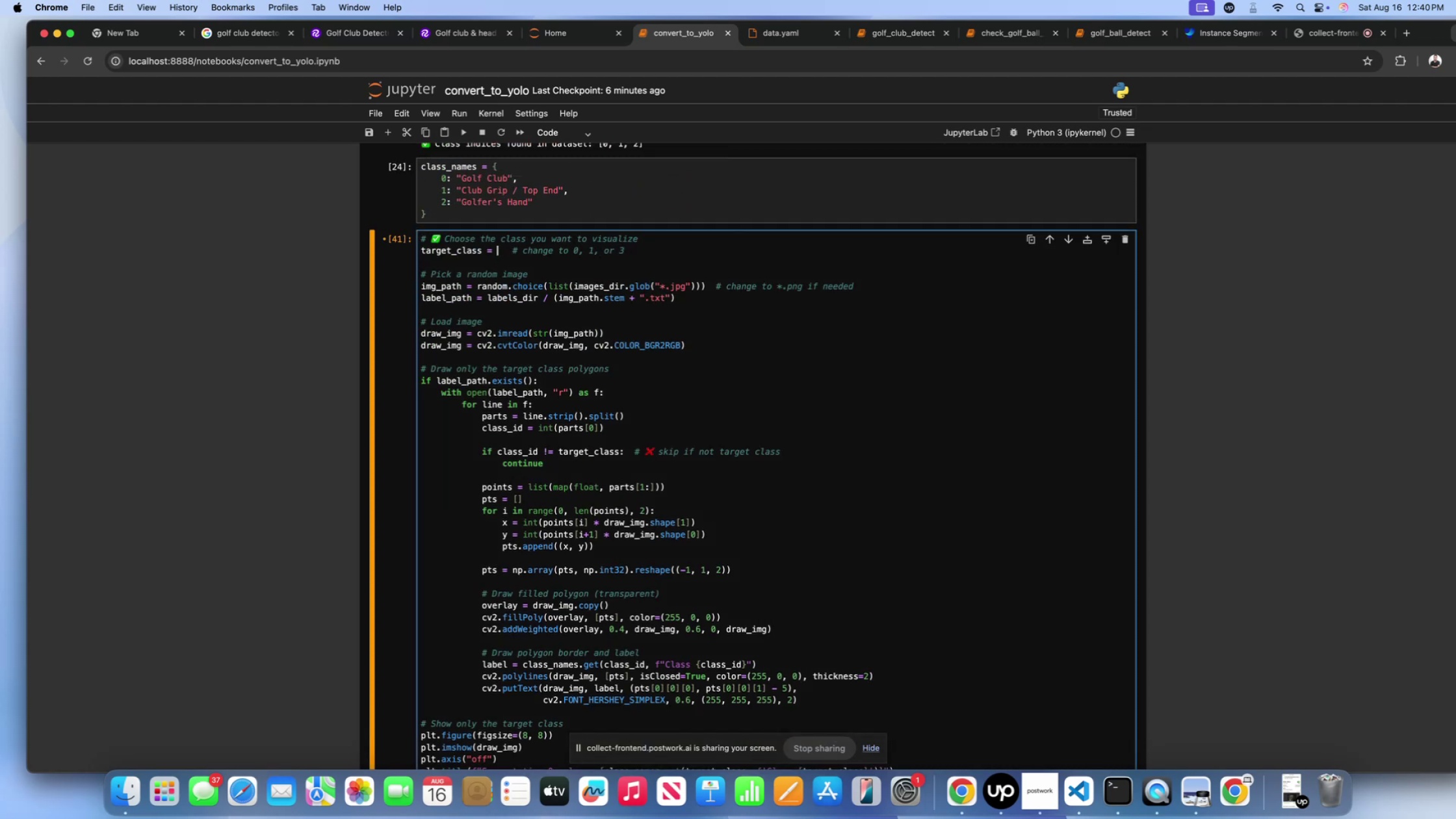 
key(4)
 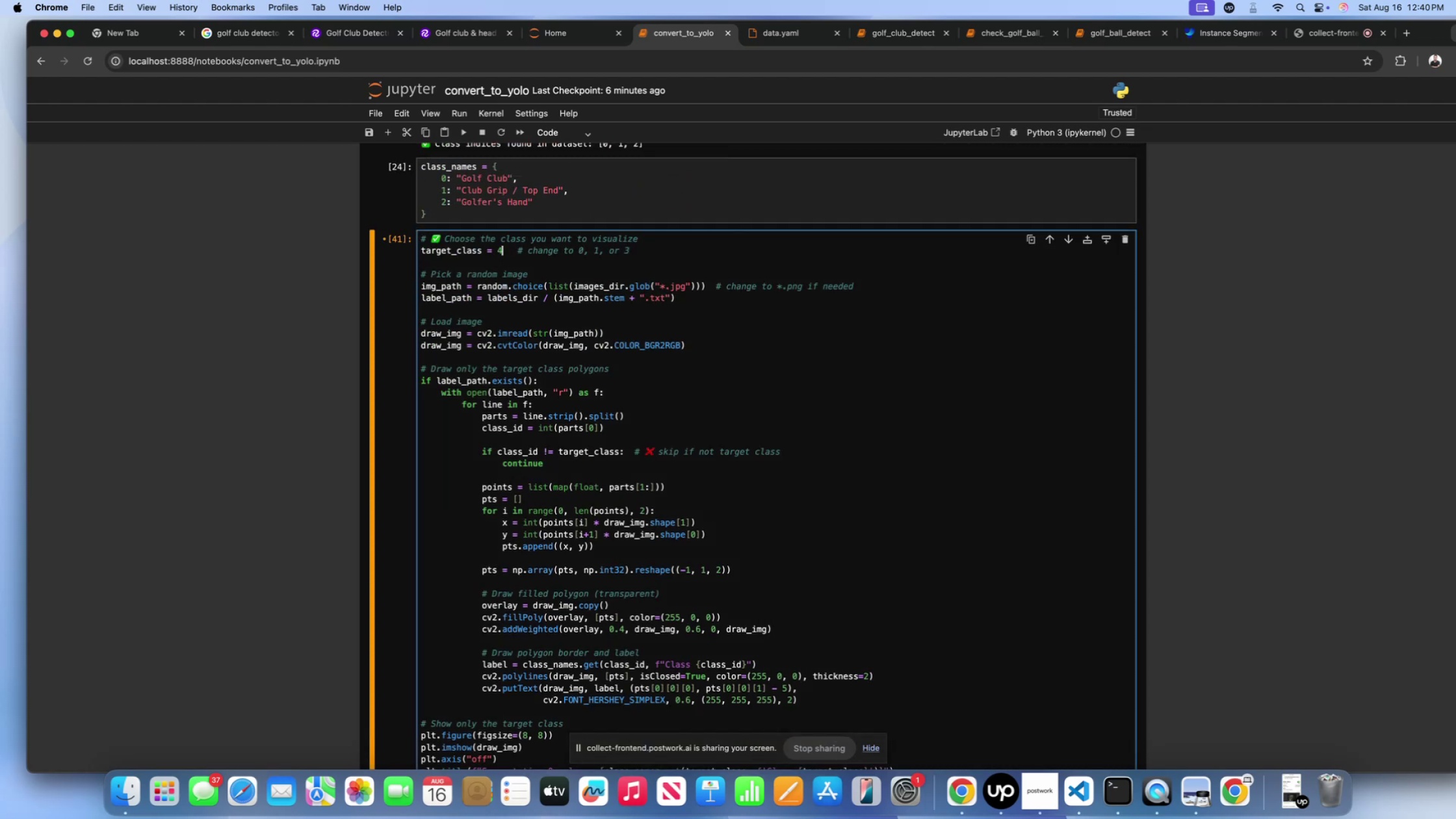 
key(Backspace)
 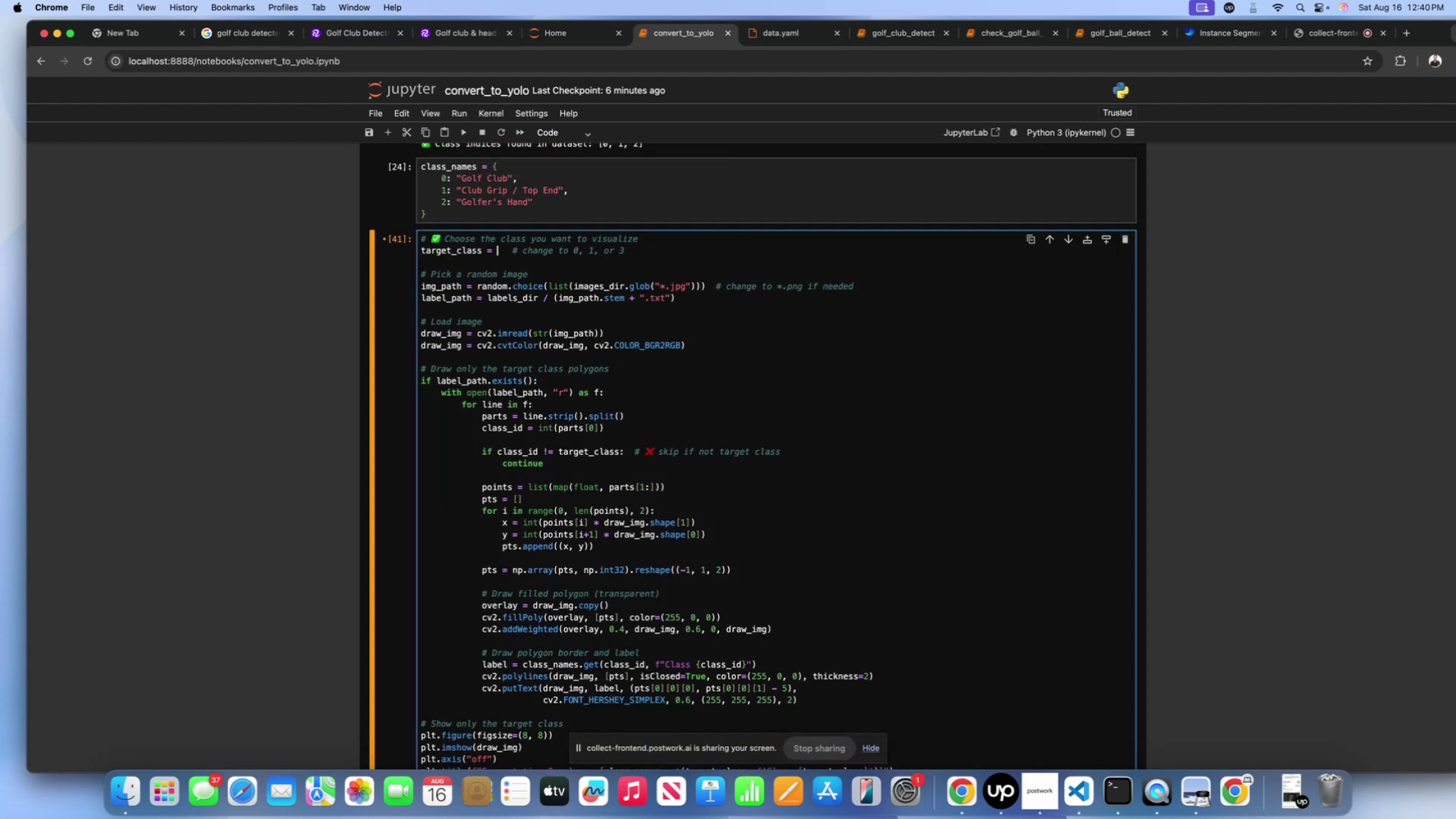 
key(3)
 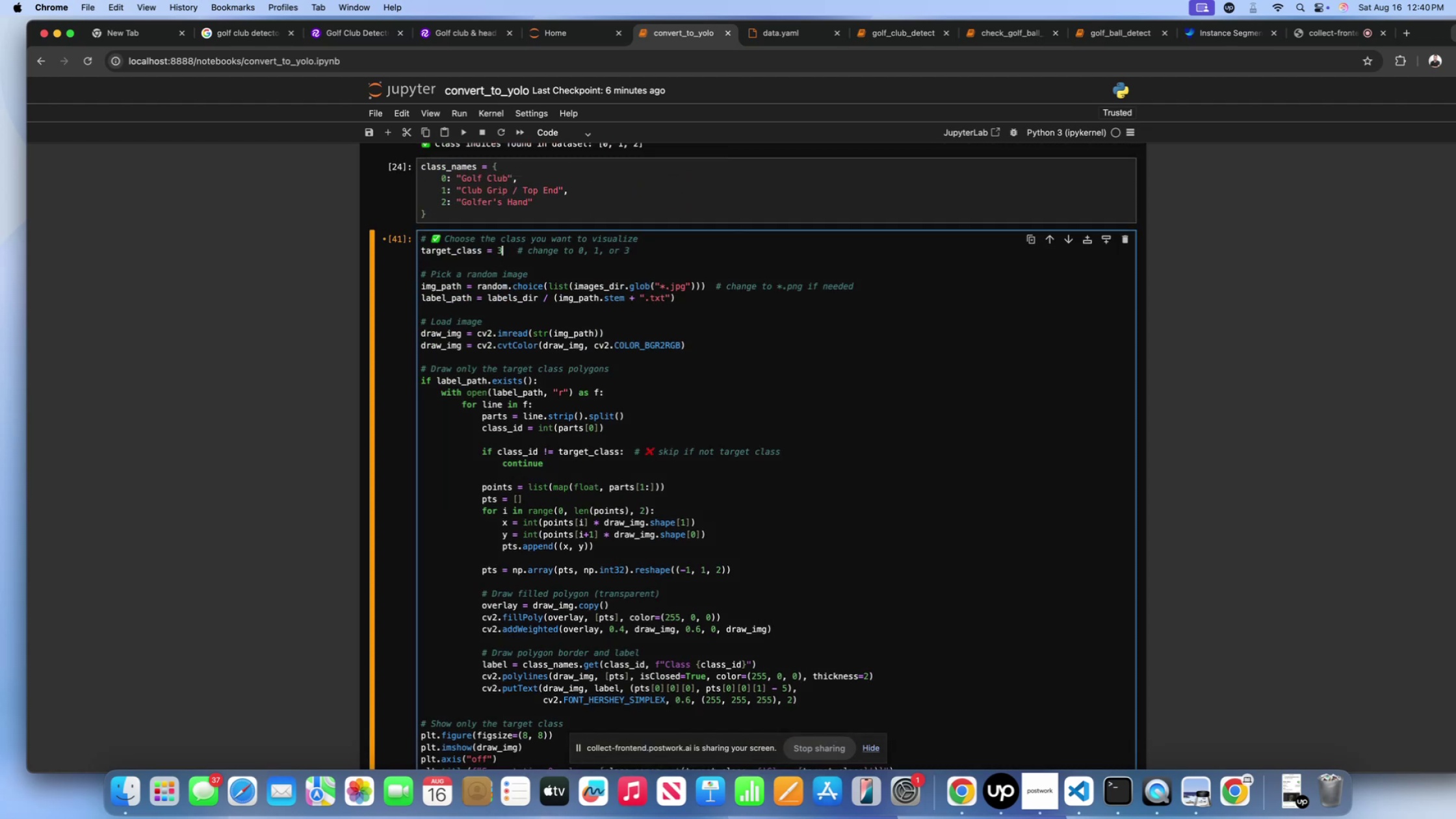 
key(Shift+ShiftLeft)
 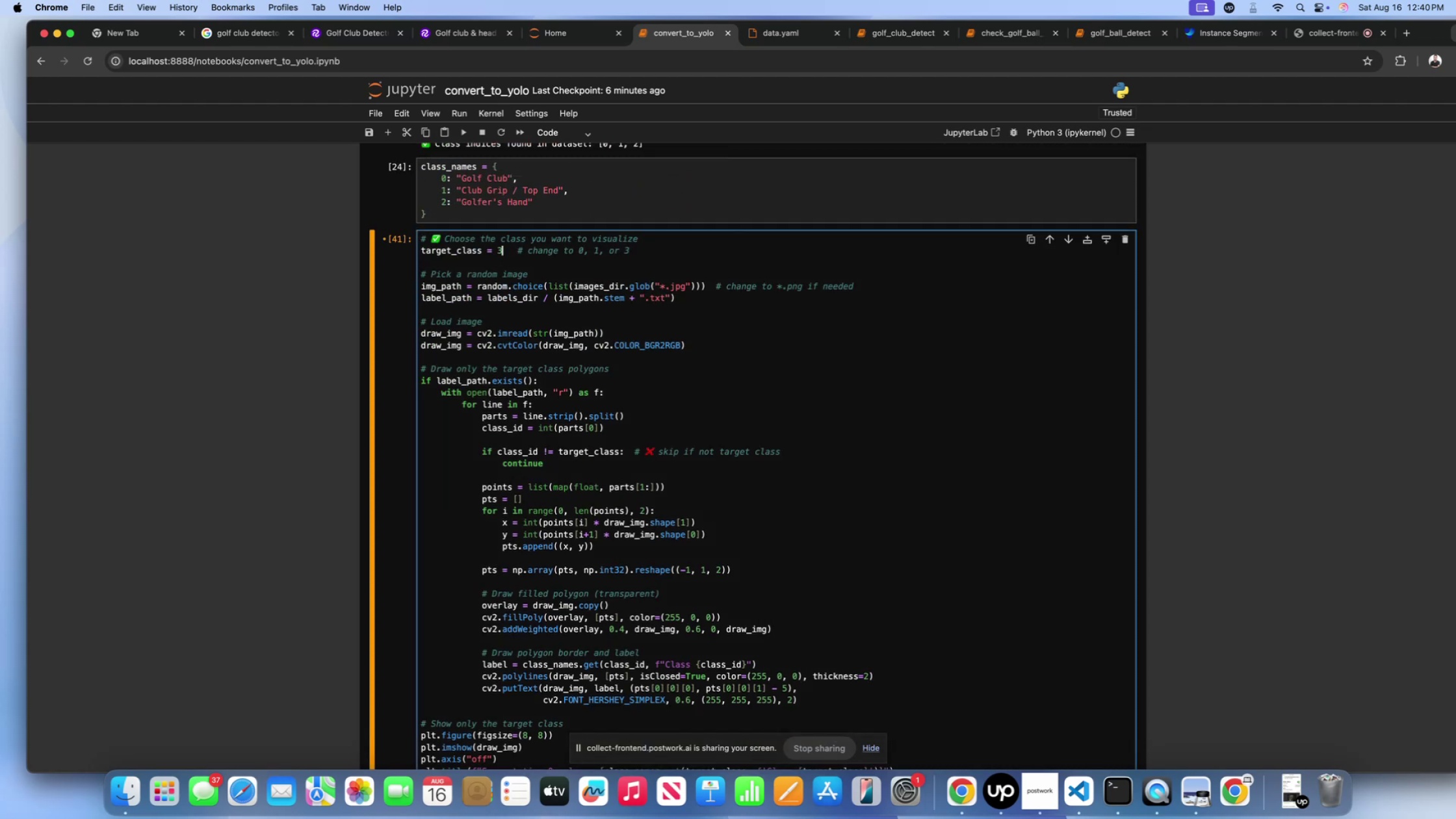 
key(Shift+Enter)
 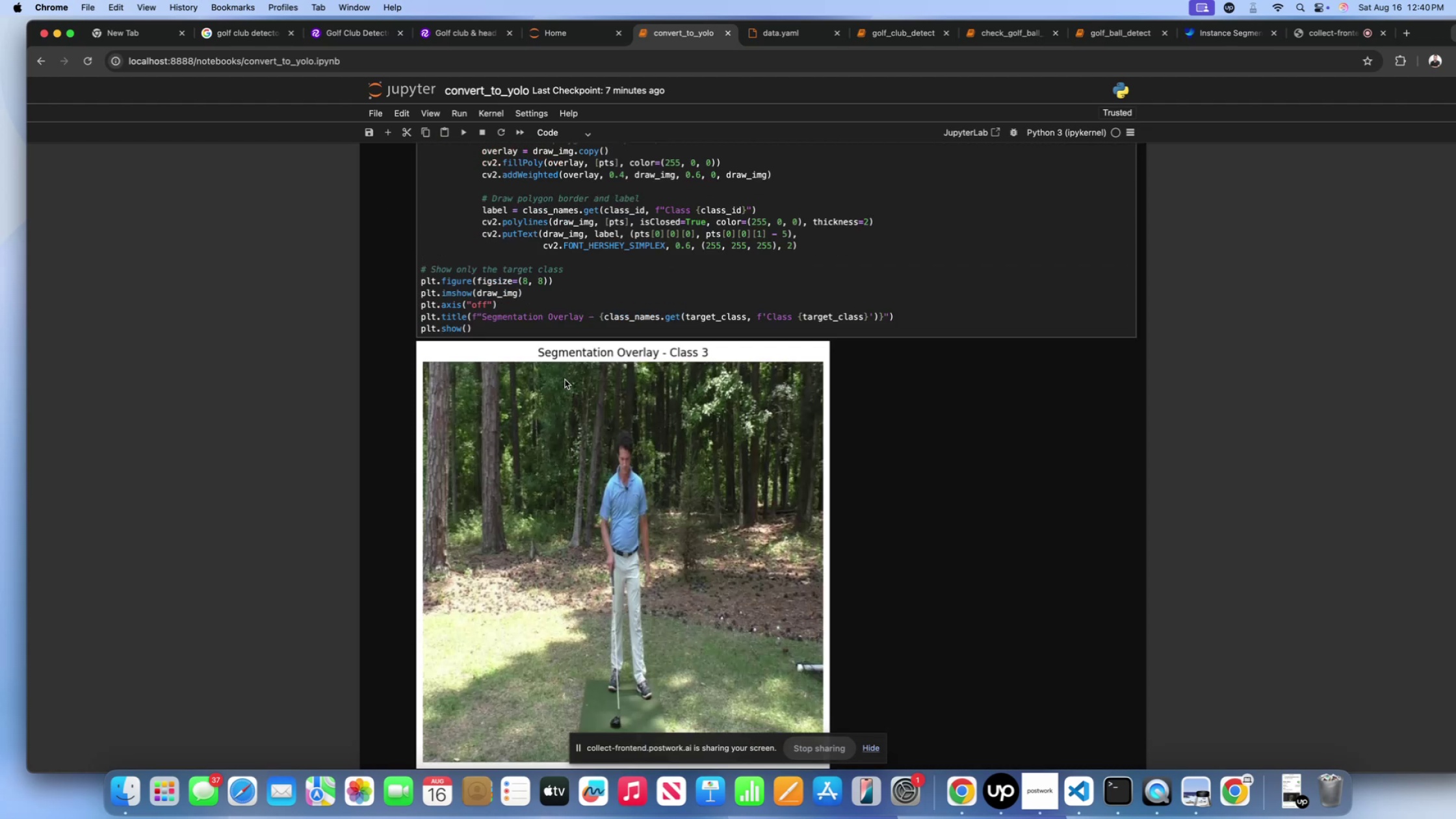 
scroll: coordinate [565, 380], scroll_direction: down, amount: 12.0
 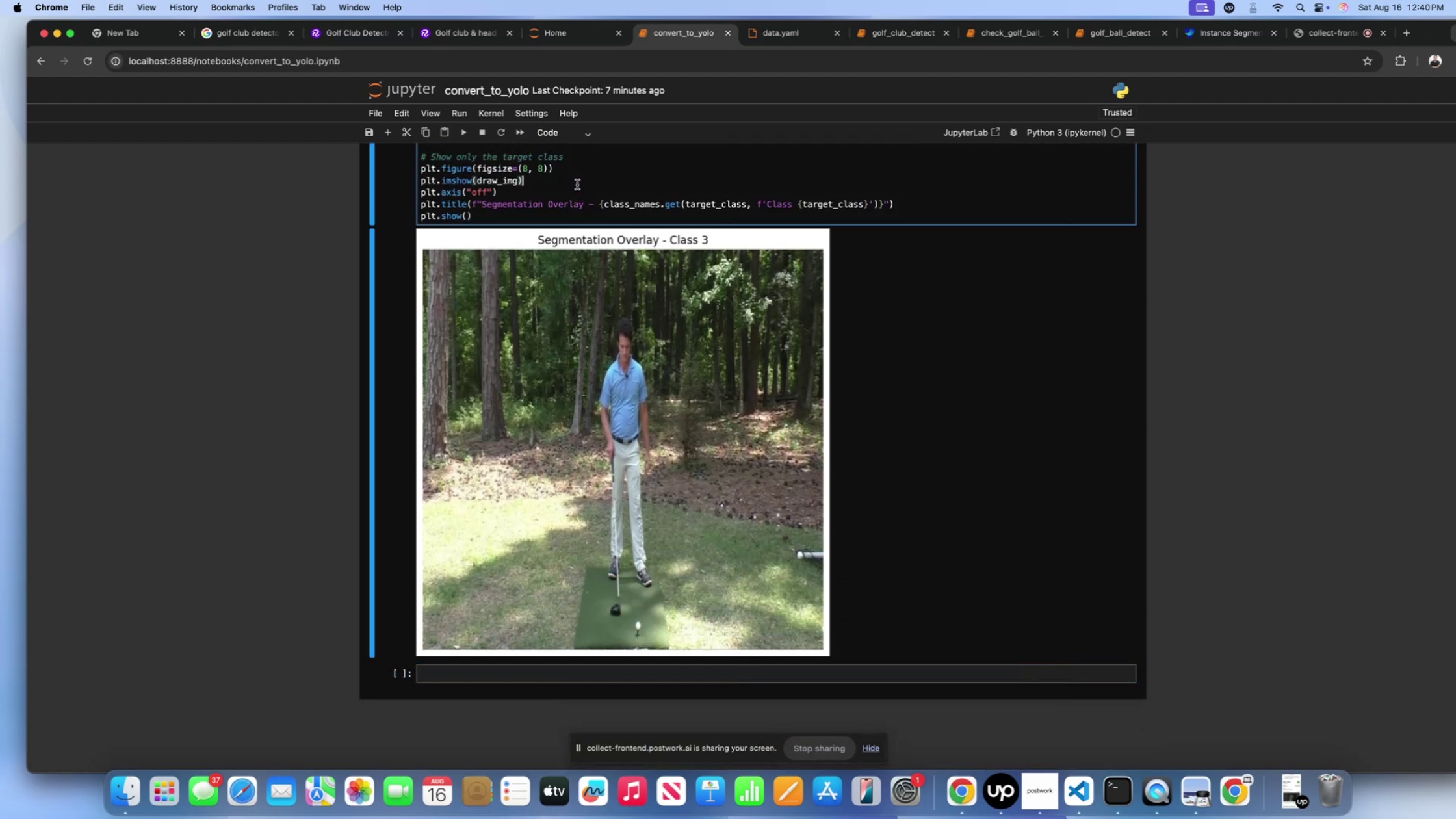 
hold_key(key=ShiftLeft, duration=0.4)
 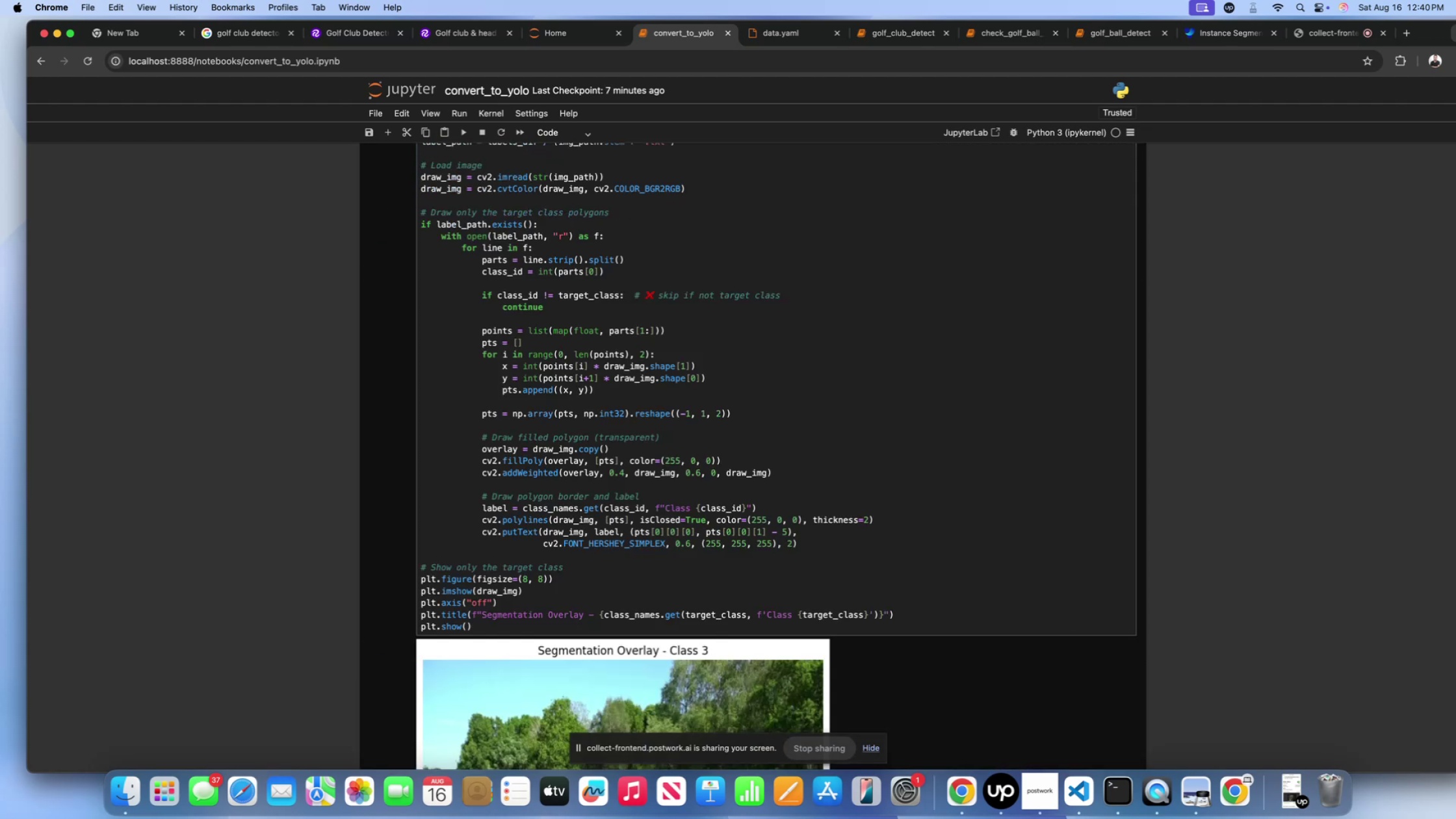 
key(Shift+ShiftRight)
 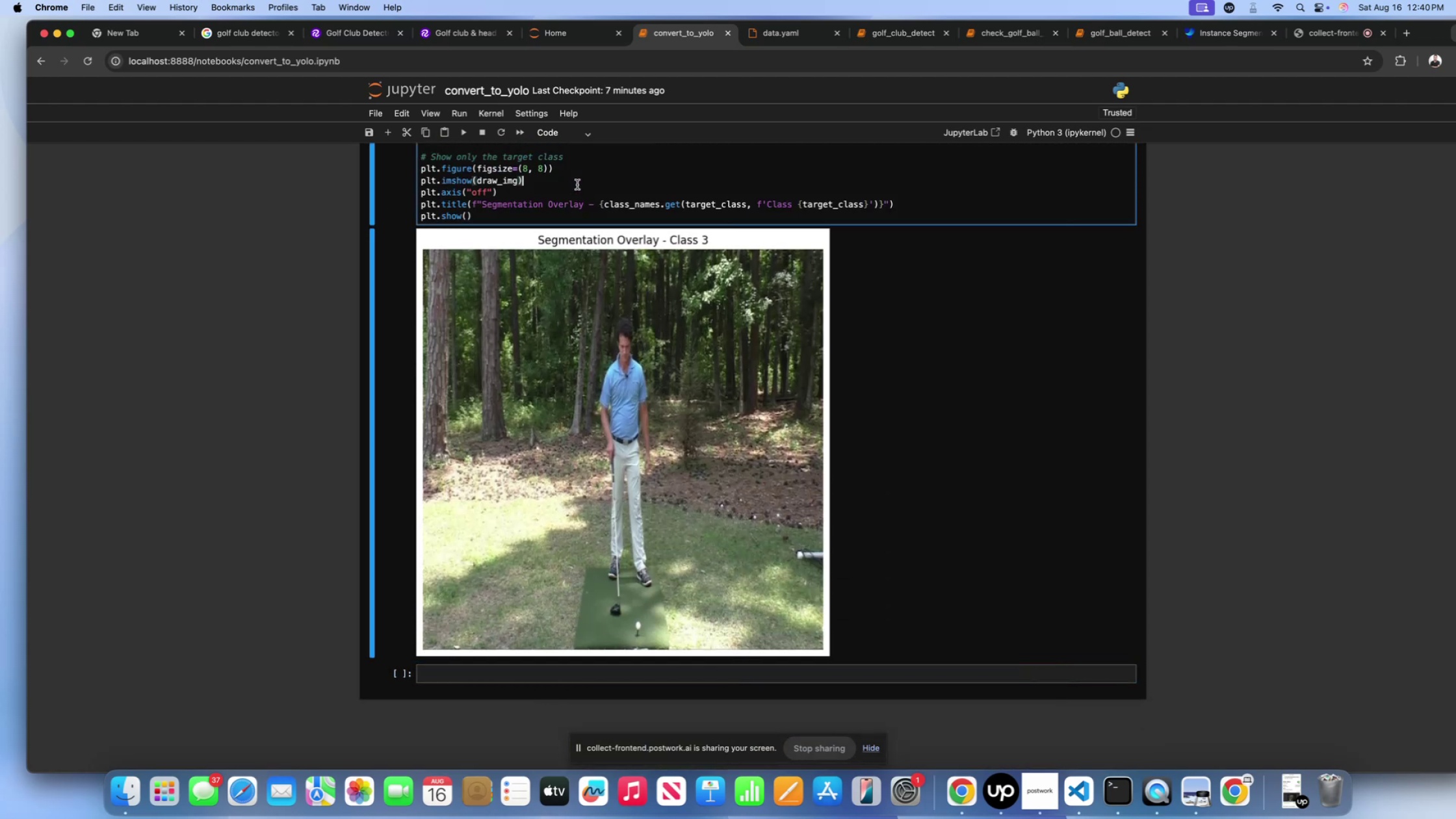 
key(Shift+ShiftRight)
 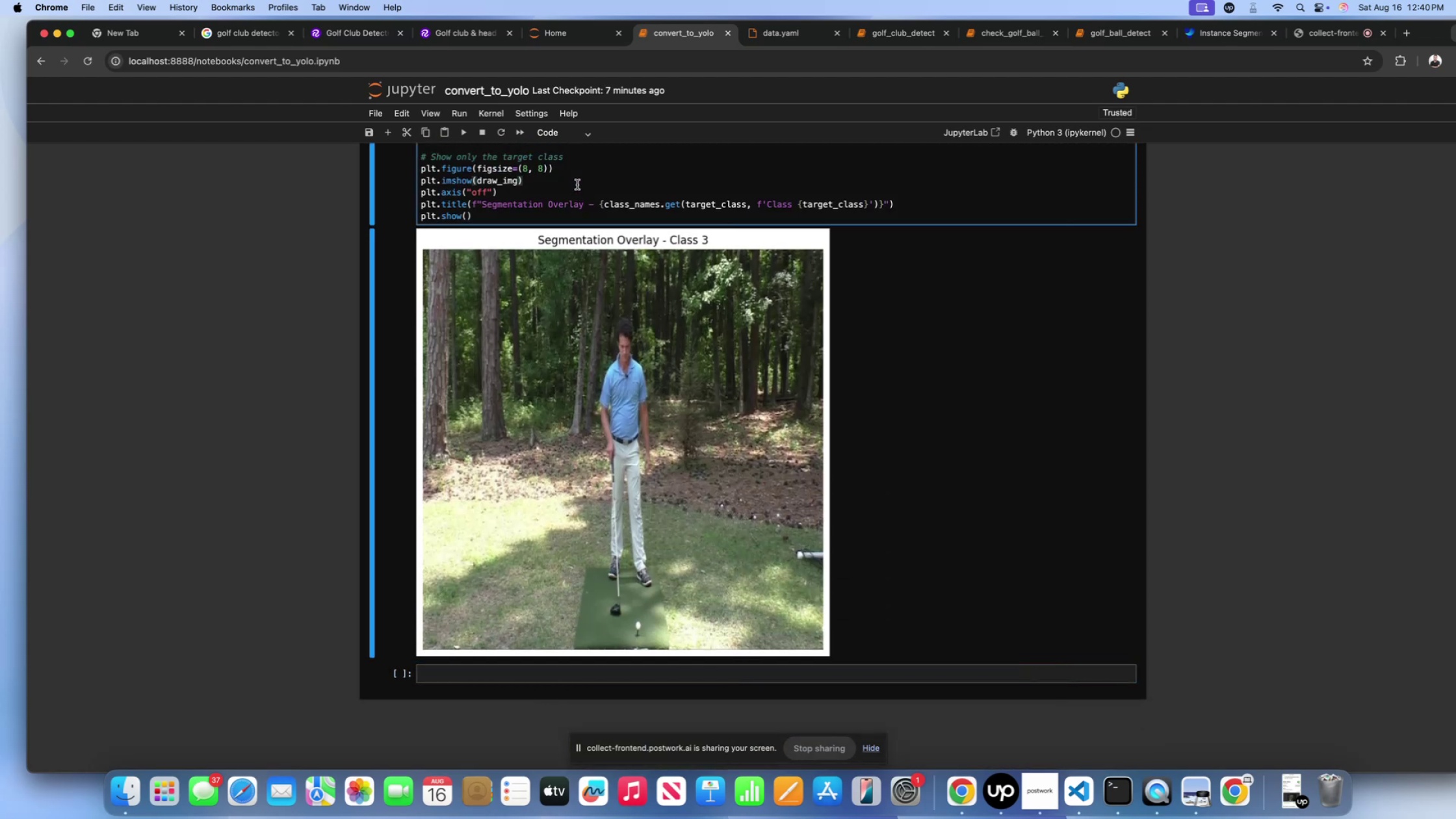 
key(Shift+ShiftLeft)
 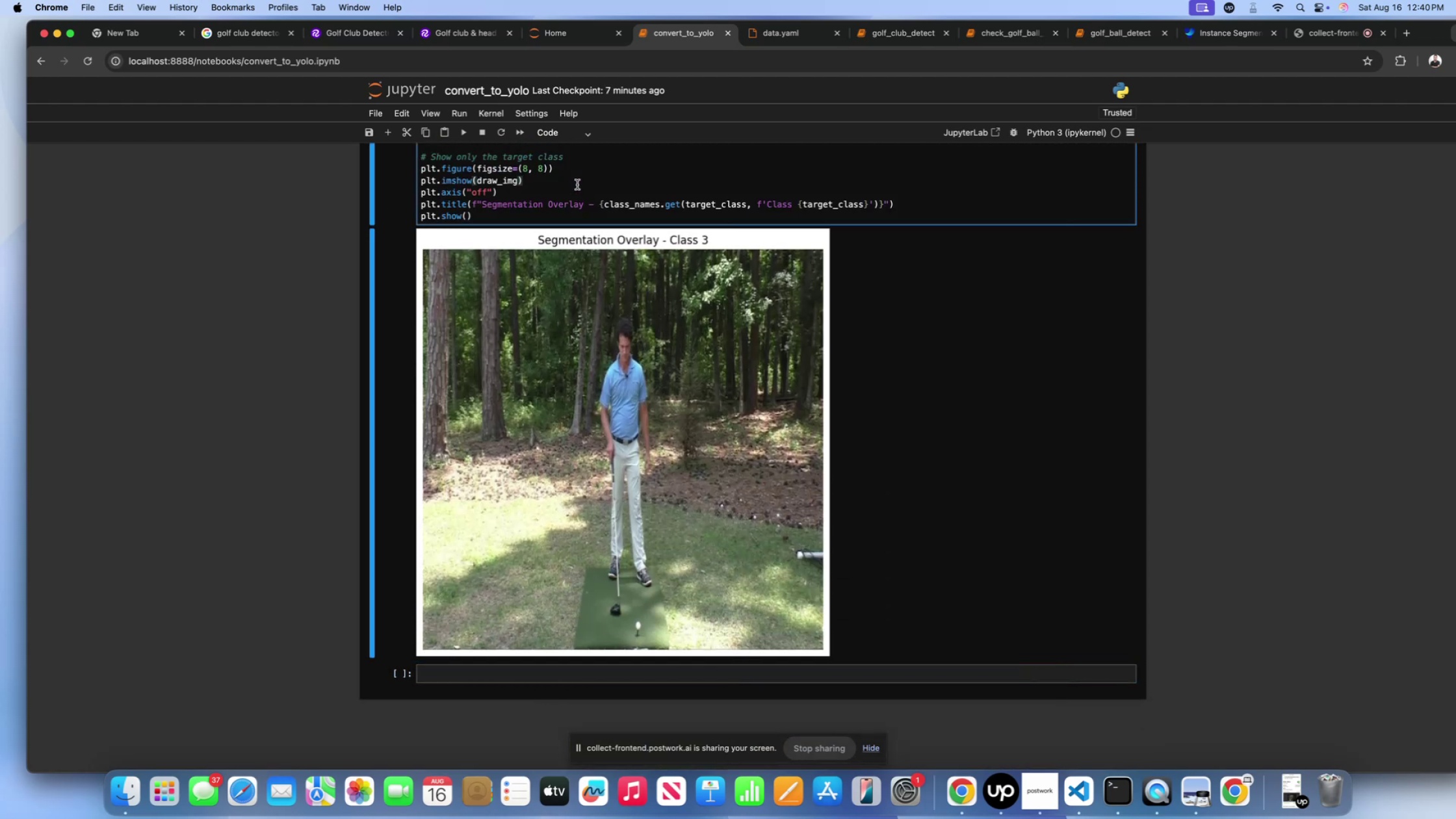 
key(Shift+Enter)
 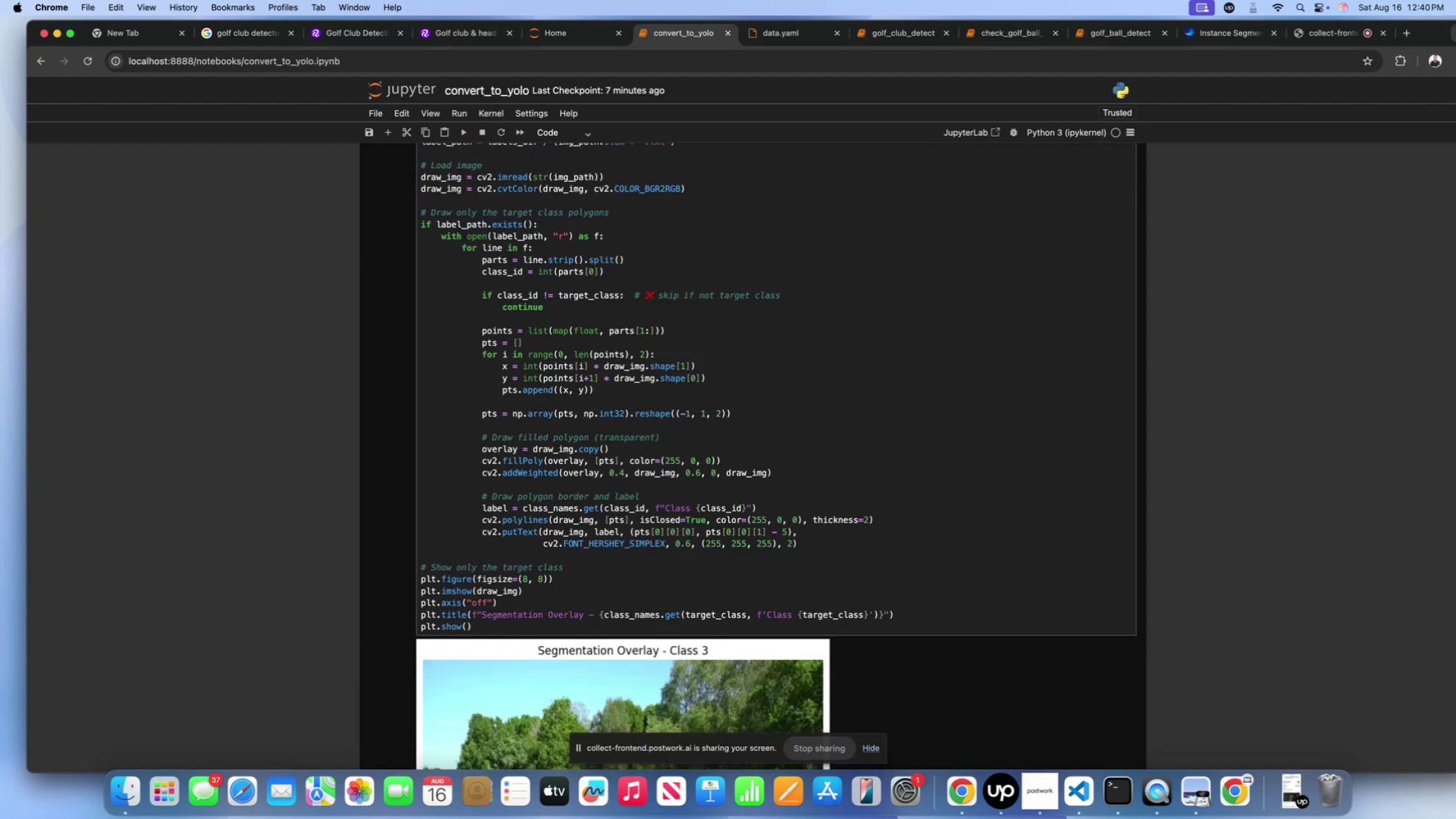 
key(Shift+ShiftLeft)
 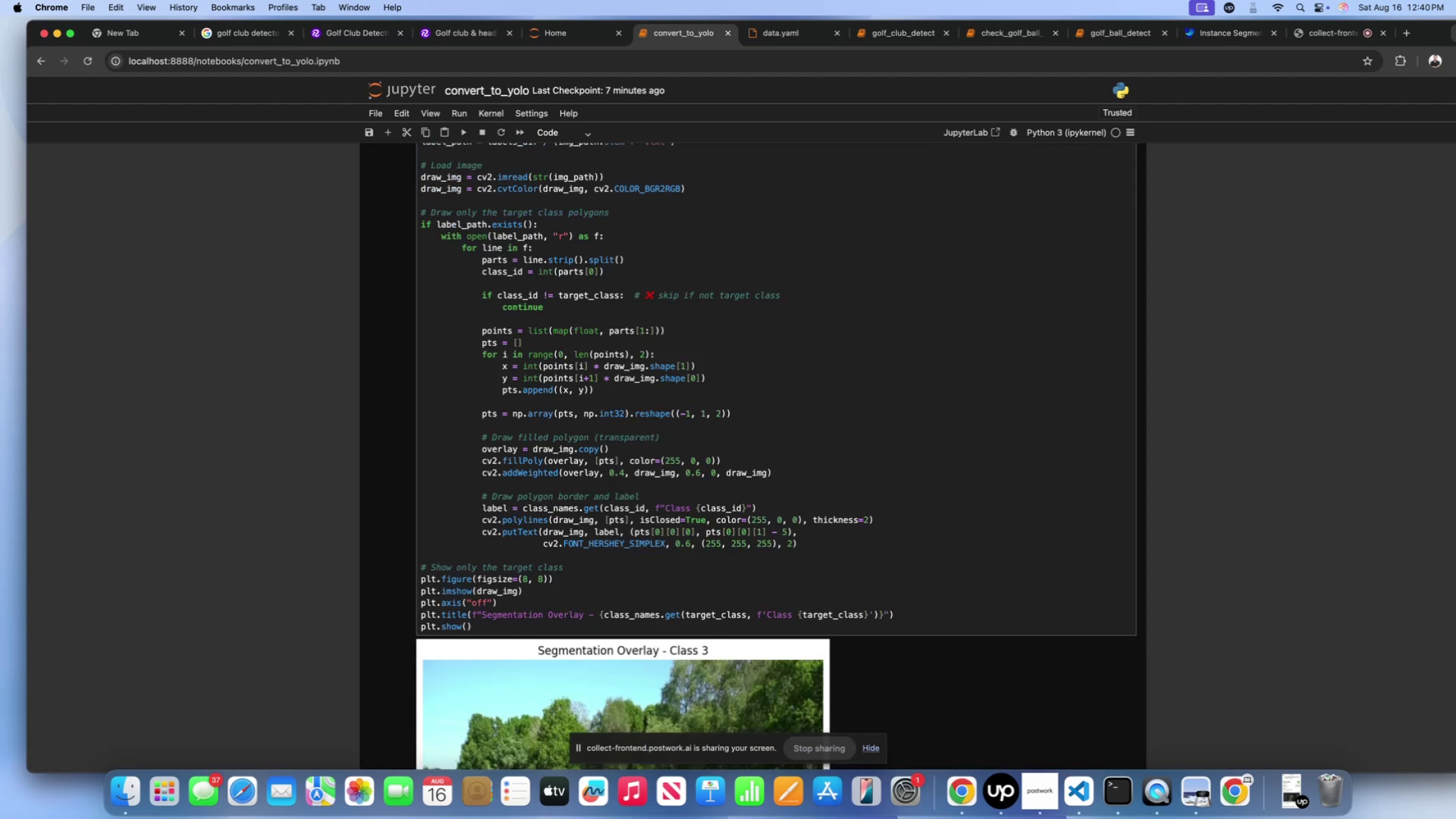 
key(Shift+Enter)
 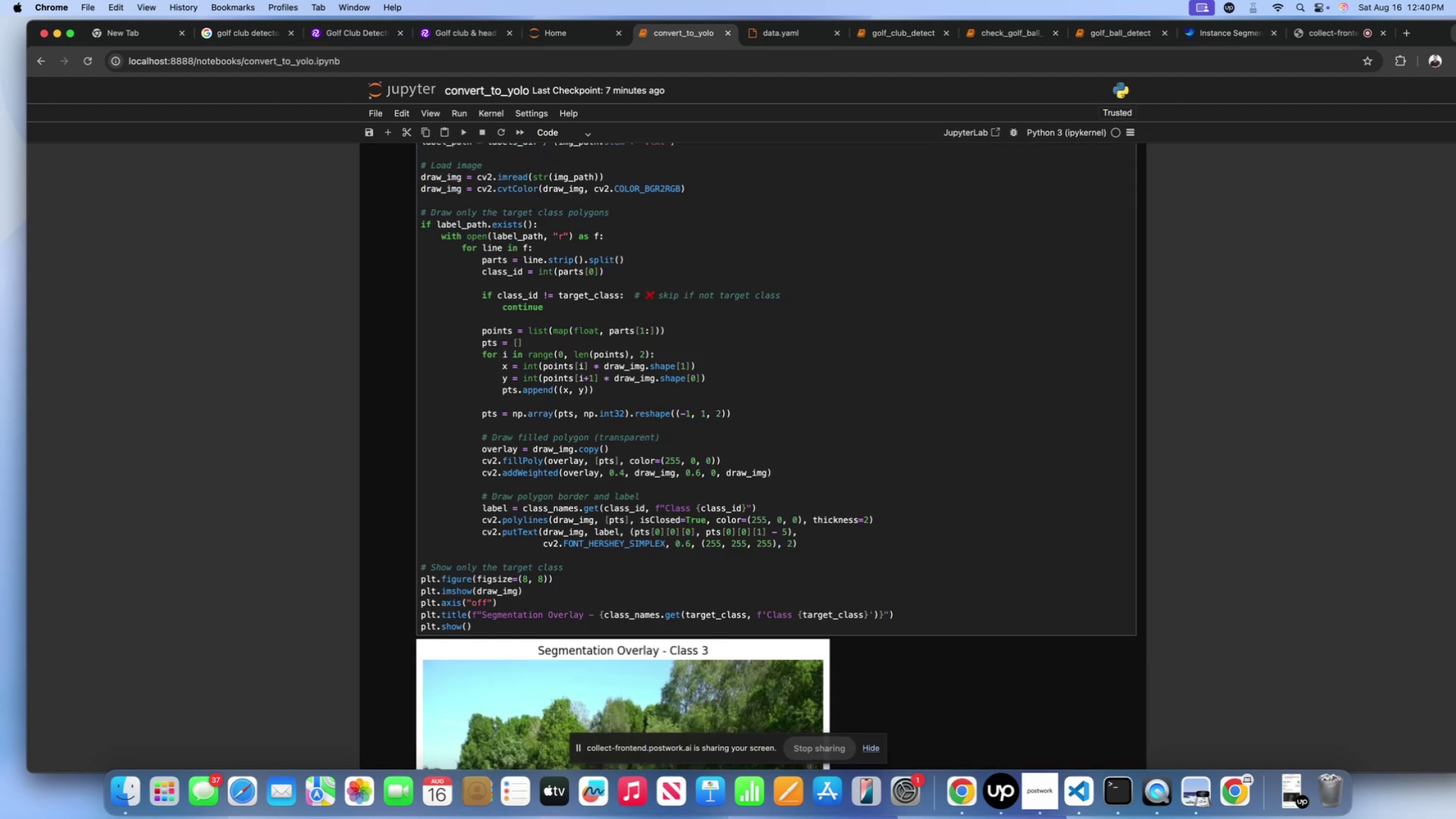 
scroll: coordinate [601, 300], scroll_direction: down, amount: 45.0
 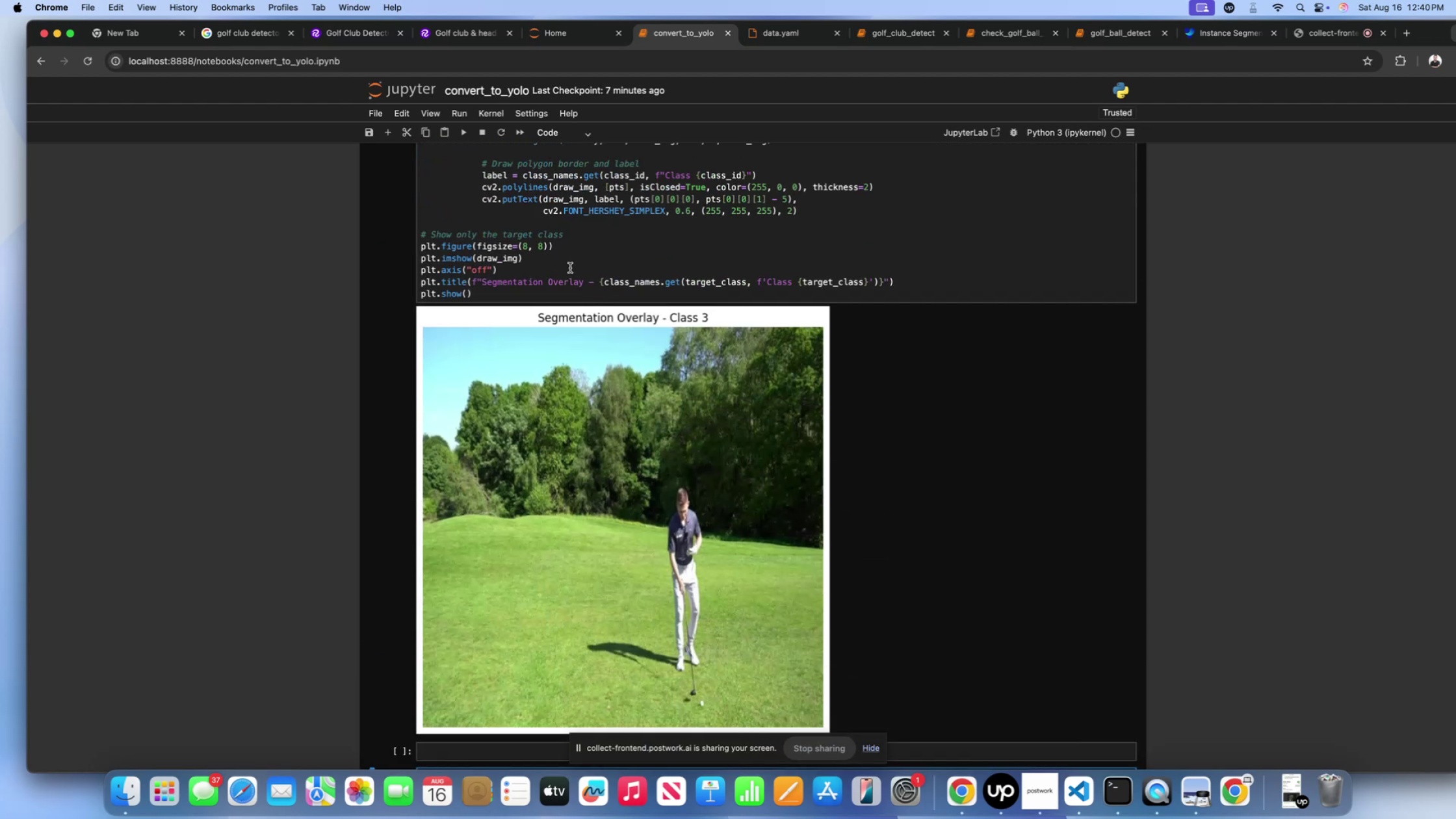 
left_click([570, 268])
 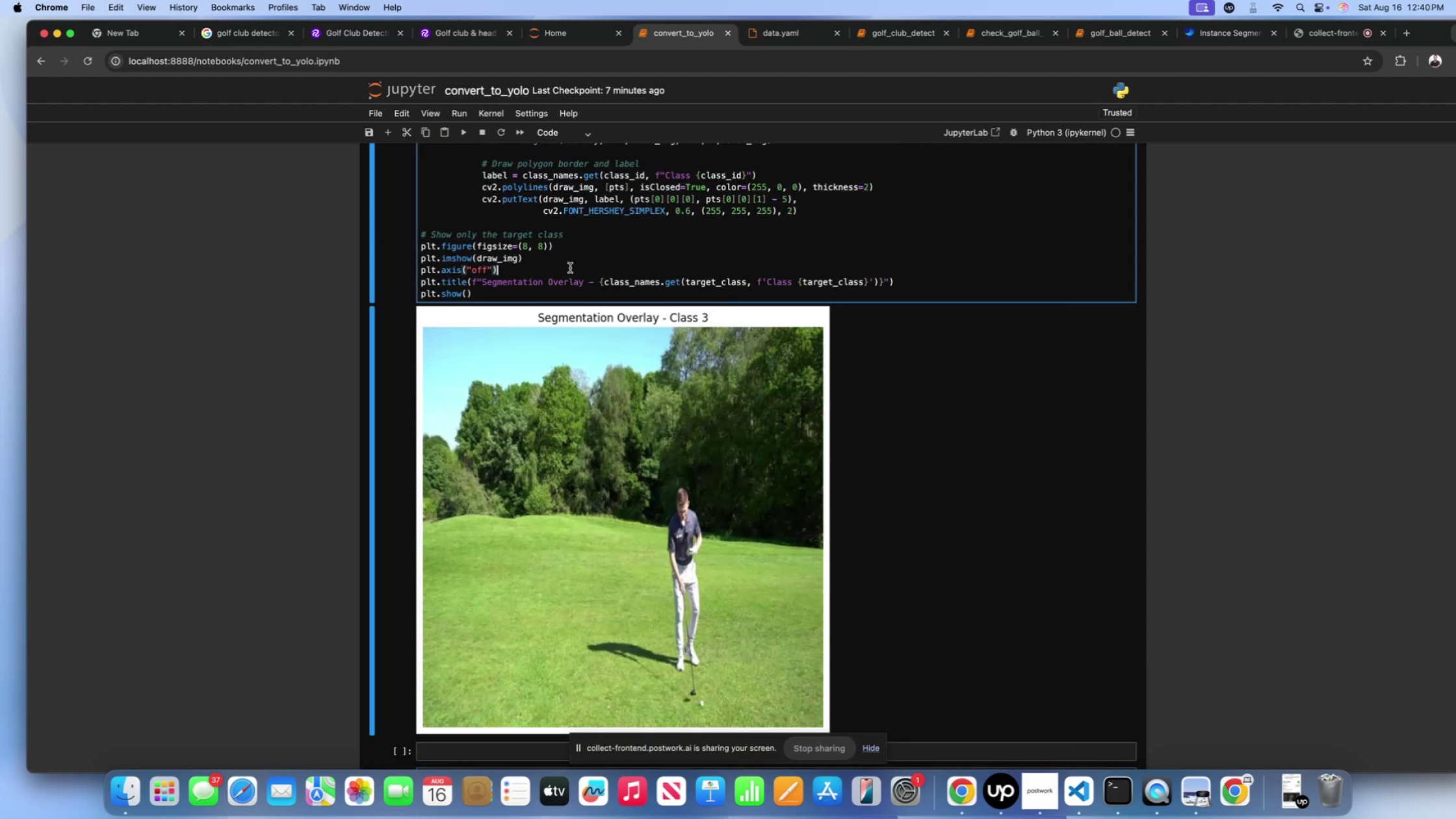 
hold_key(key=ShiftLeft, duration=0.49)
 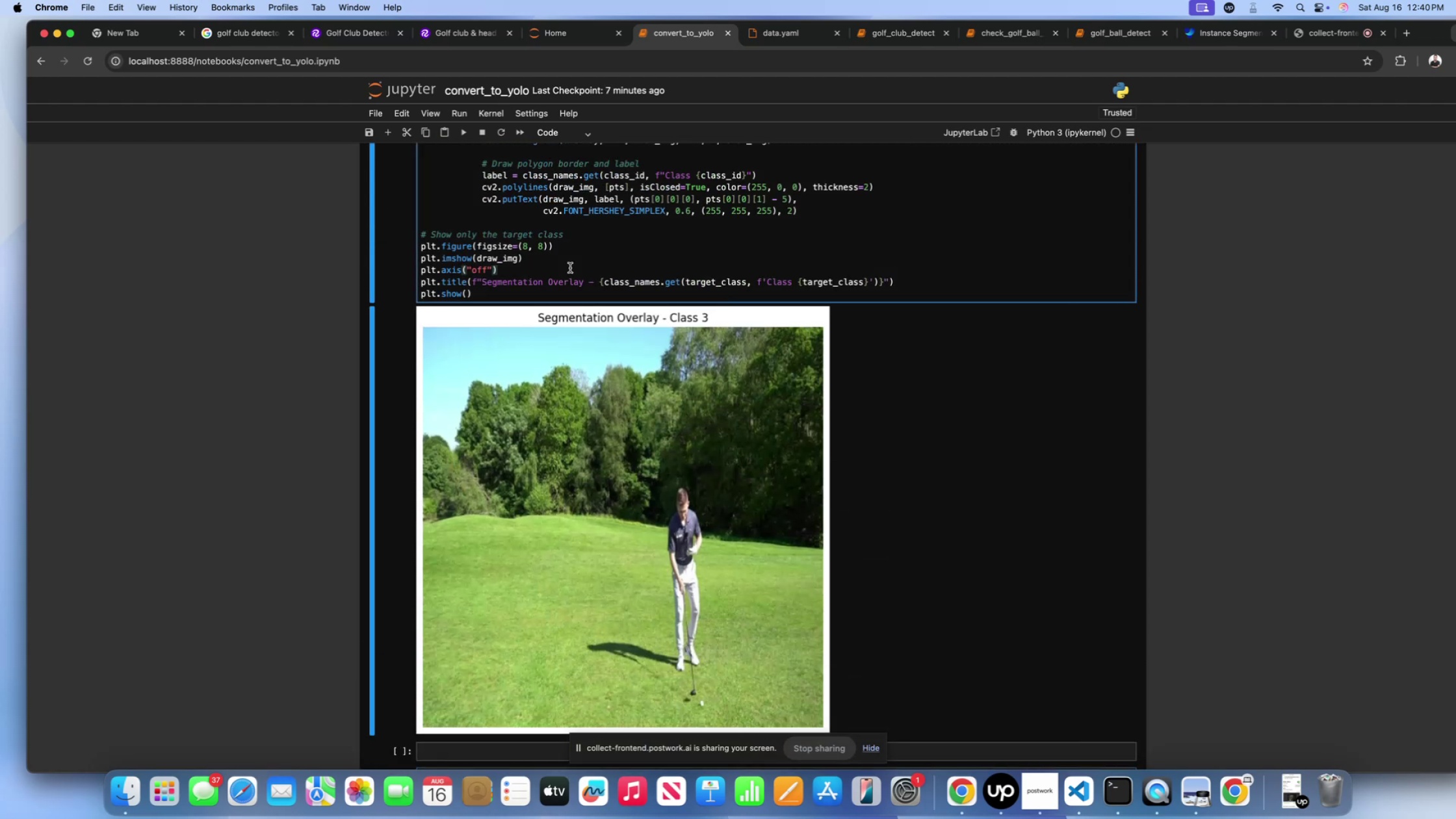 
key(Shift+ShiftLeft)
 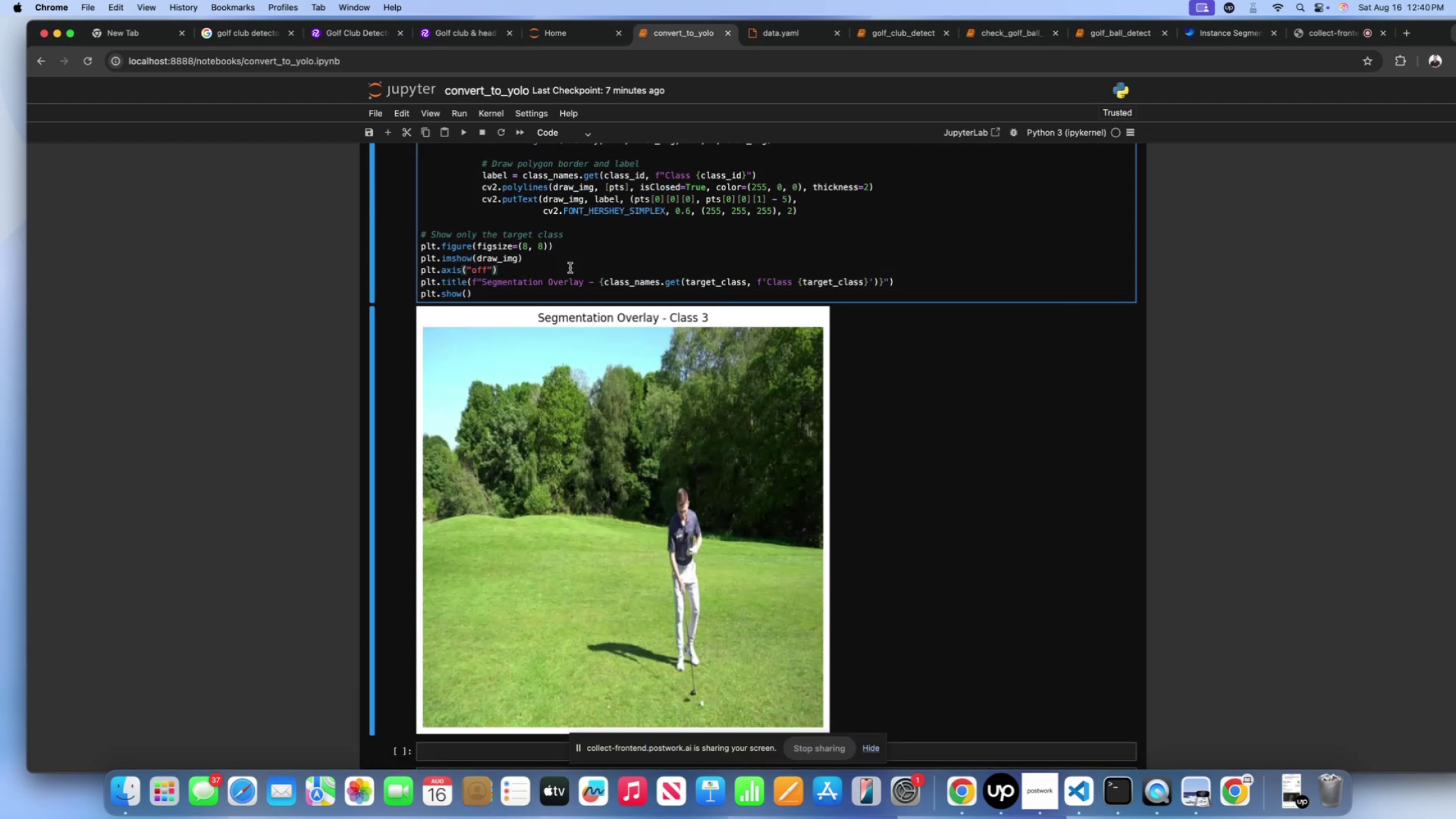 
key(Shift+Enter)
 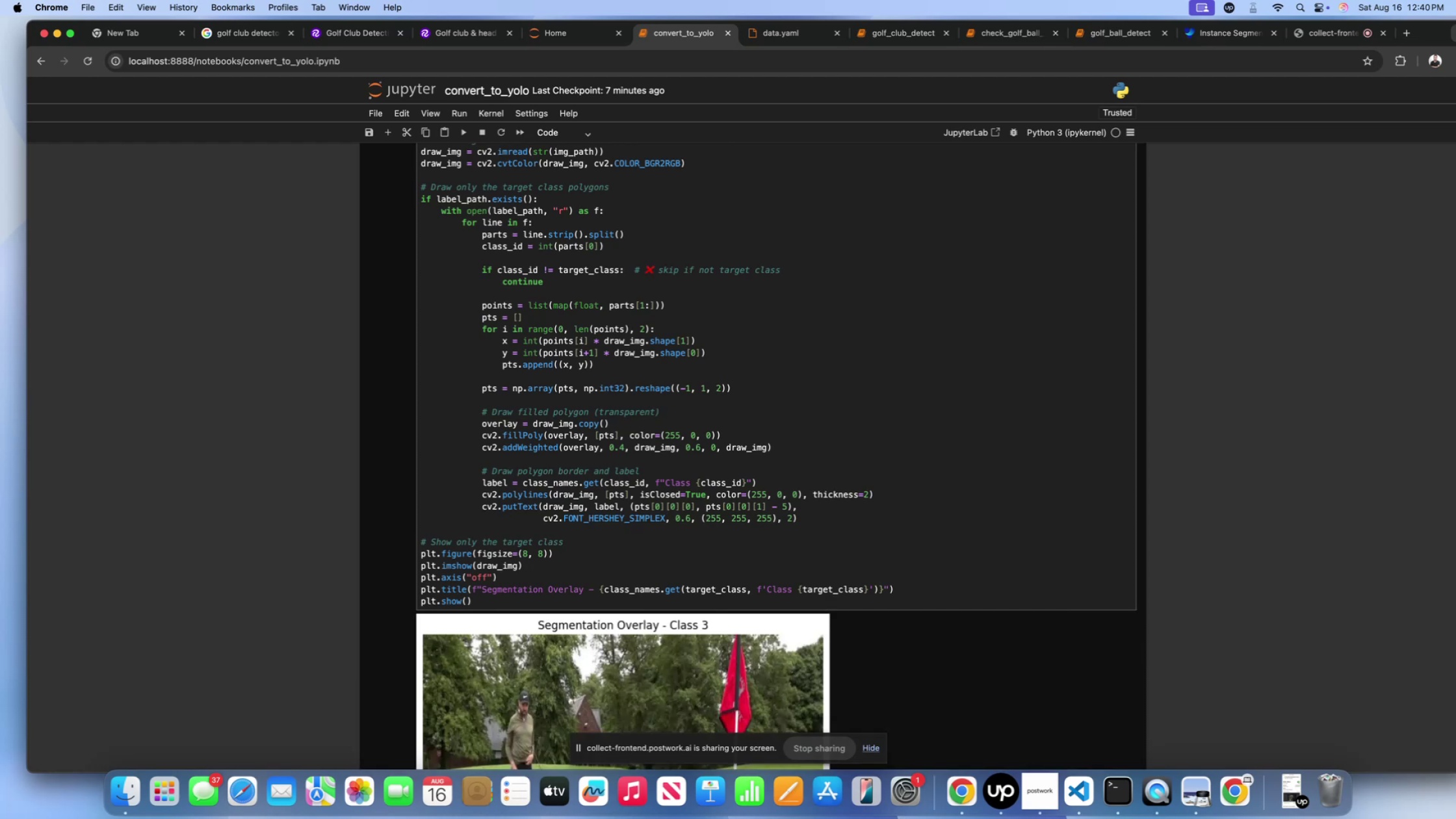 
scroll: coordinate [582, 306], scroll_direction: down, amount: 44.0
 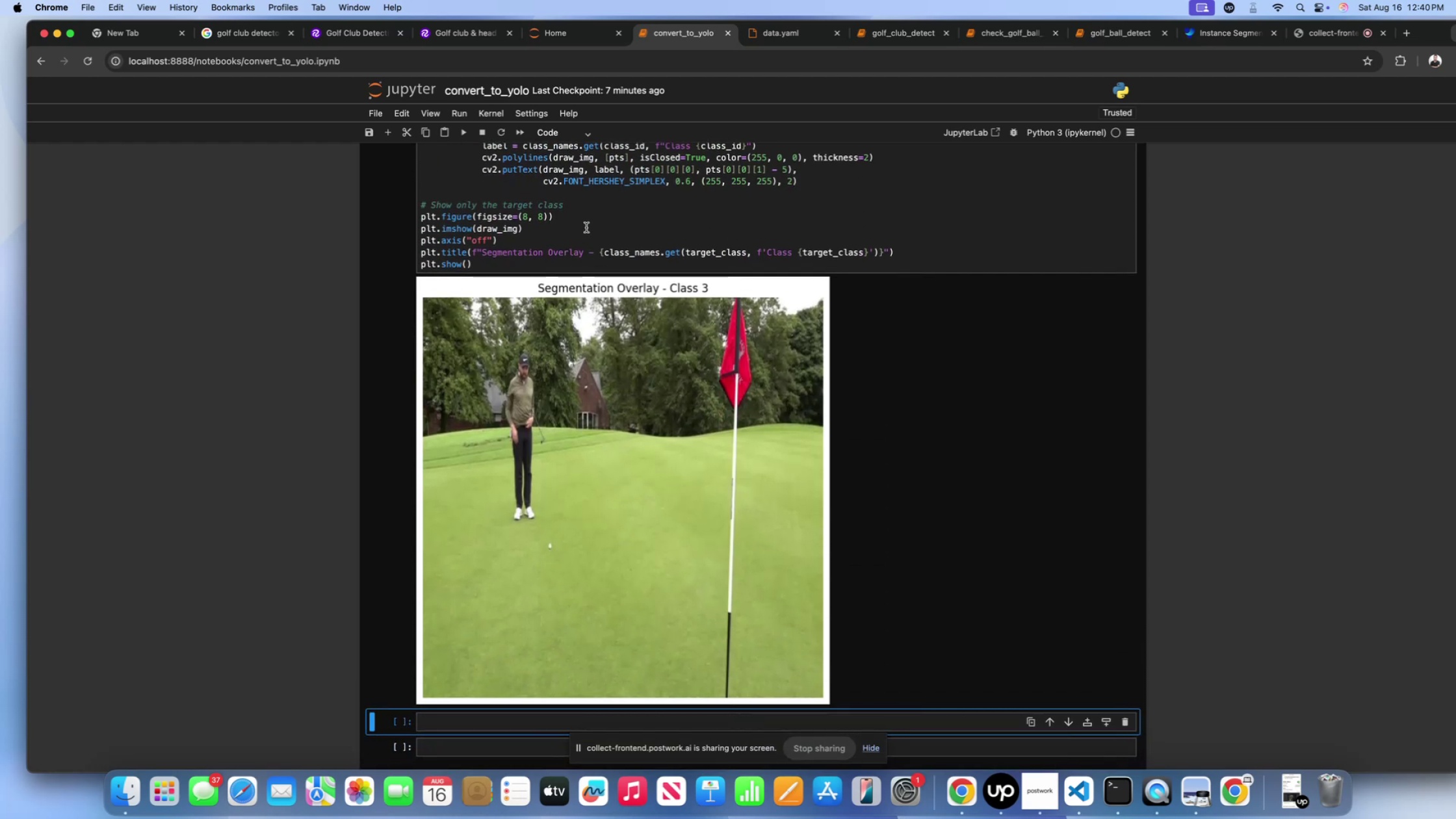 
left_click([586, 228])
 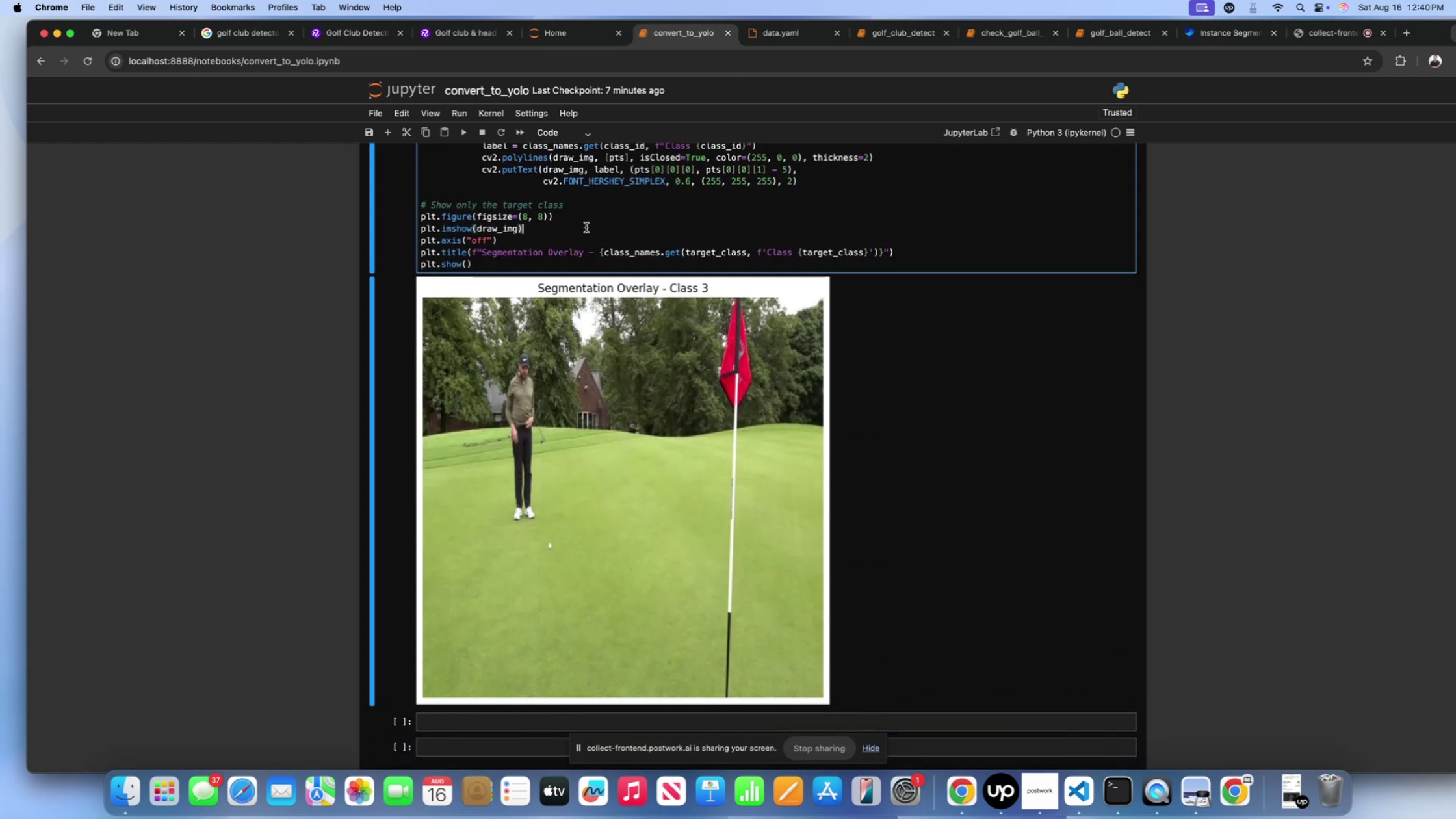 
key(Shift+Enter)
 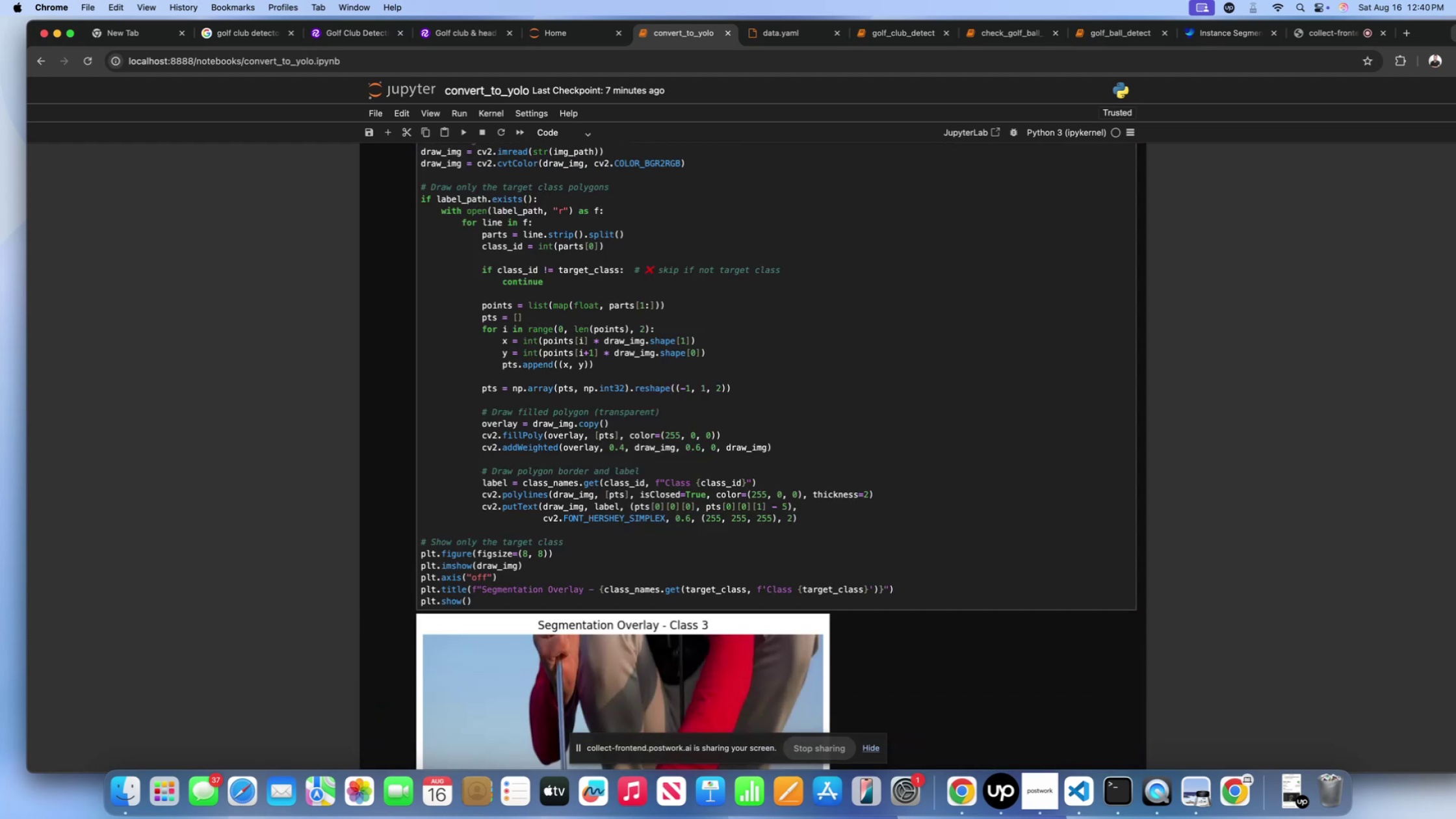 
scroll: coordinate [599, 257], scroll_direction: down, amount: 48.0
 